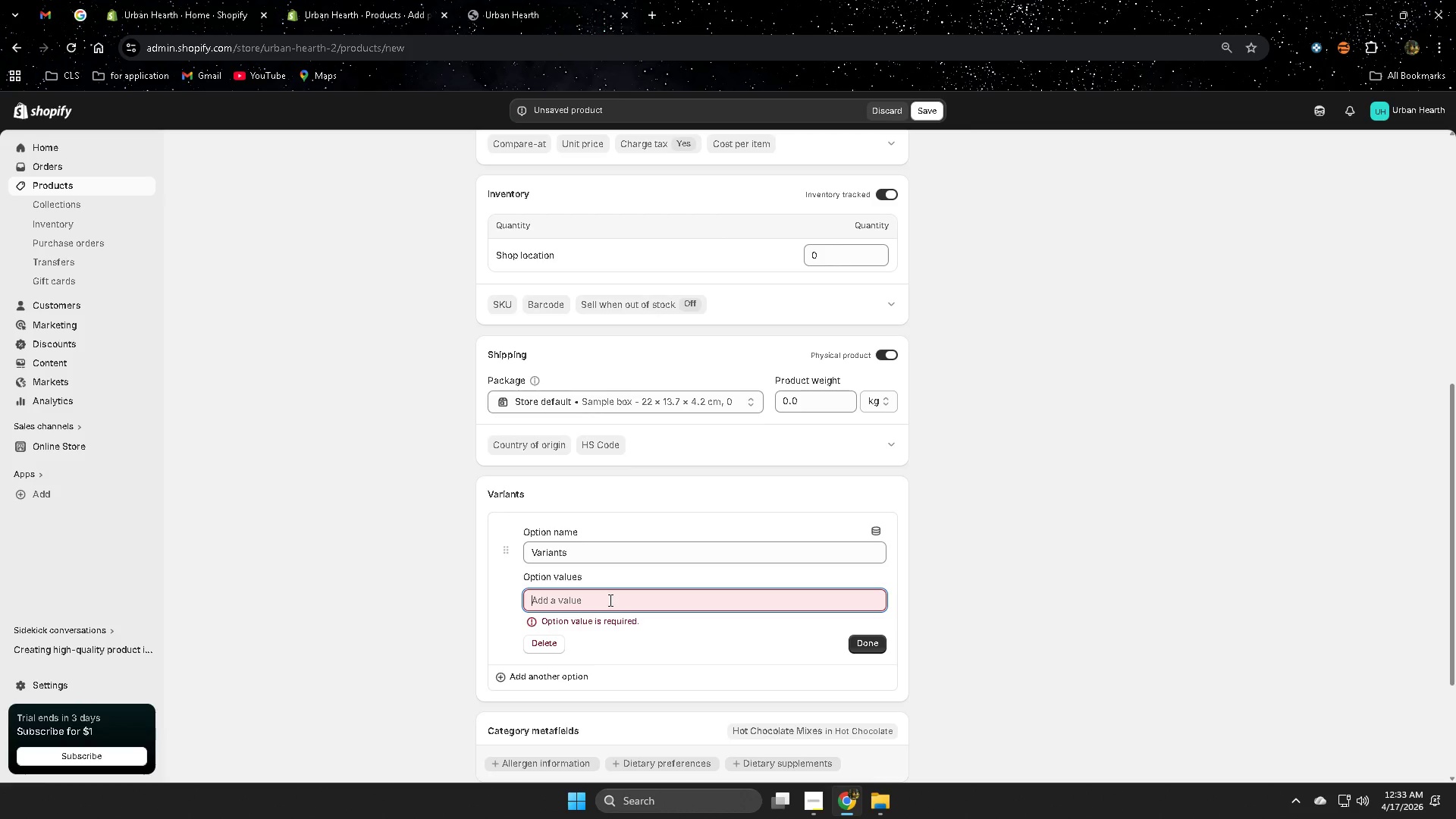 
type(Classin)
key(Backspace)
type(c )
 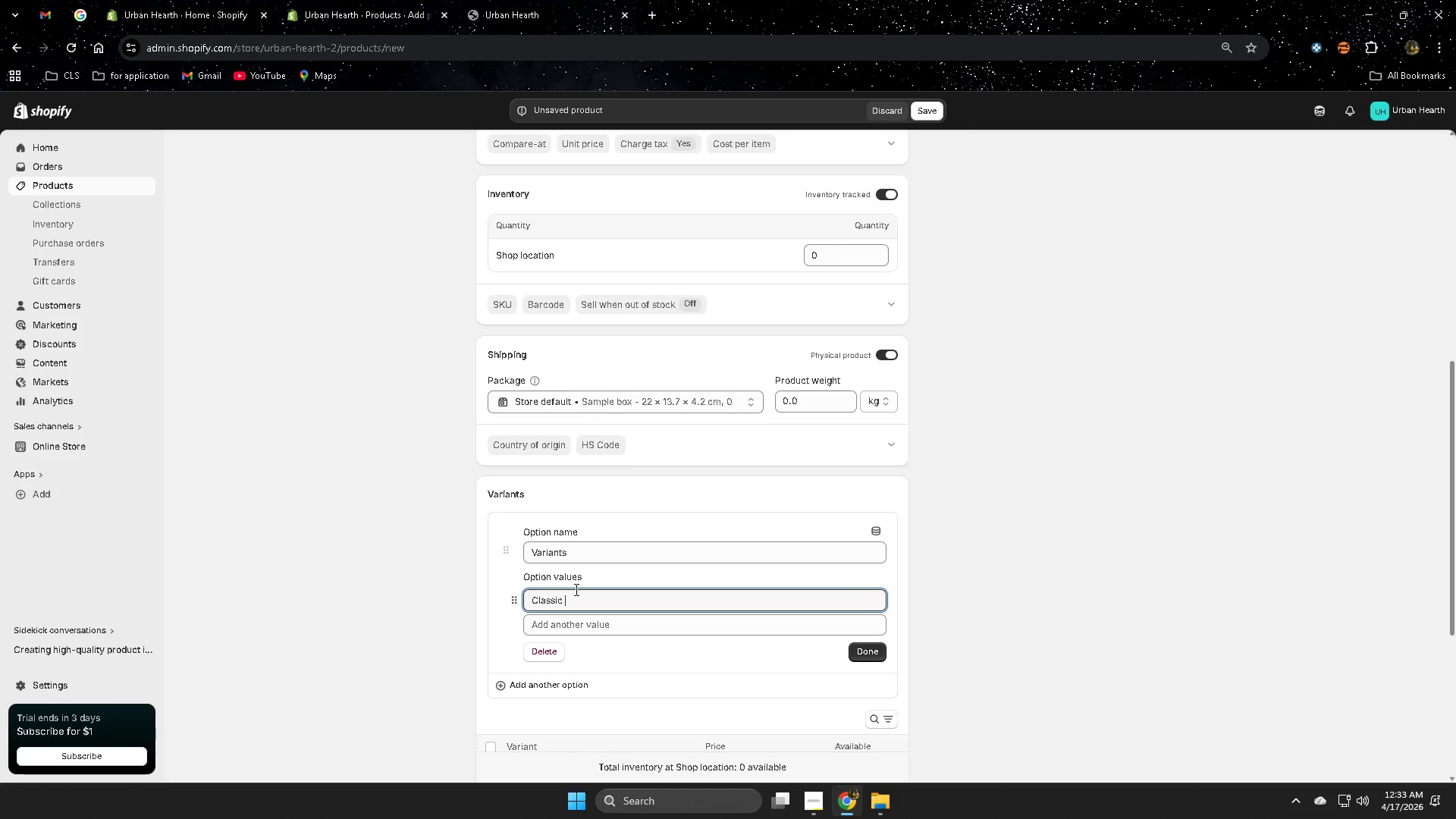 
left_click([614, 625])
 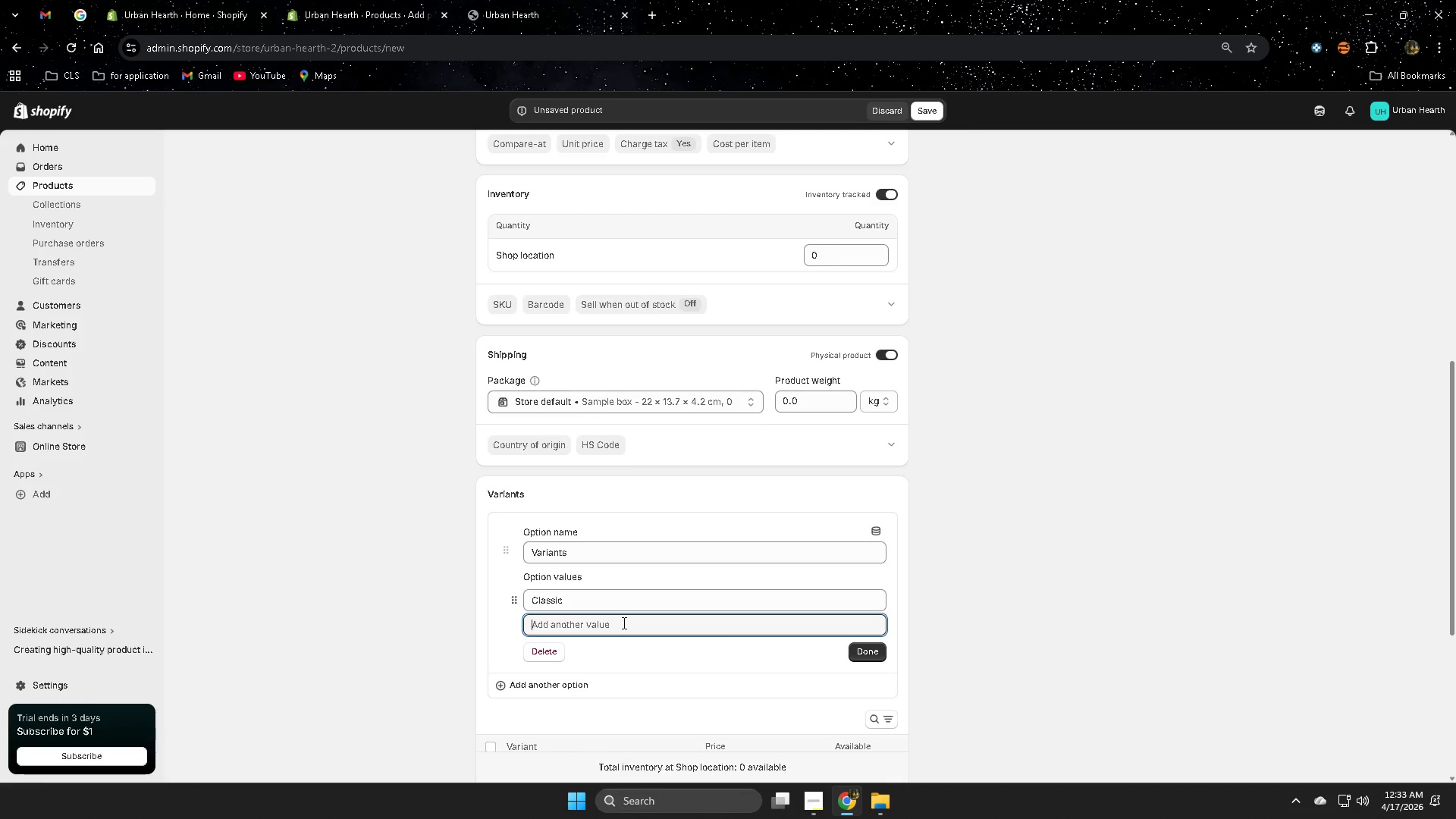 
type(Veaga)
key(Backspace)
key(Backspace)
key(Backspace)
type(gan Cocoa)
 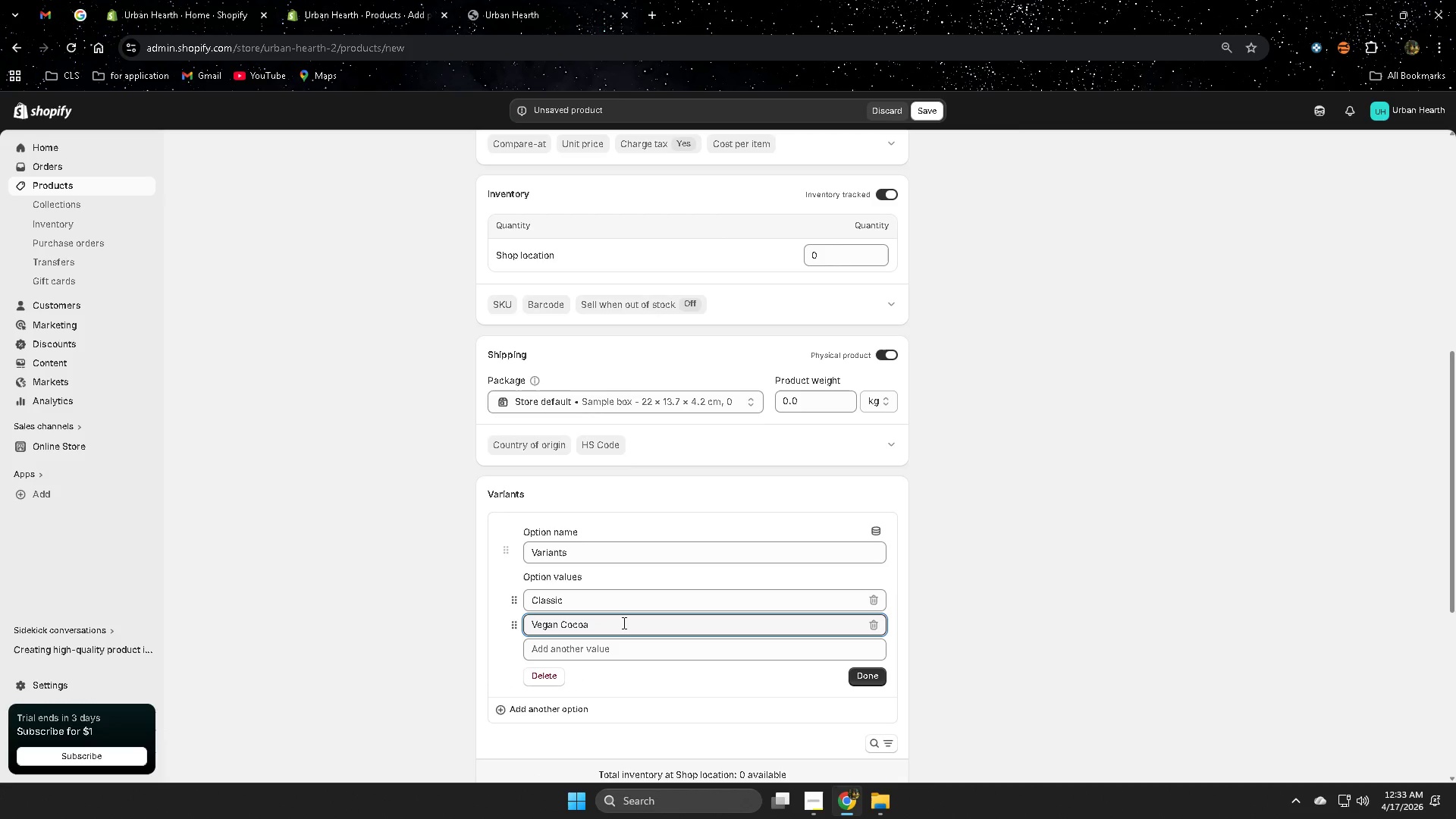 
left_click([867, 677])
 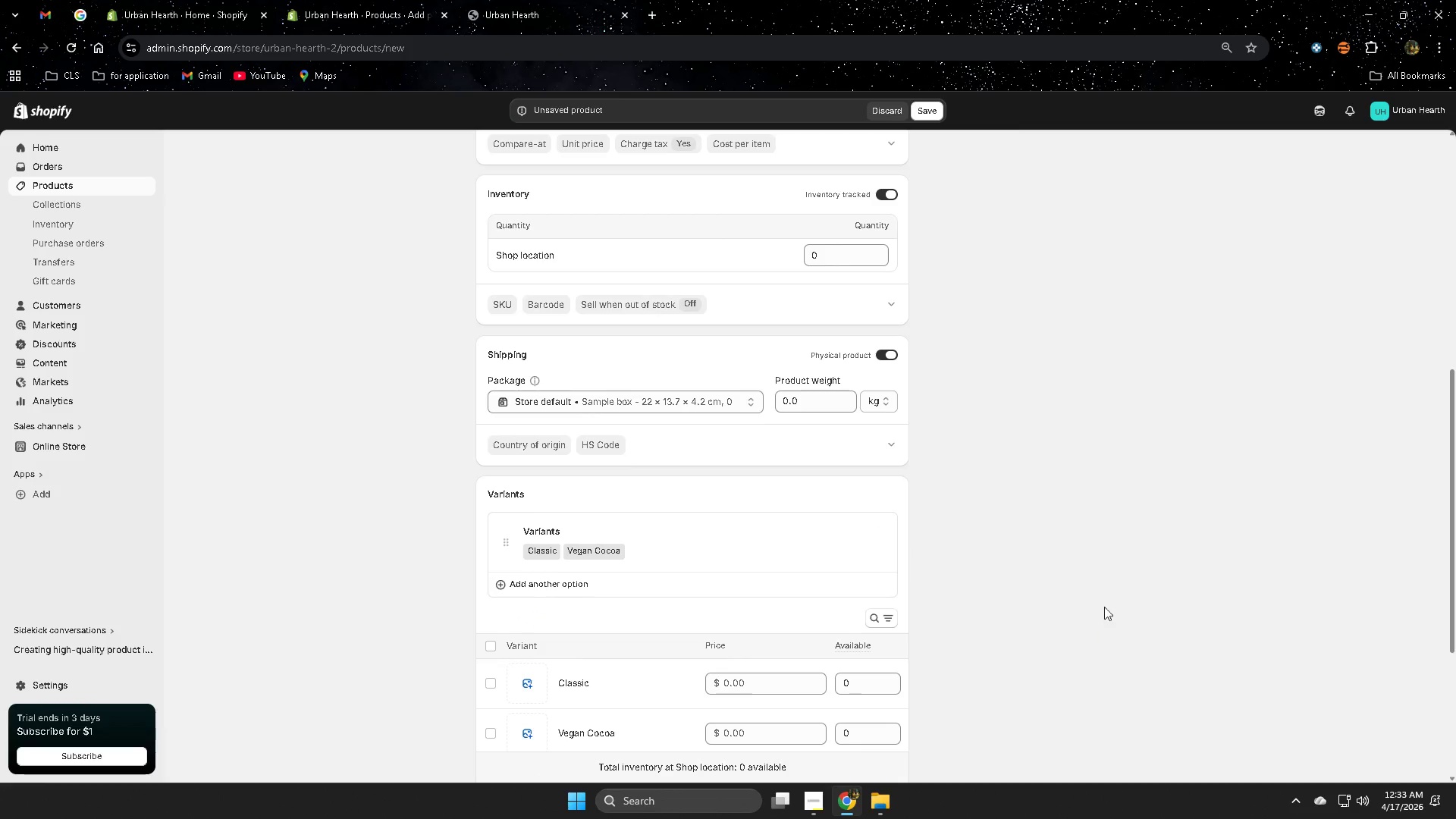 
scroll: coordinate [1099, 604], scroll_direction: down, amount: 2.0
 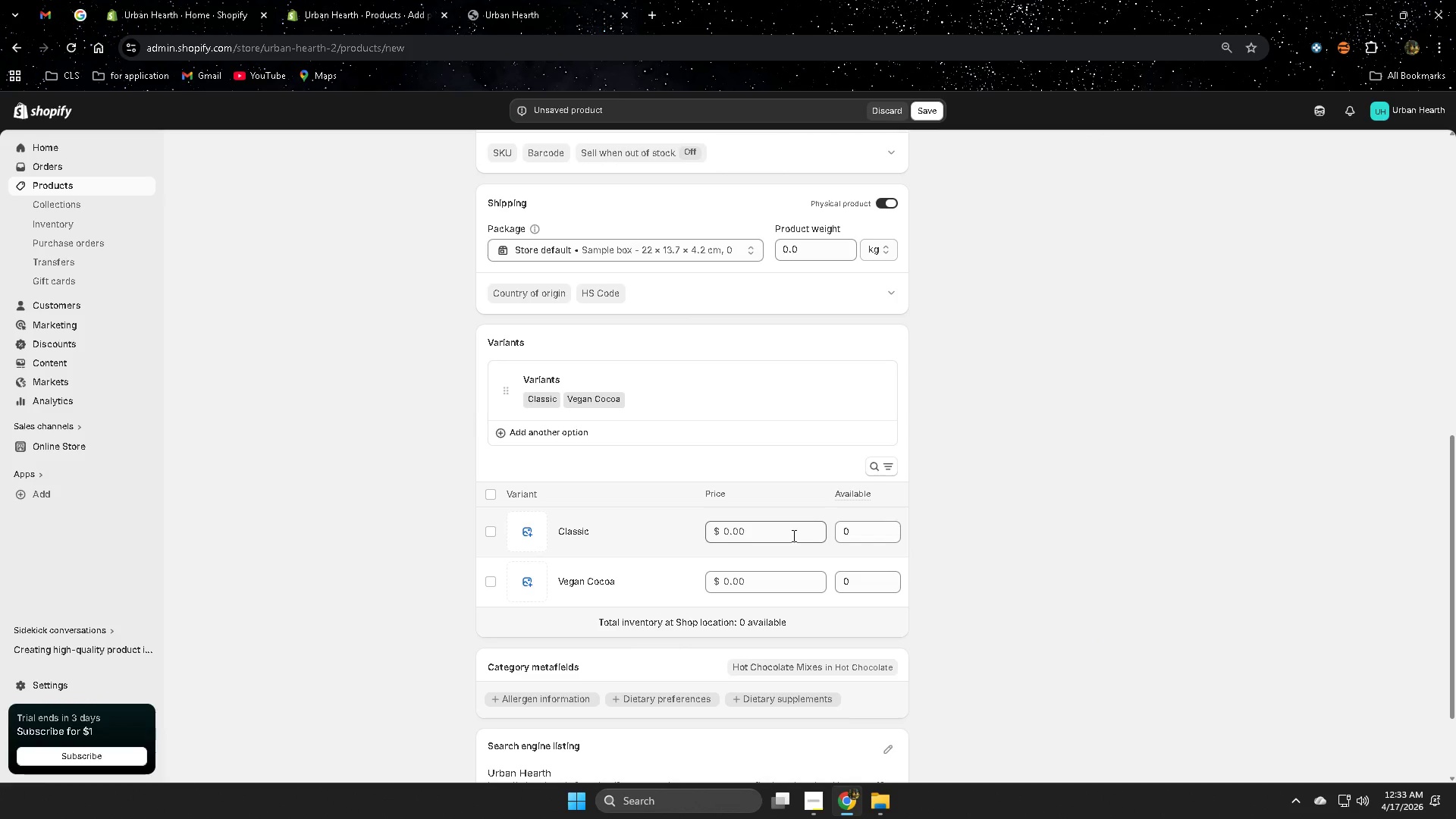 
wait(12.85)
 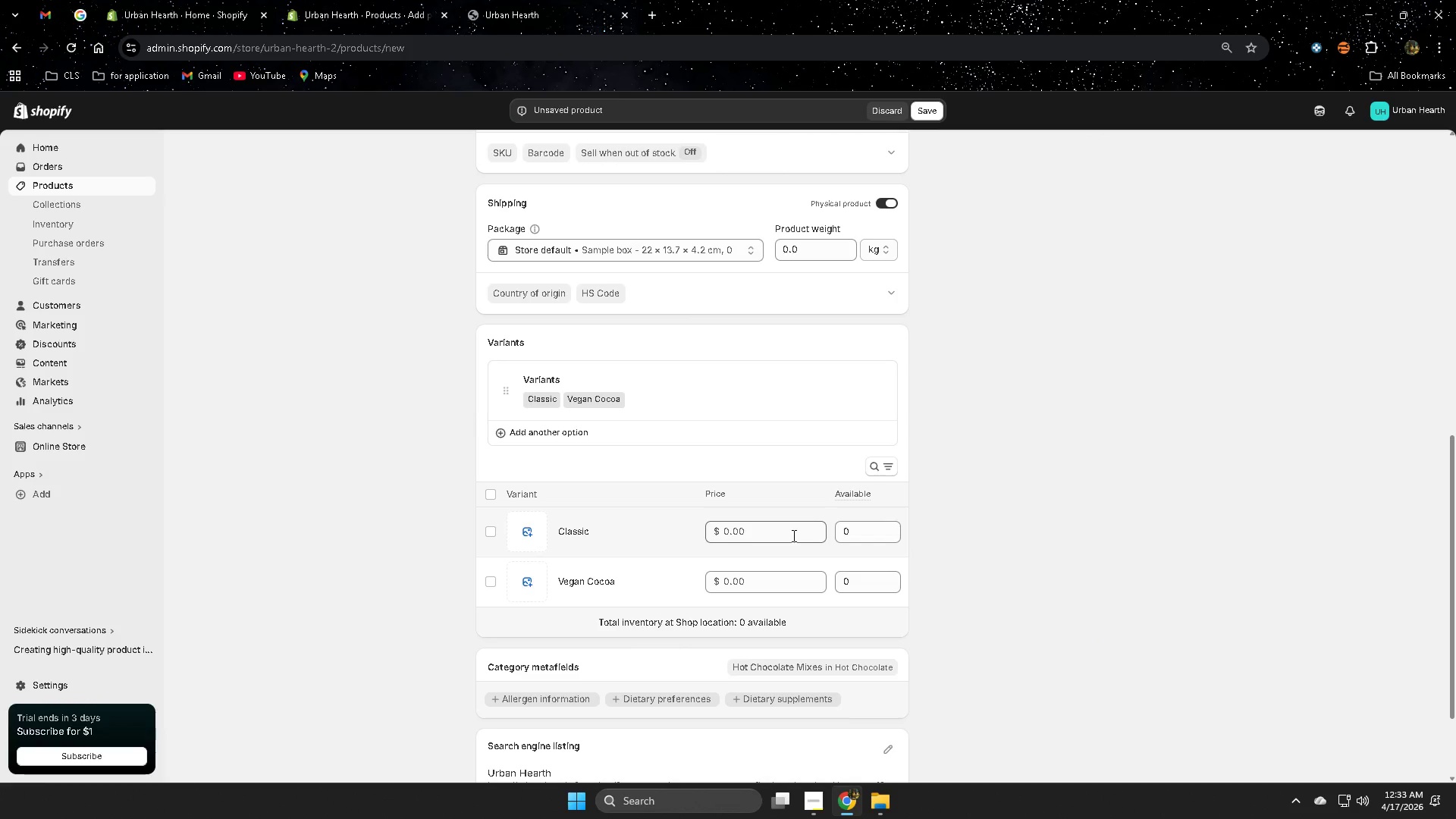 
left_click([793, 539])
 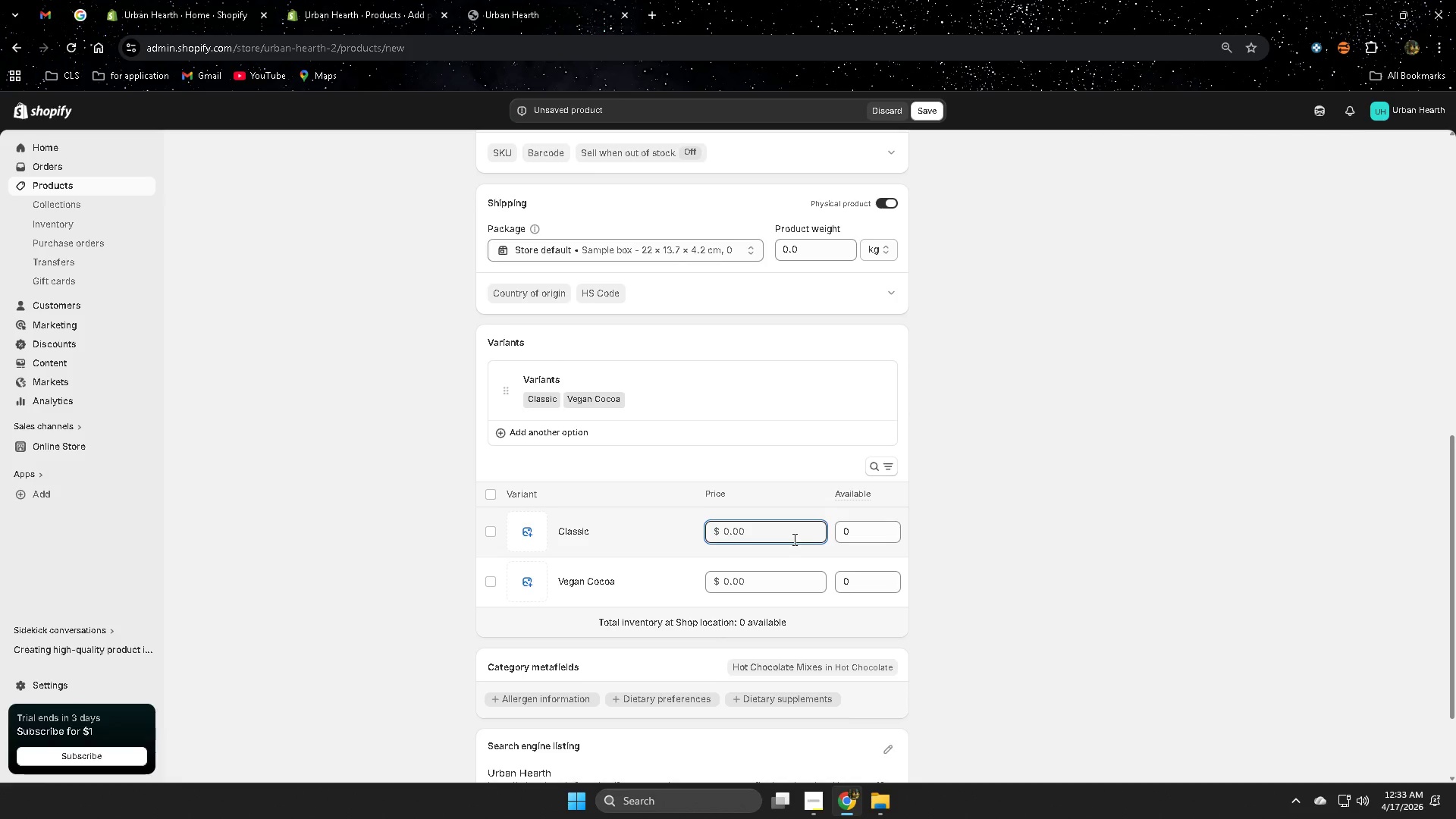 
key(Numpad7)
 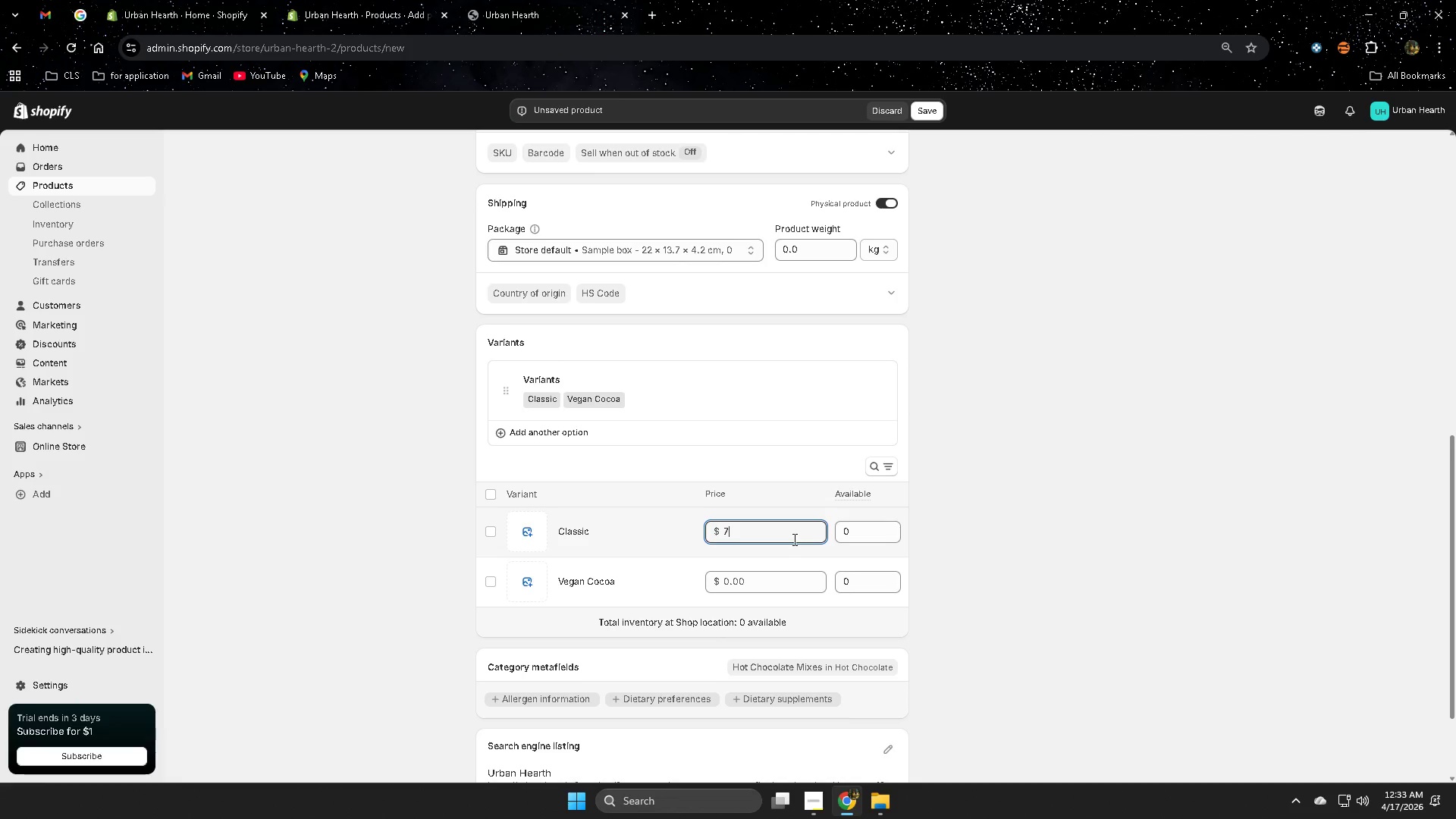 
key(Numpad0)
 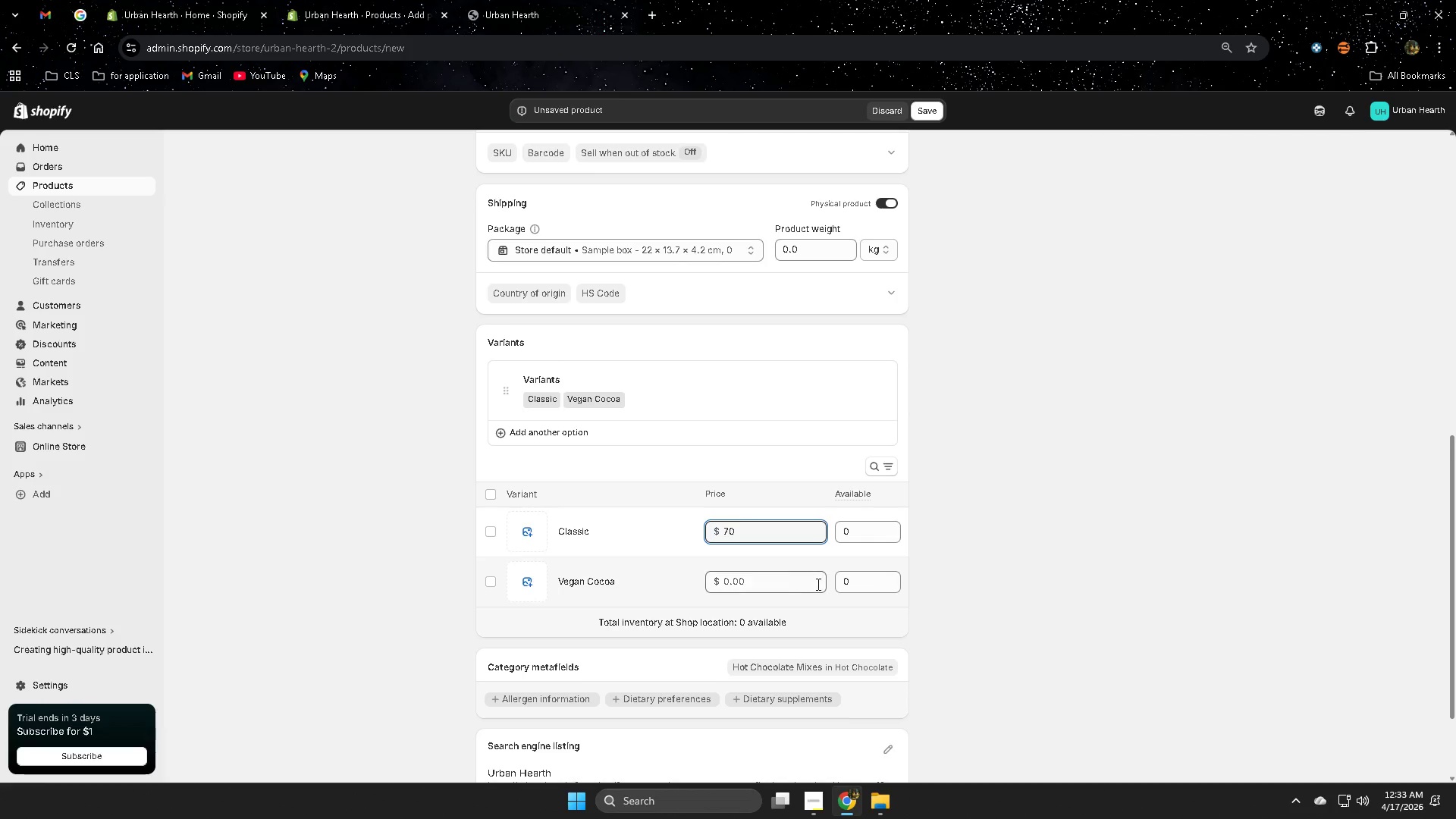 
left_click([763, 576])
 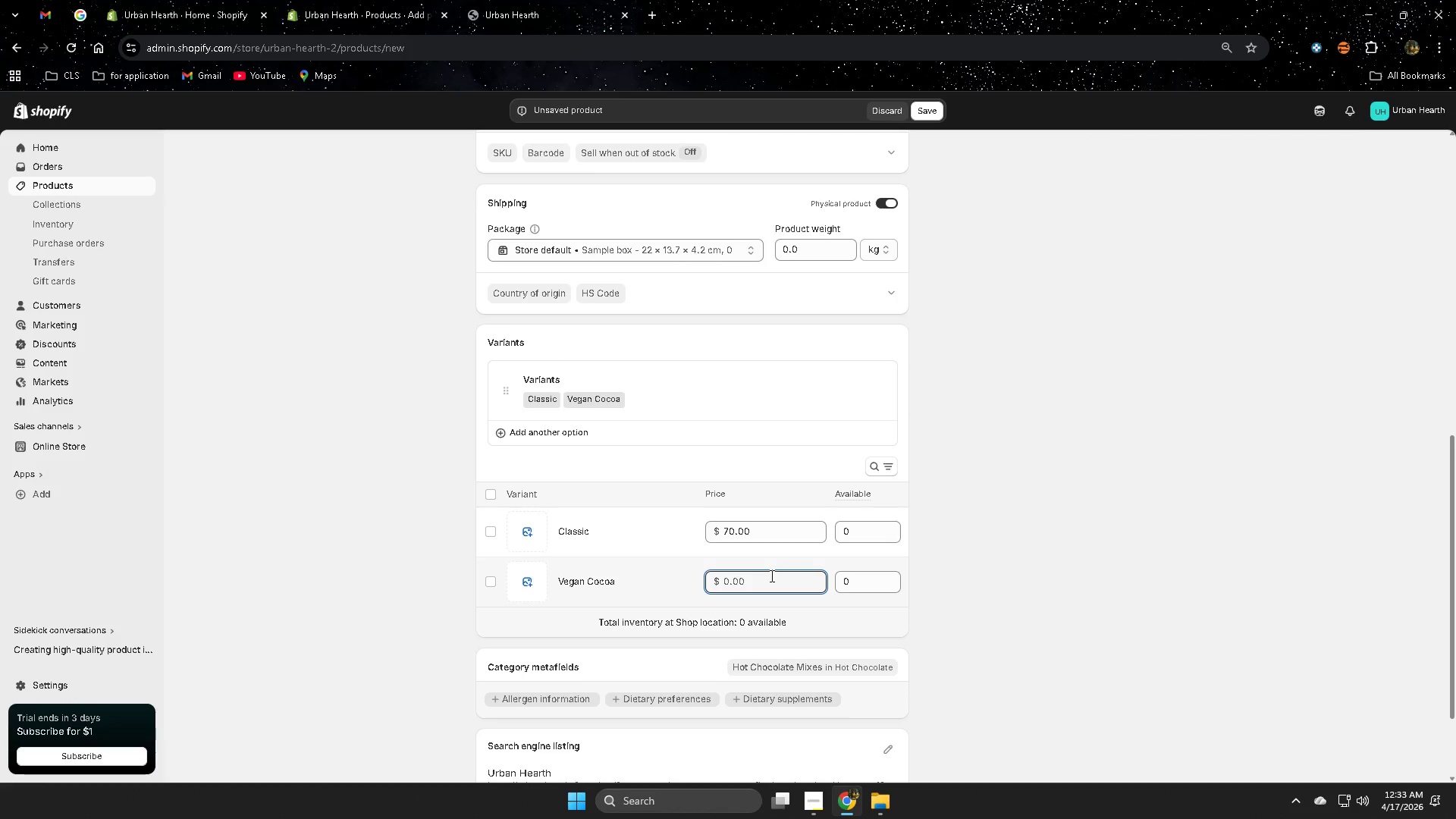 
key(Numpad7)
 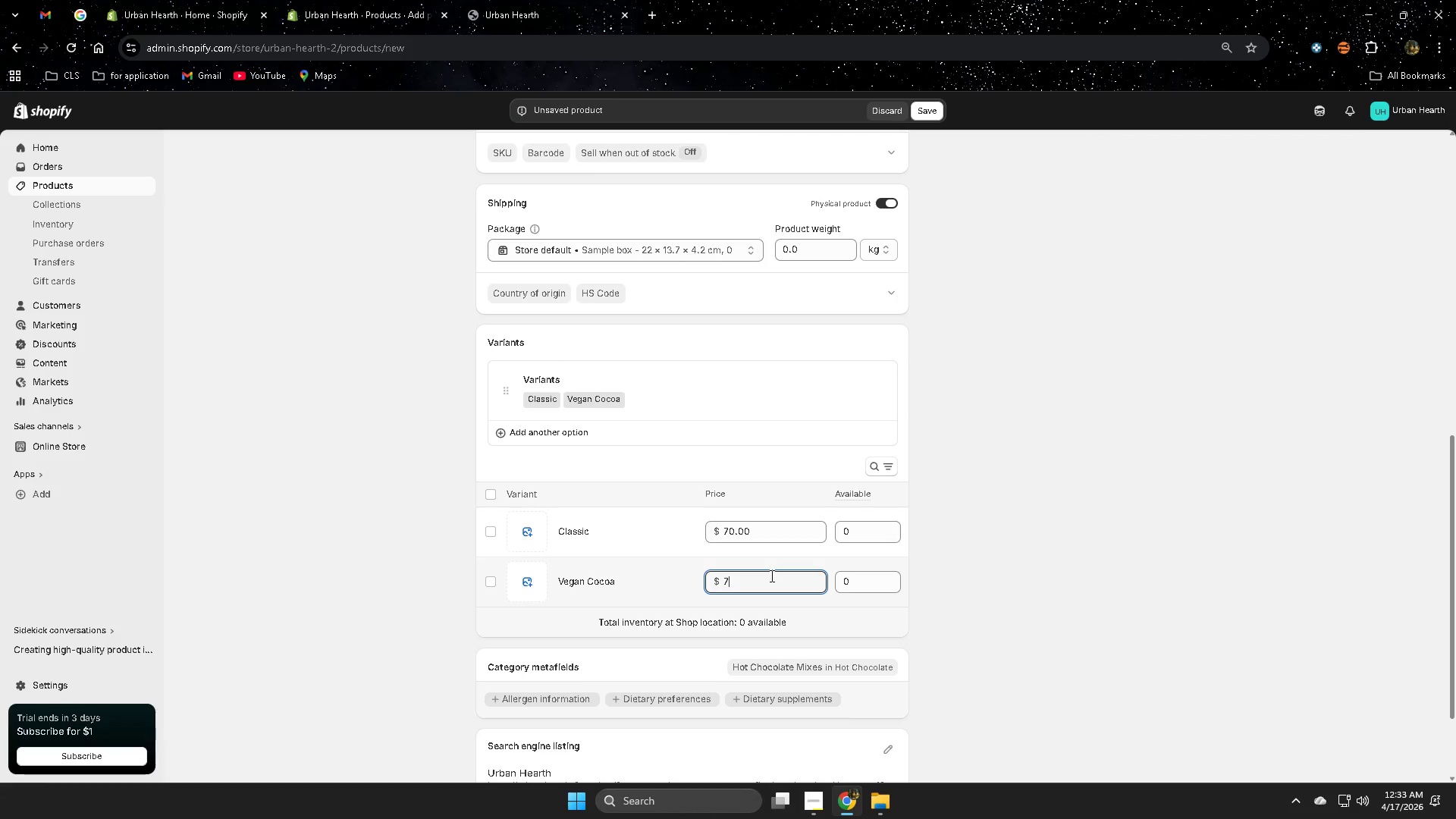 
key(Numpad5)
 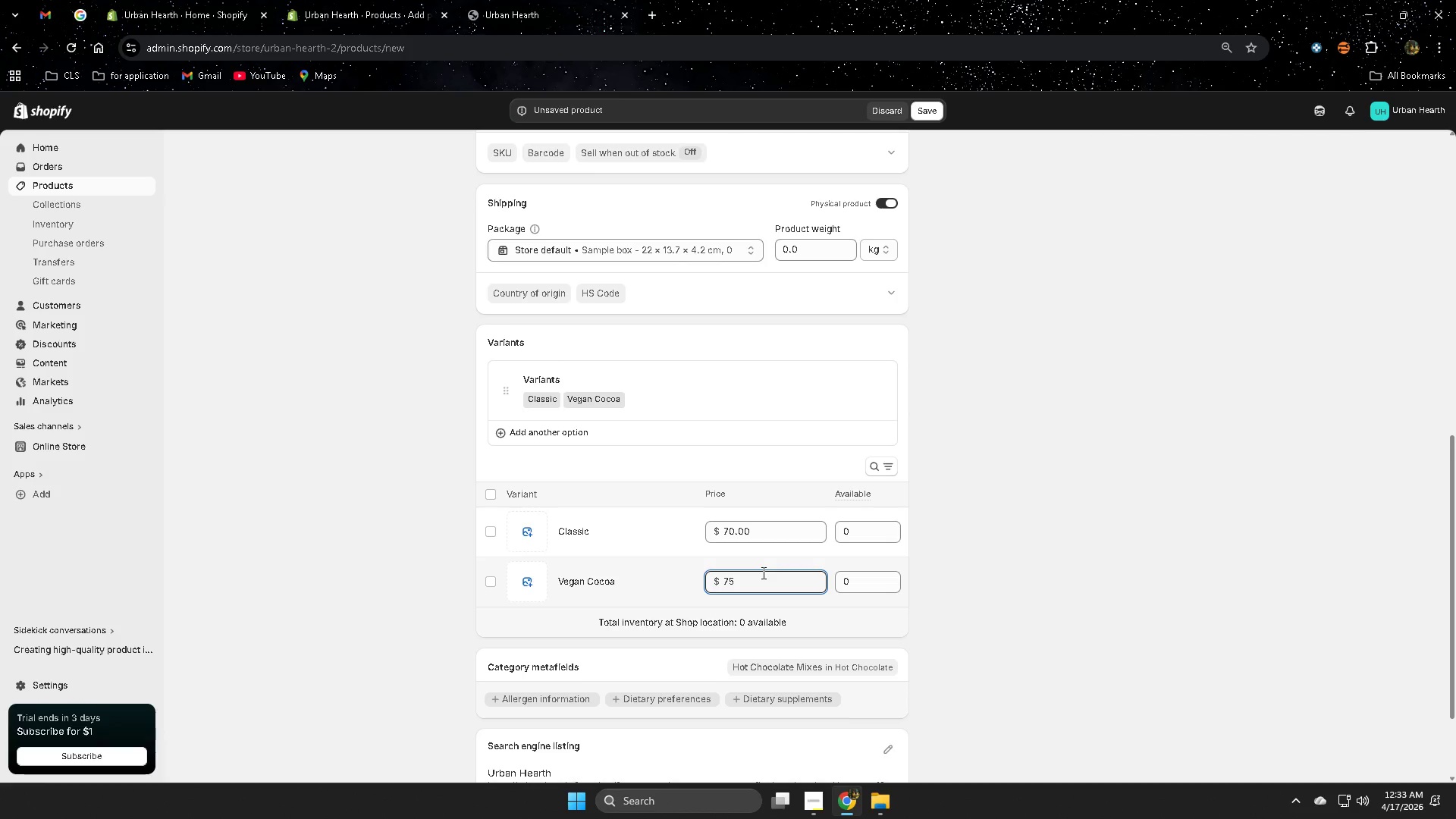 
key(Backspace)
 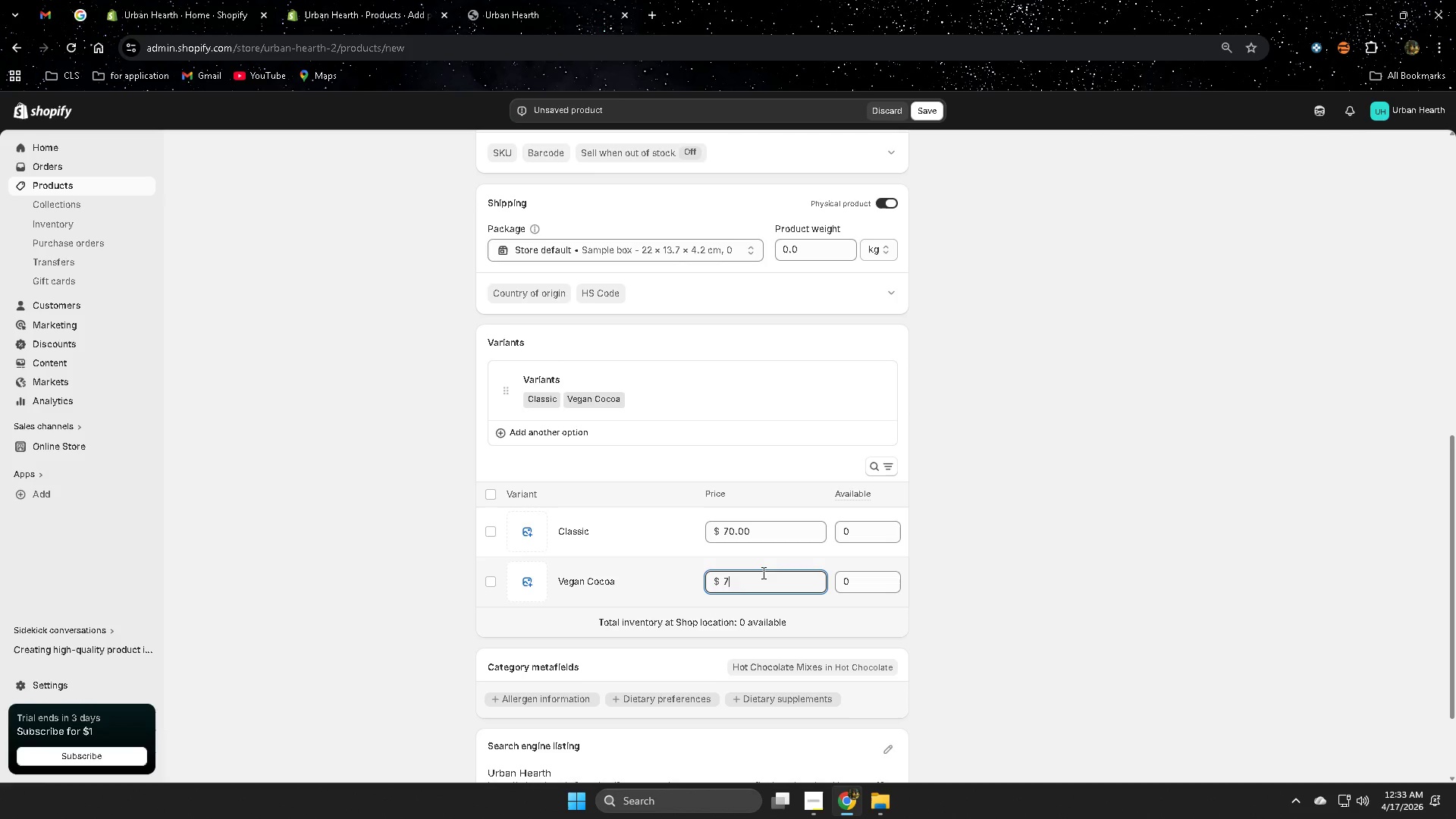 
key(Backspace)
 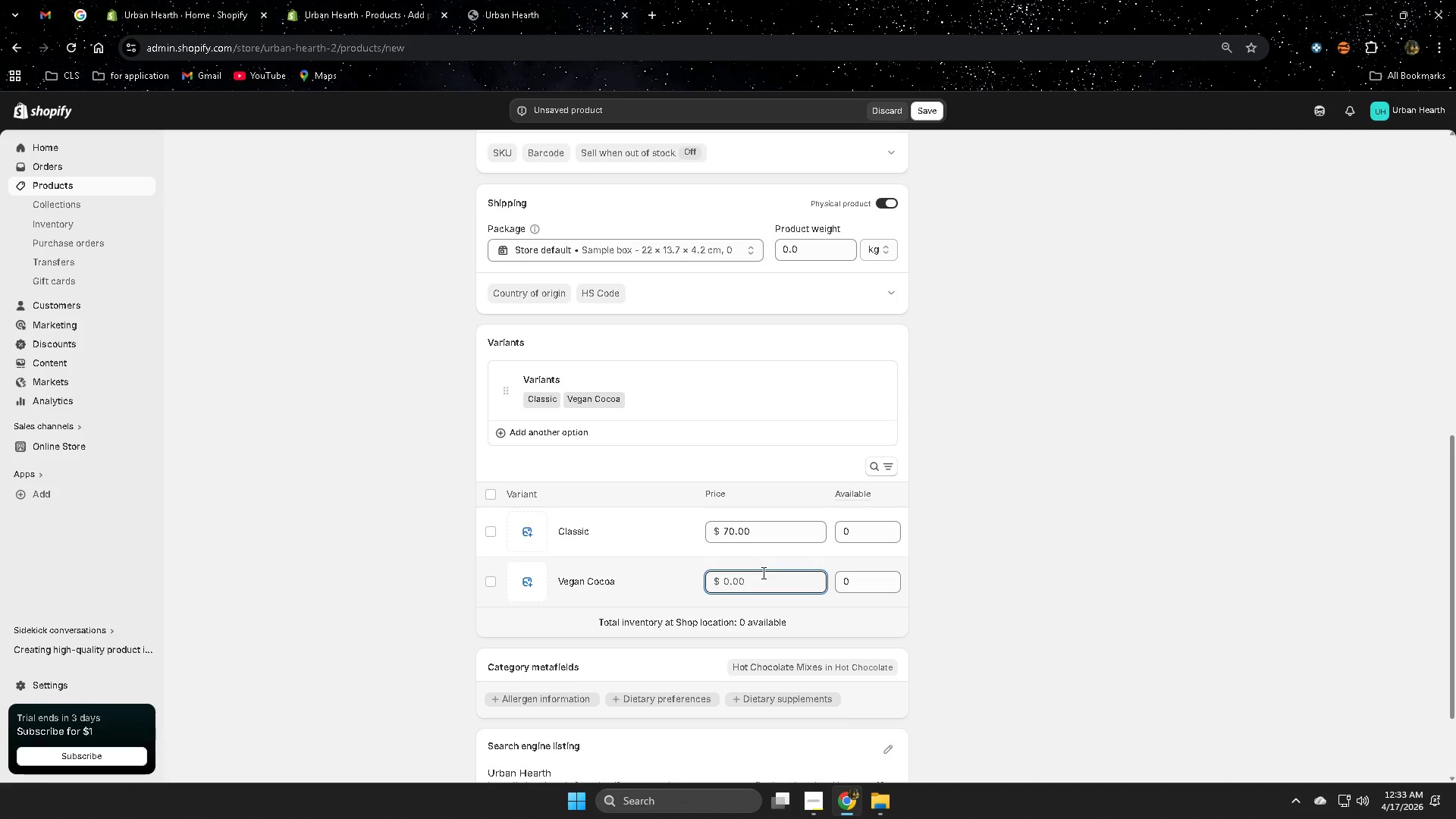 
key(Numpad8)
 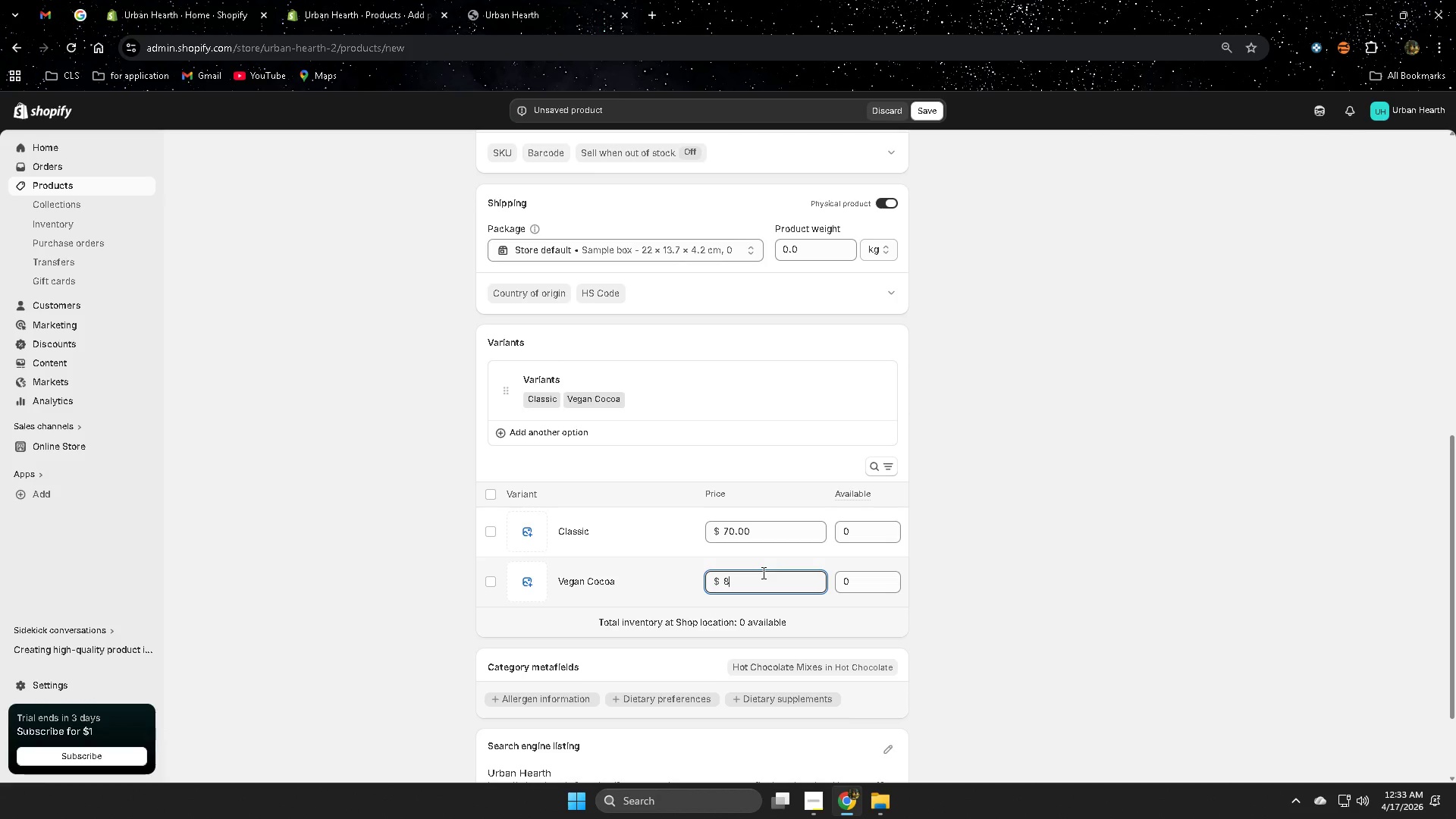 
key(Numpad0)
 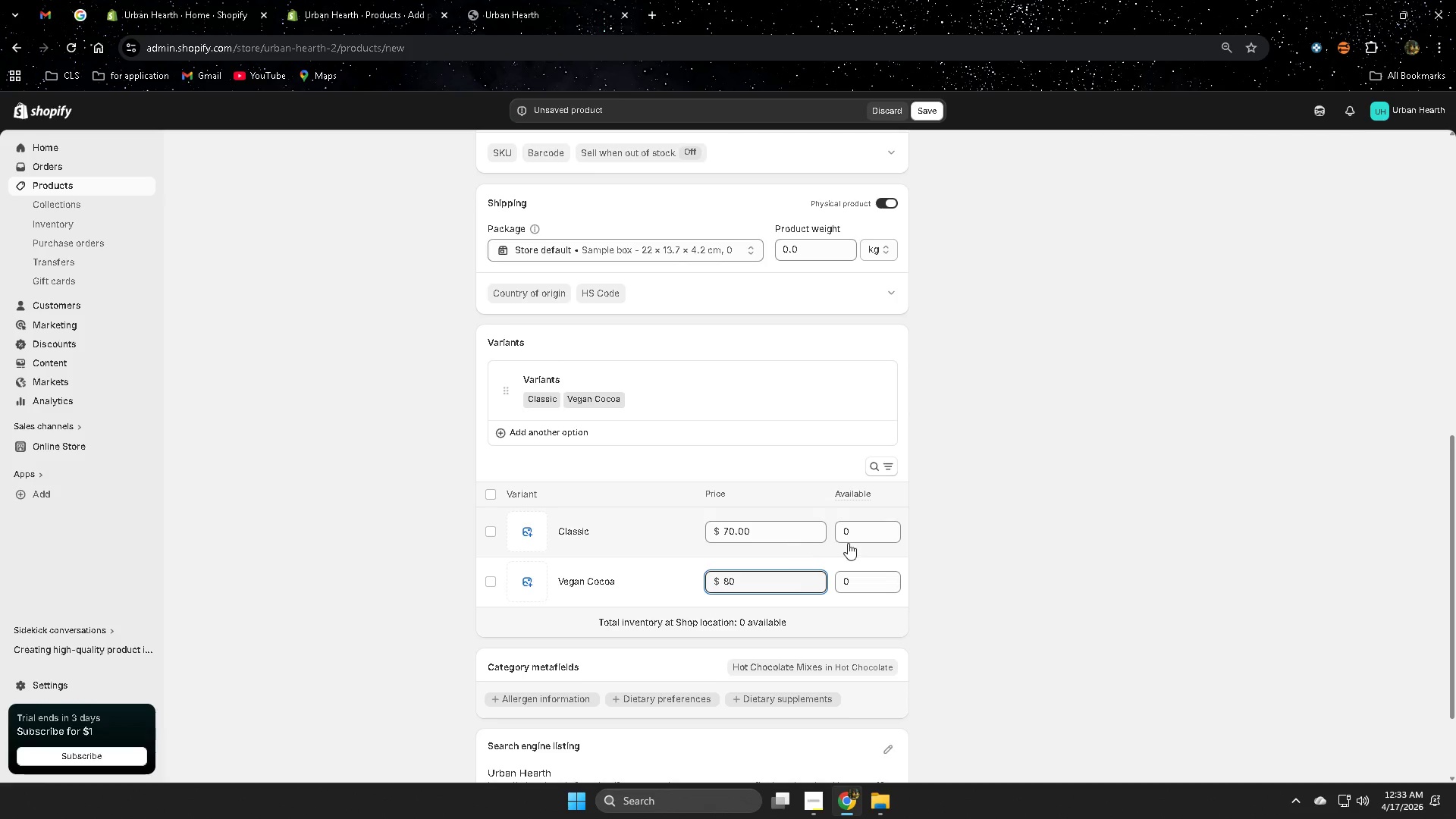 
left_click([864, 532])
 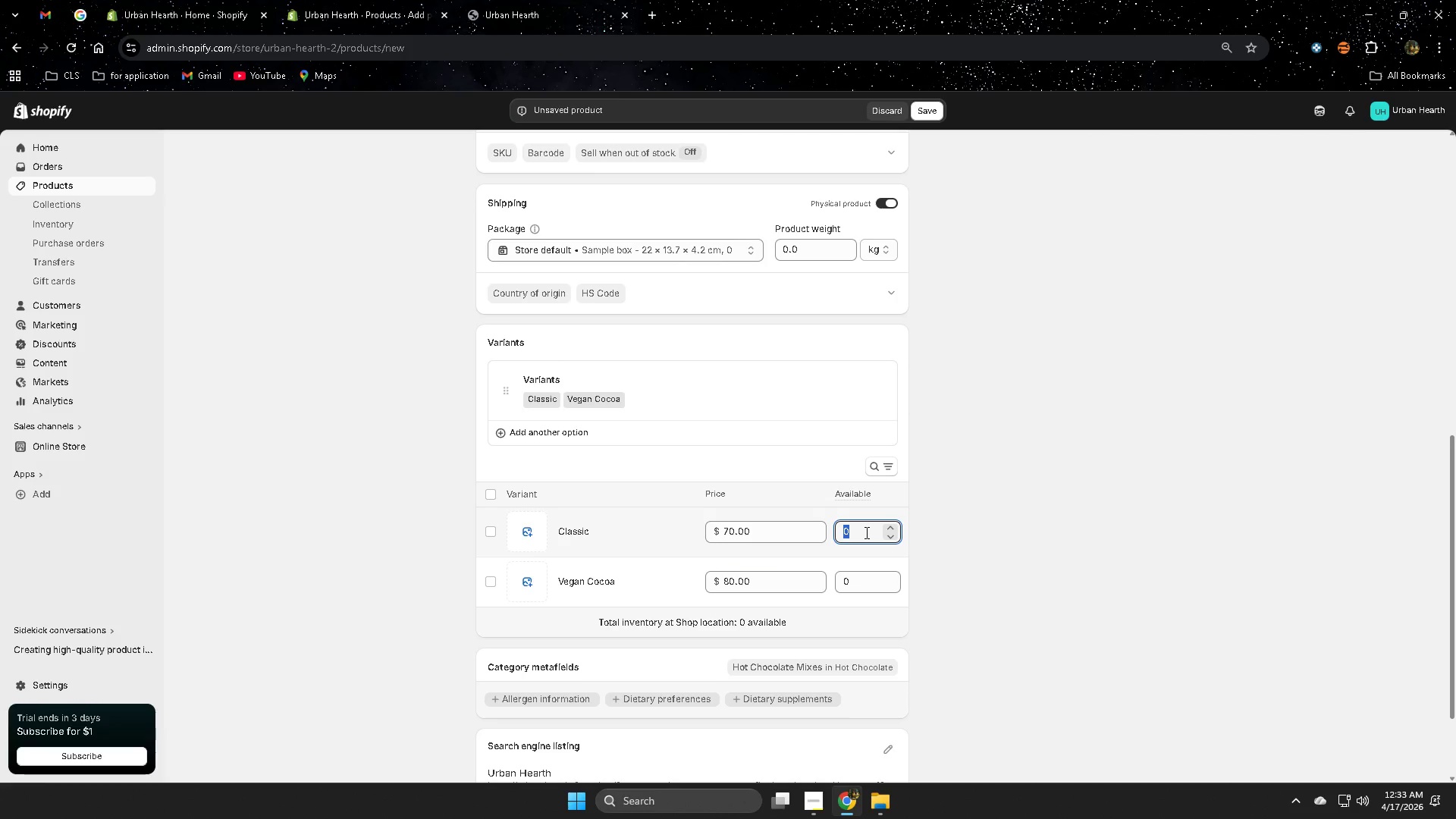 
key(Numpad2)
 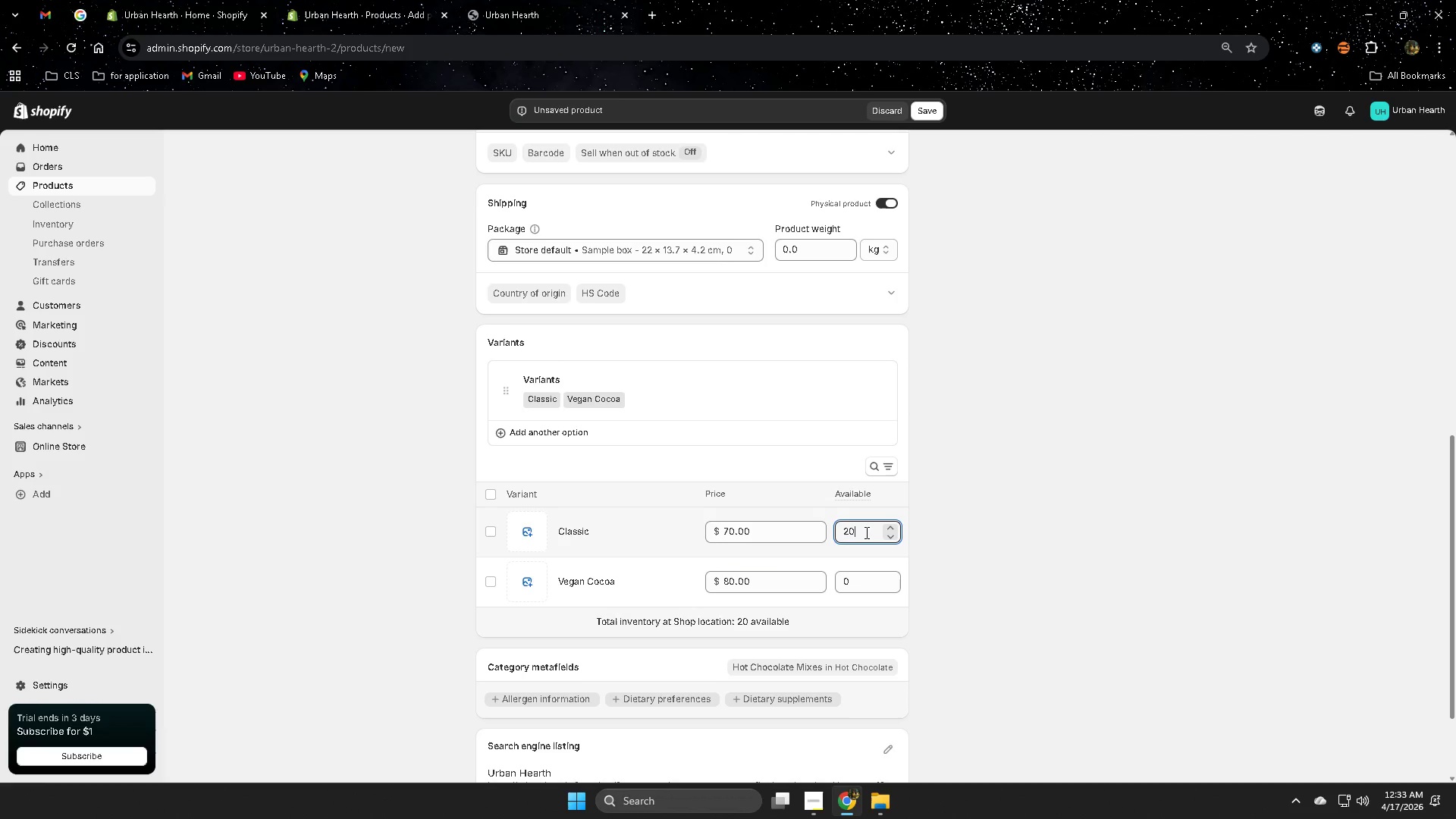 
key(Numpad0)
 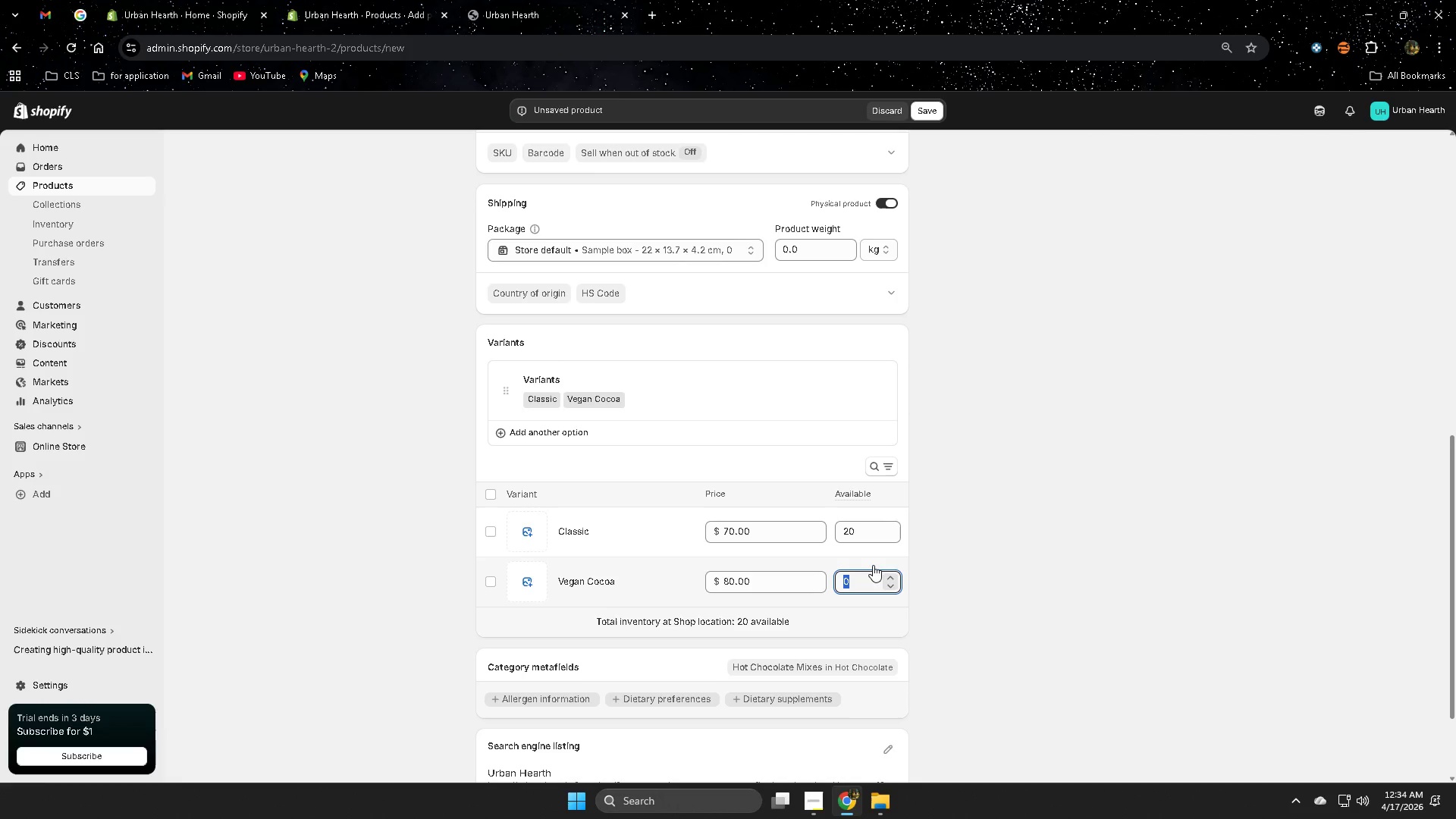 
wait(5.03)
 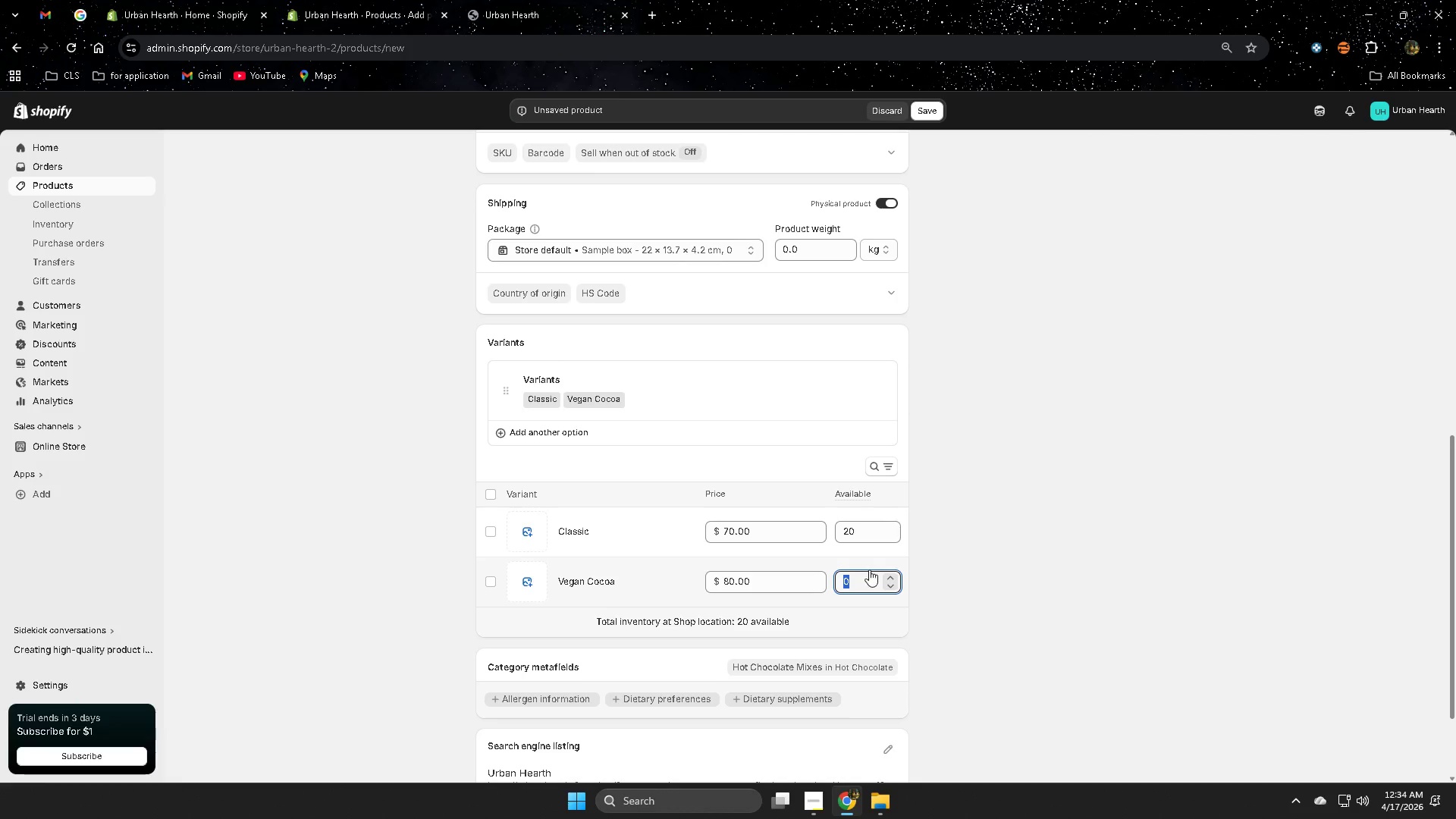 
key(Numpad2)
 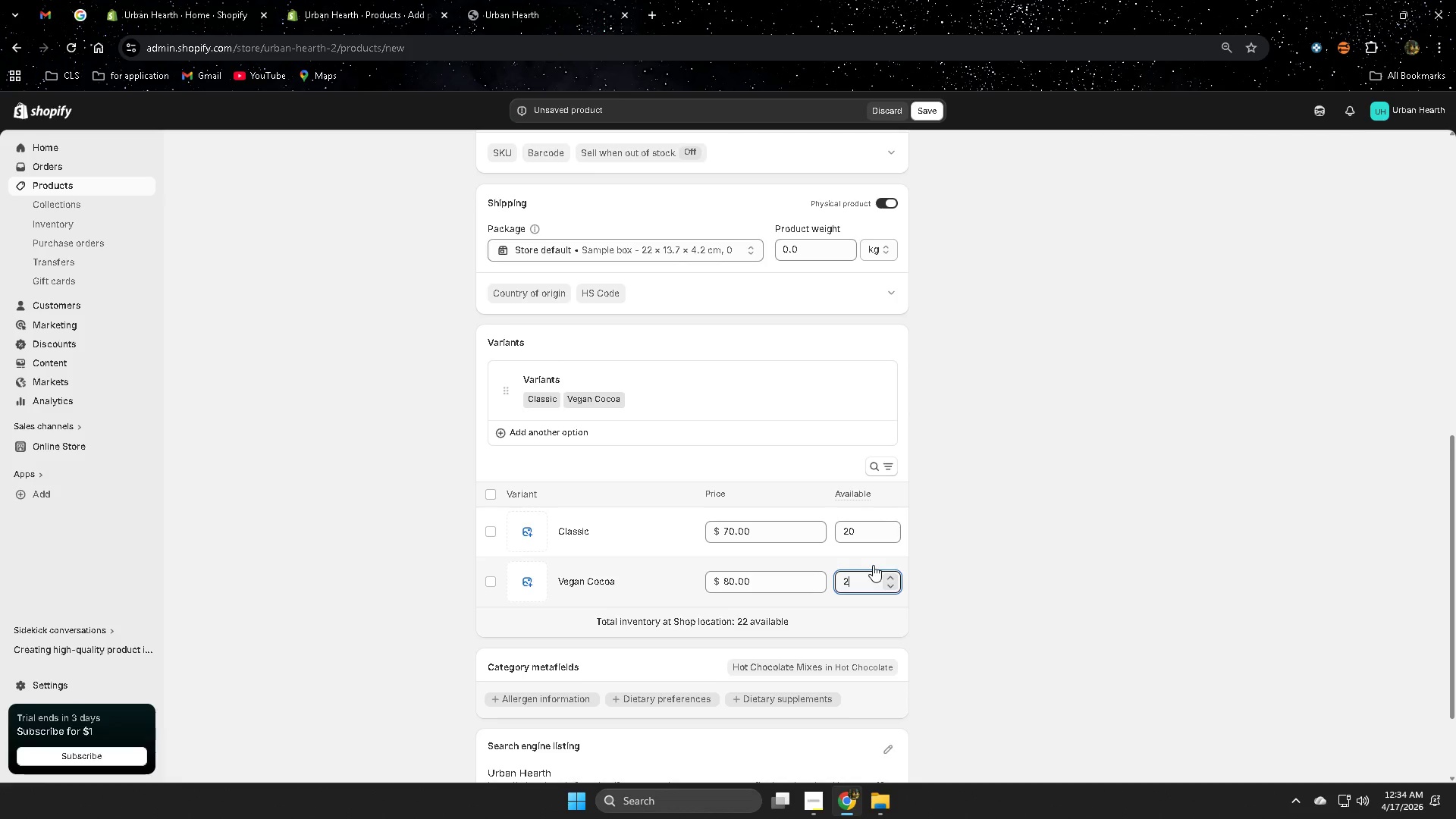 
key(Numpad0)
 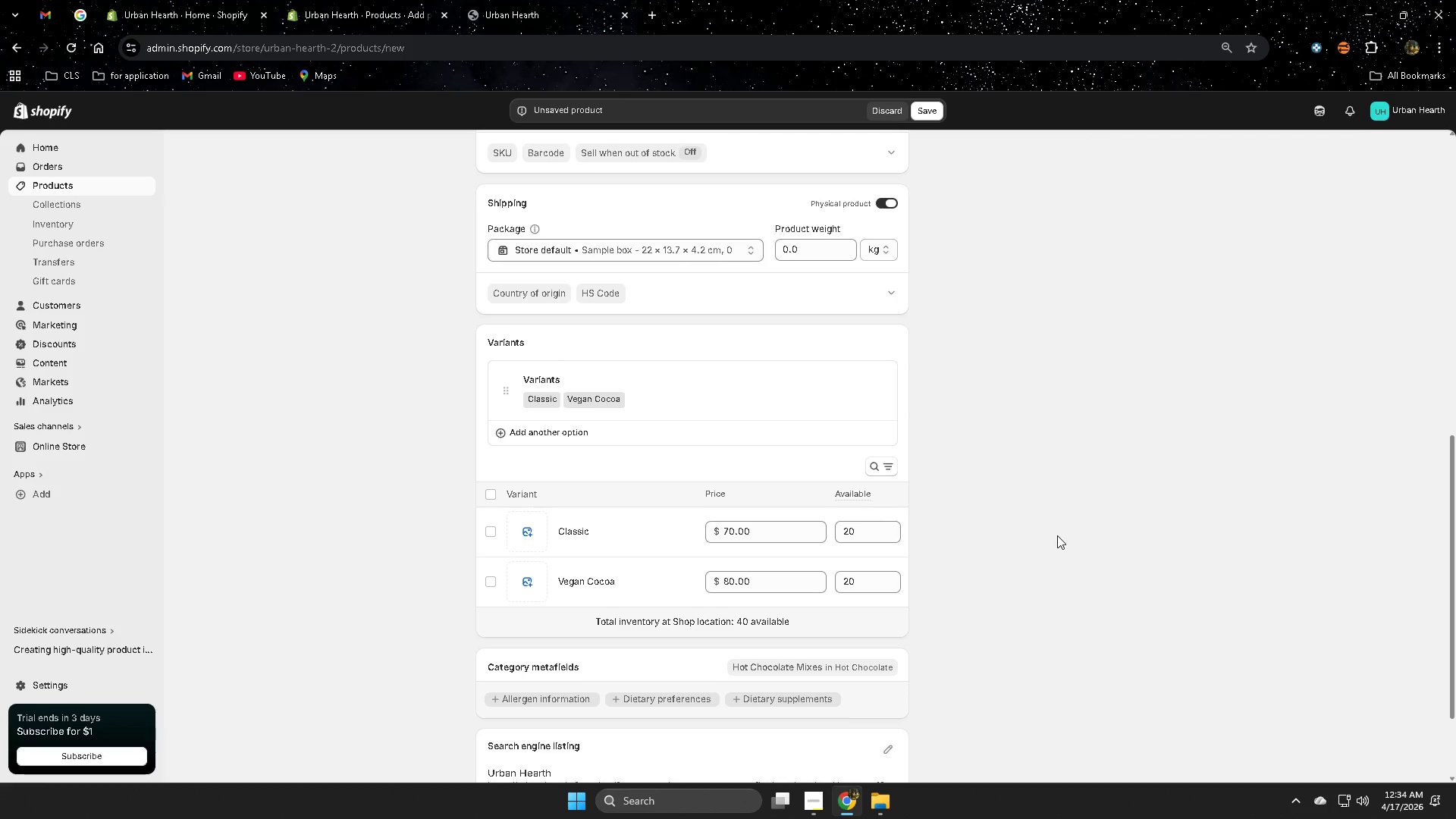 
wait(17.53)
 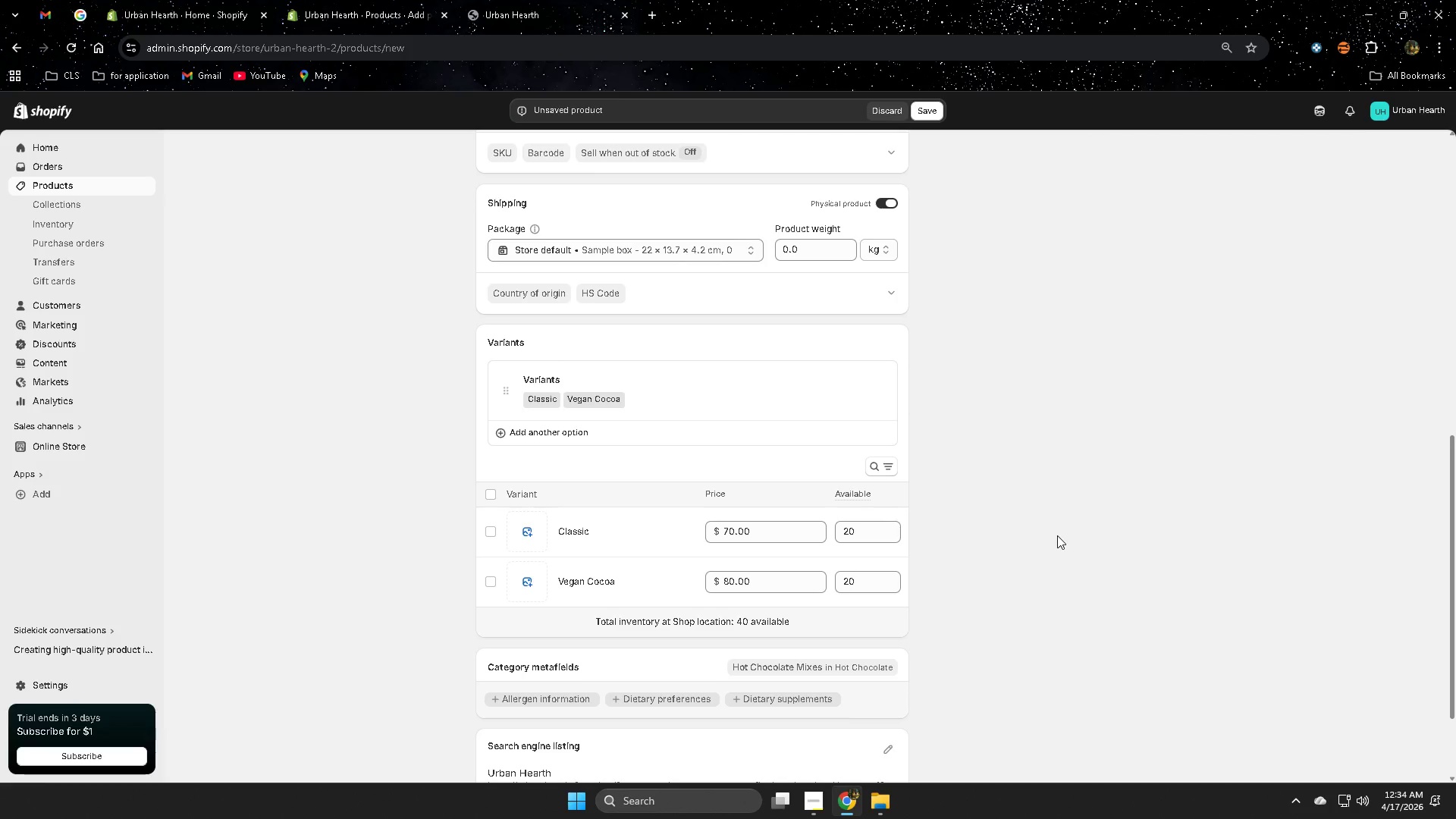 
scroll: coordinate [1034, 458], scroll_direction: down, amount: 2.0
 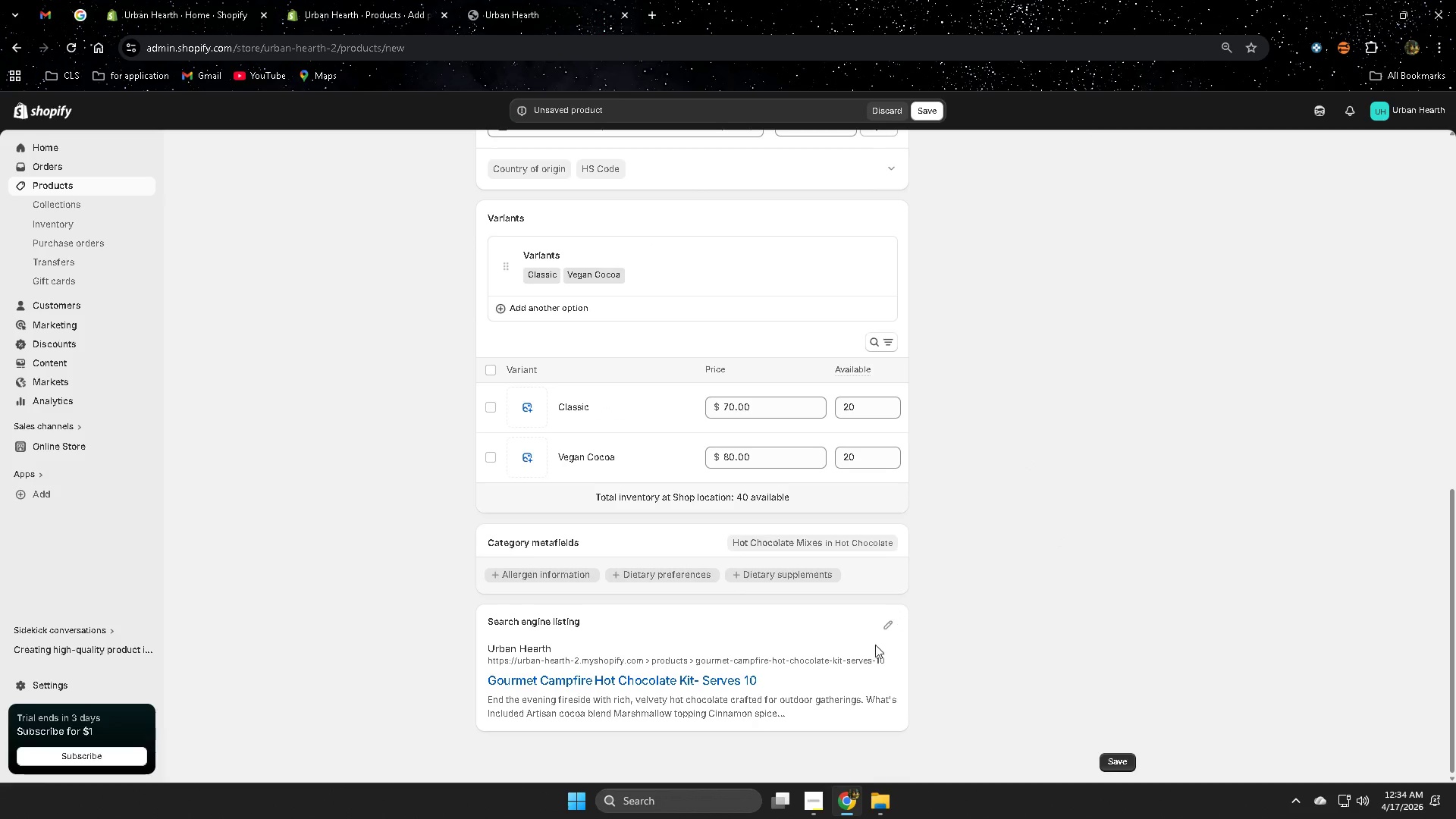 
left_click([890, 626])
 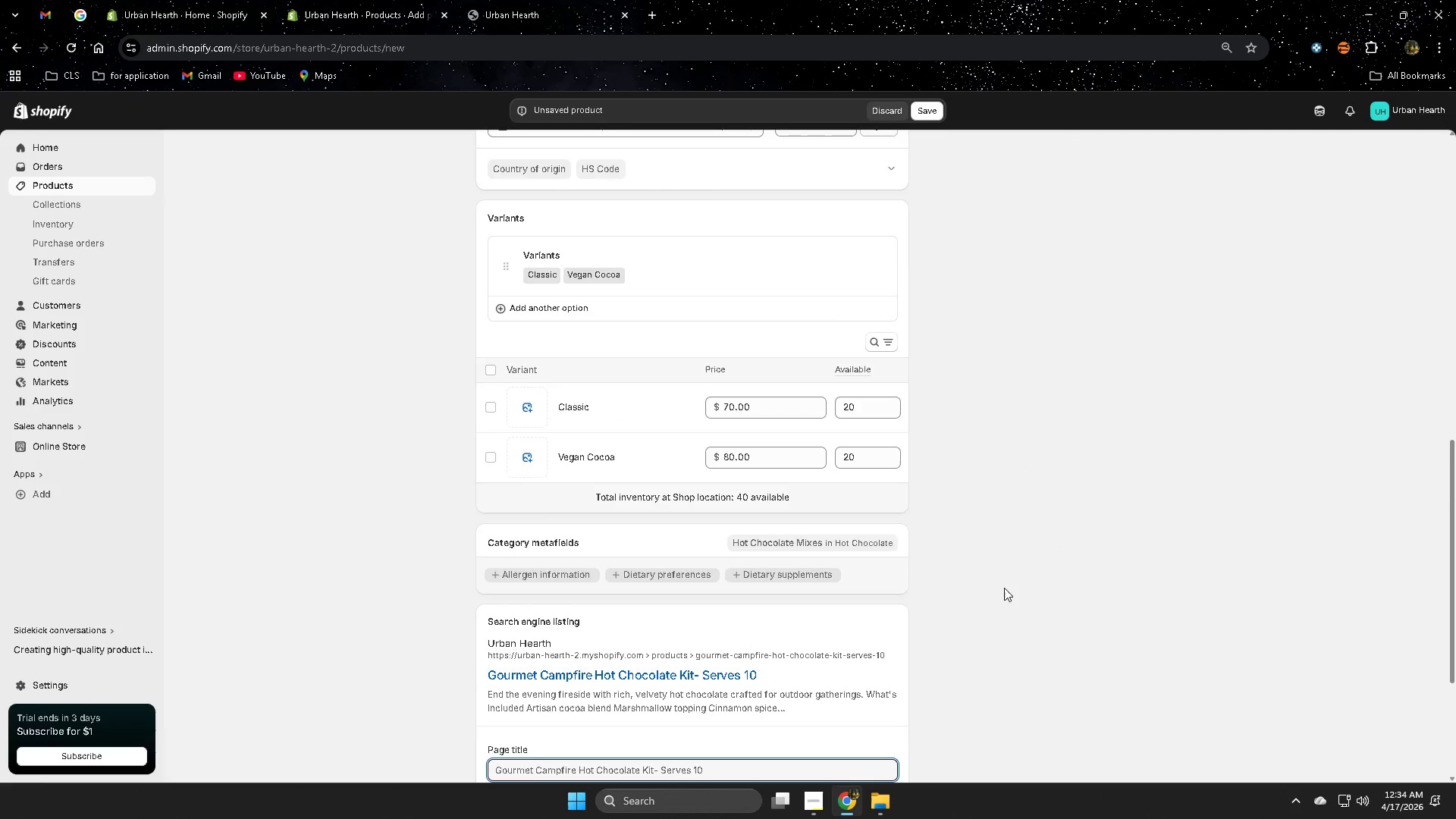 
scroll: coordinate [968, 588], scroll_direction: down, amount: 3.0
 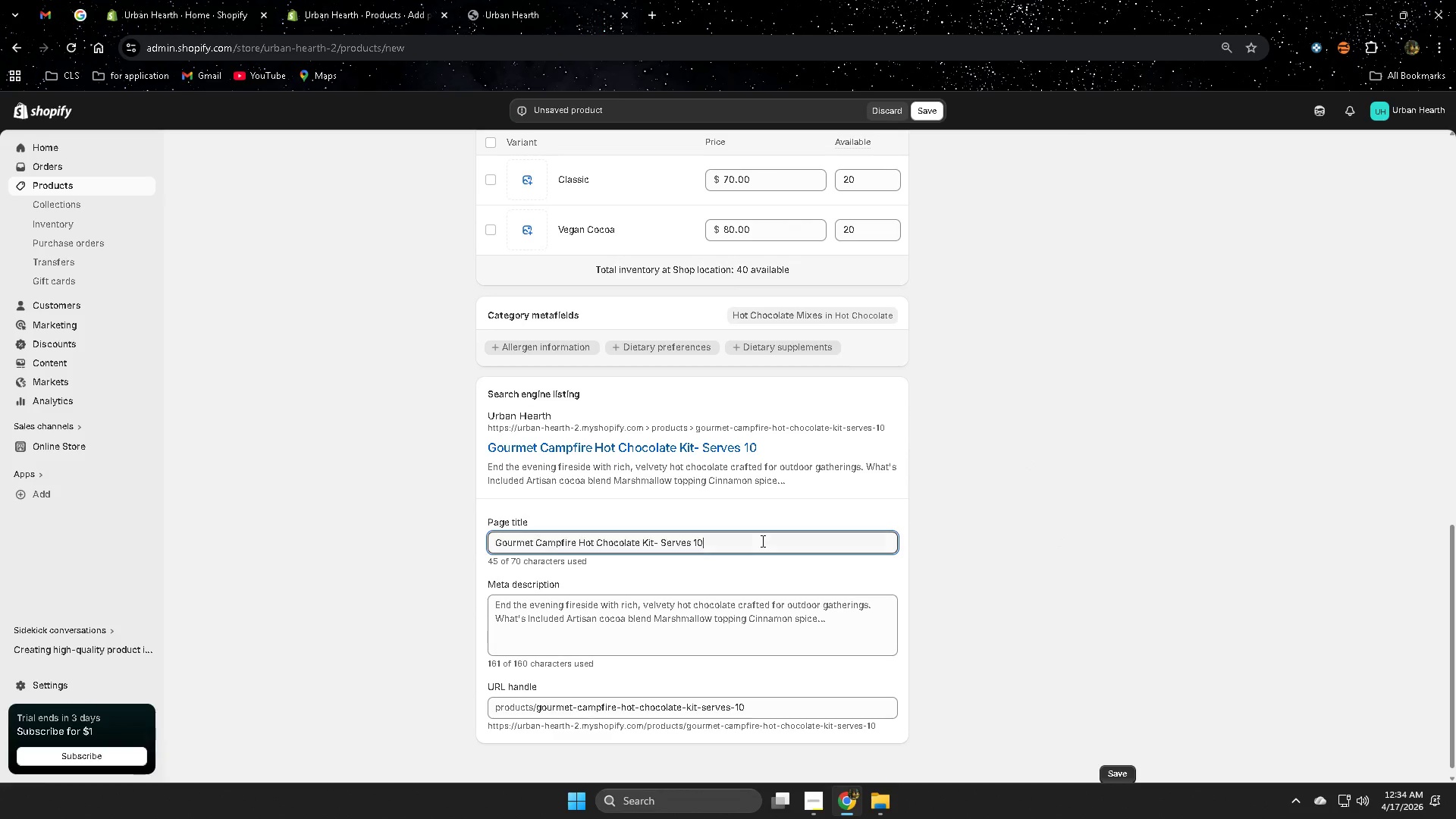 
double_click([761, 541])
 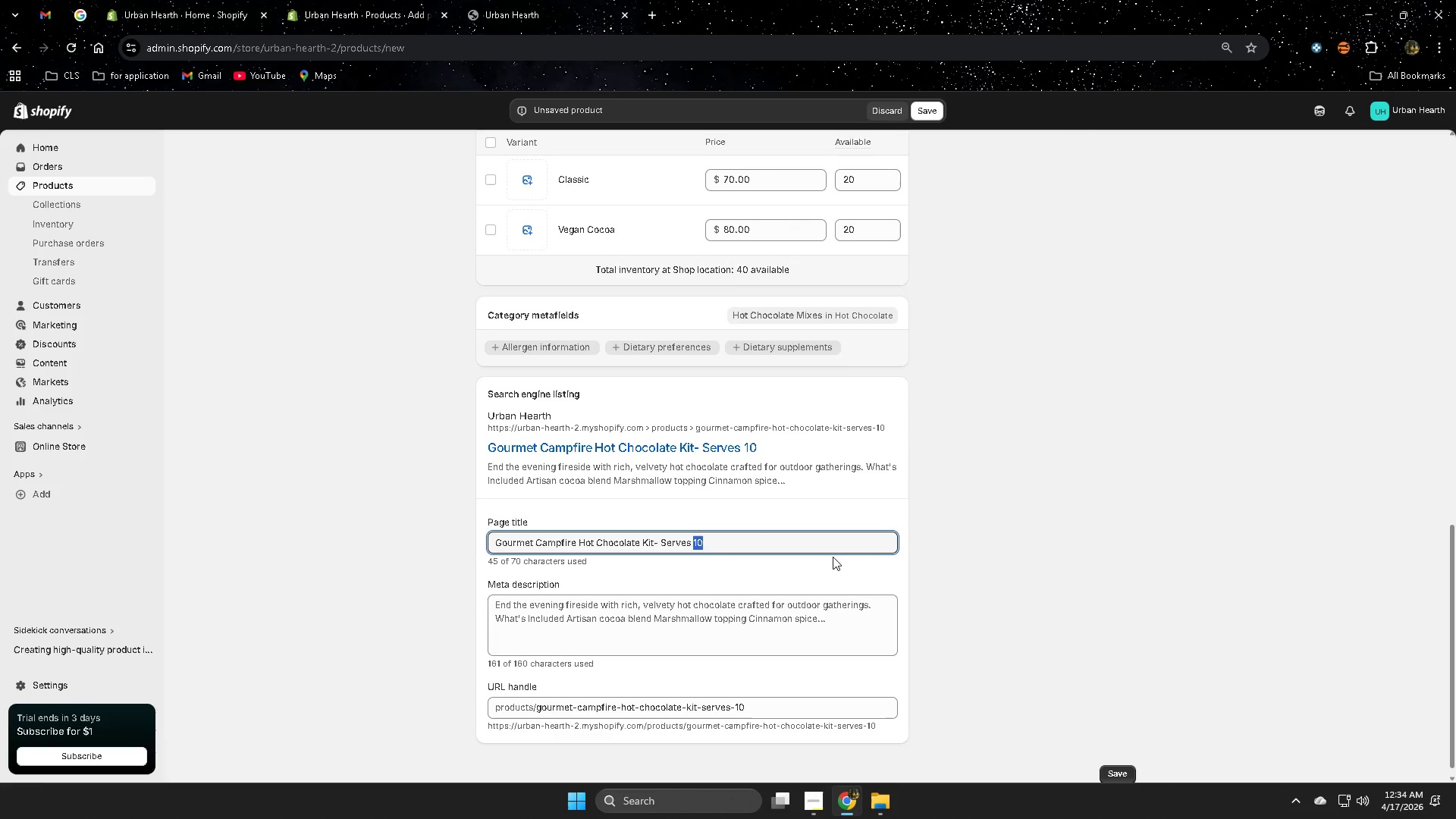 
wait(10.03)
 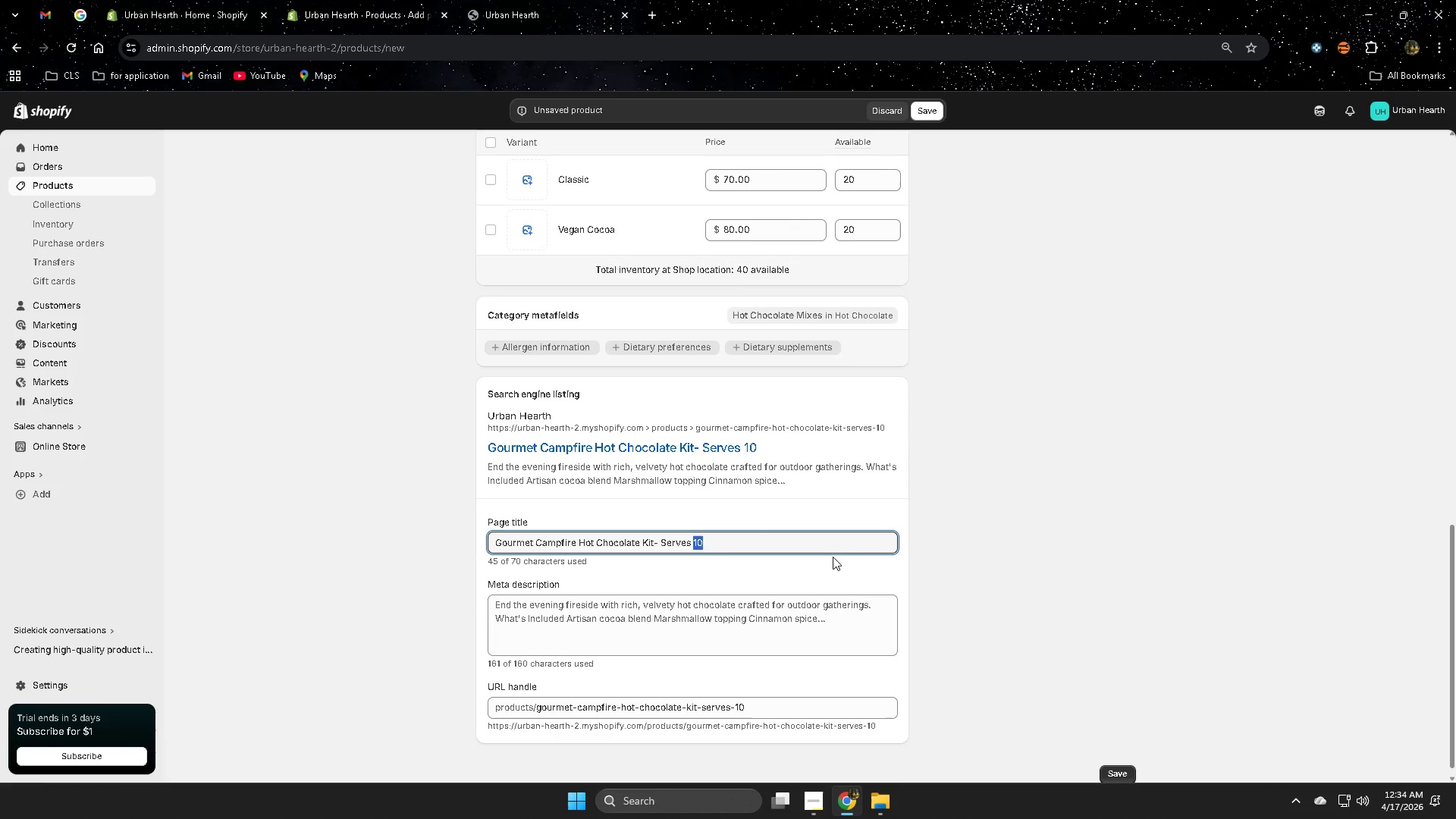 
double_click([759, 534])
 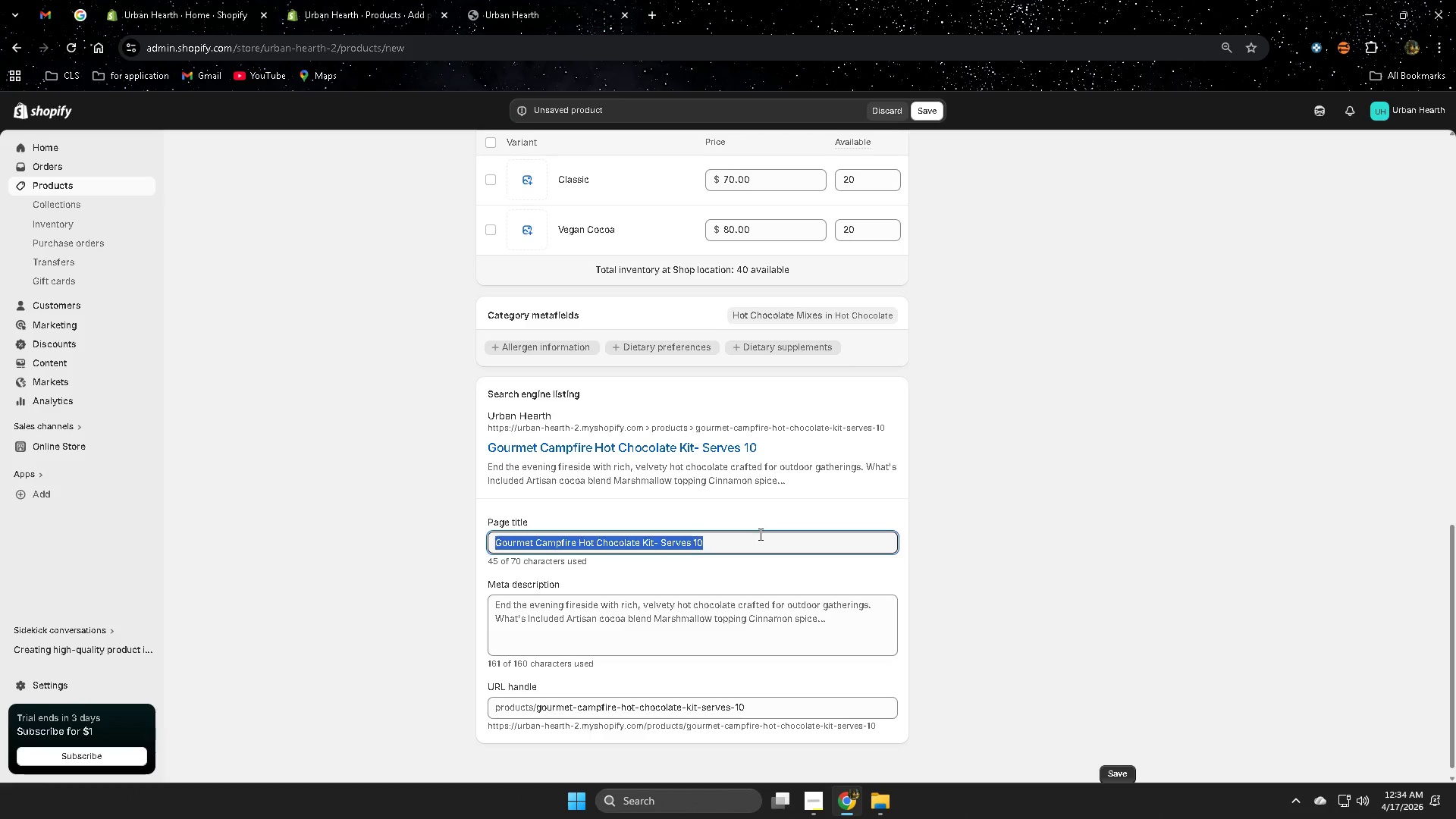 
triple_click([759, 534])
 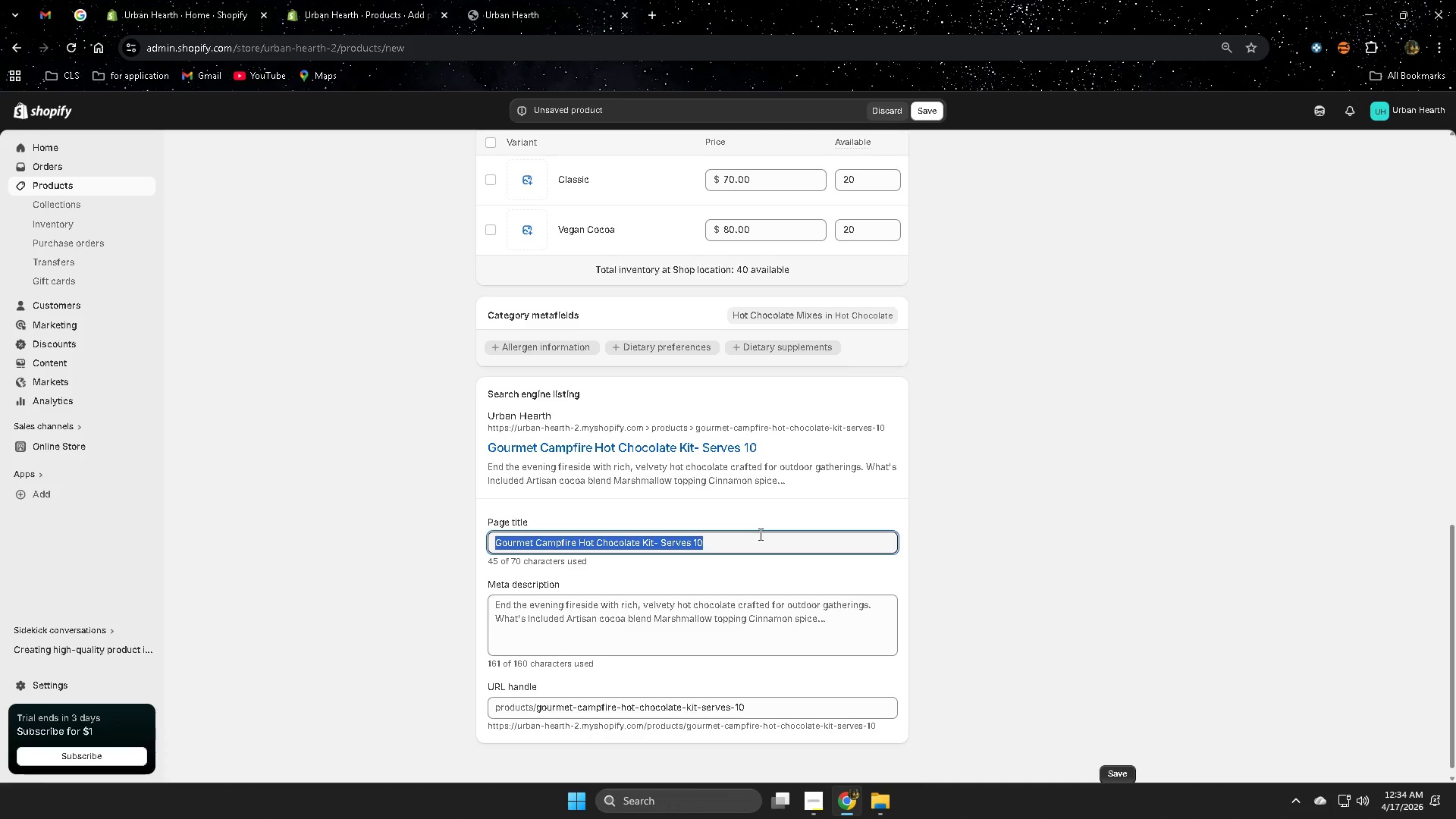 
triple_click([759, 534])
 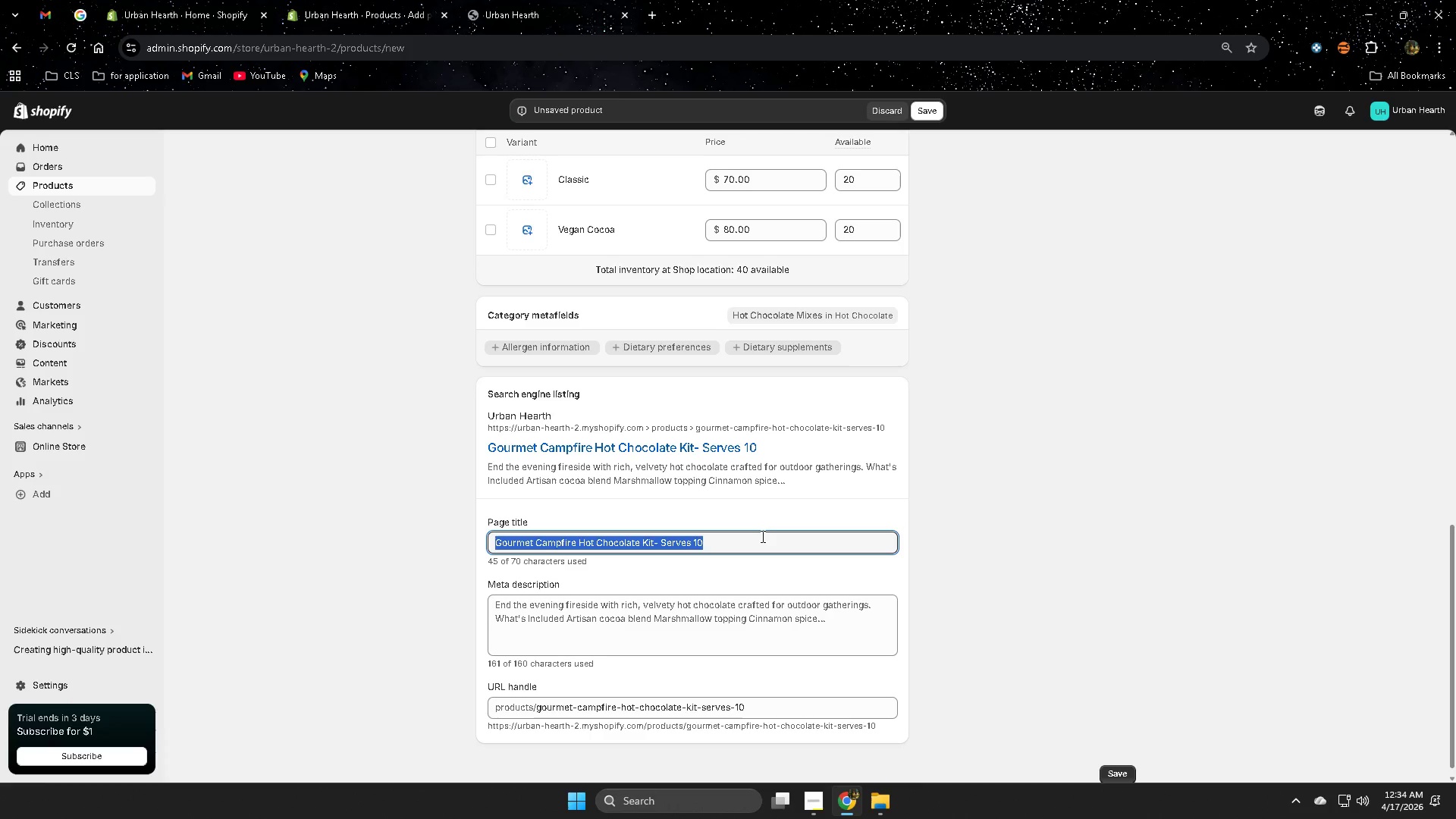 
type(Luxury Campfire ho)
key(Backspace)
key(Backspace)
type(ho)
key(Backspace)
key(Backspace)
key(Backspace)
type( HOt)
key(Backspace)
key(Backspace)
type(ot Cjo)
key(Backspace)
key(Backspace)
type(hoc)
 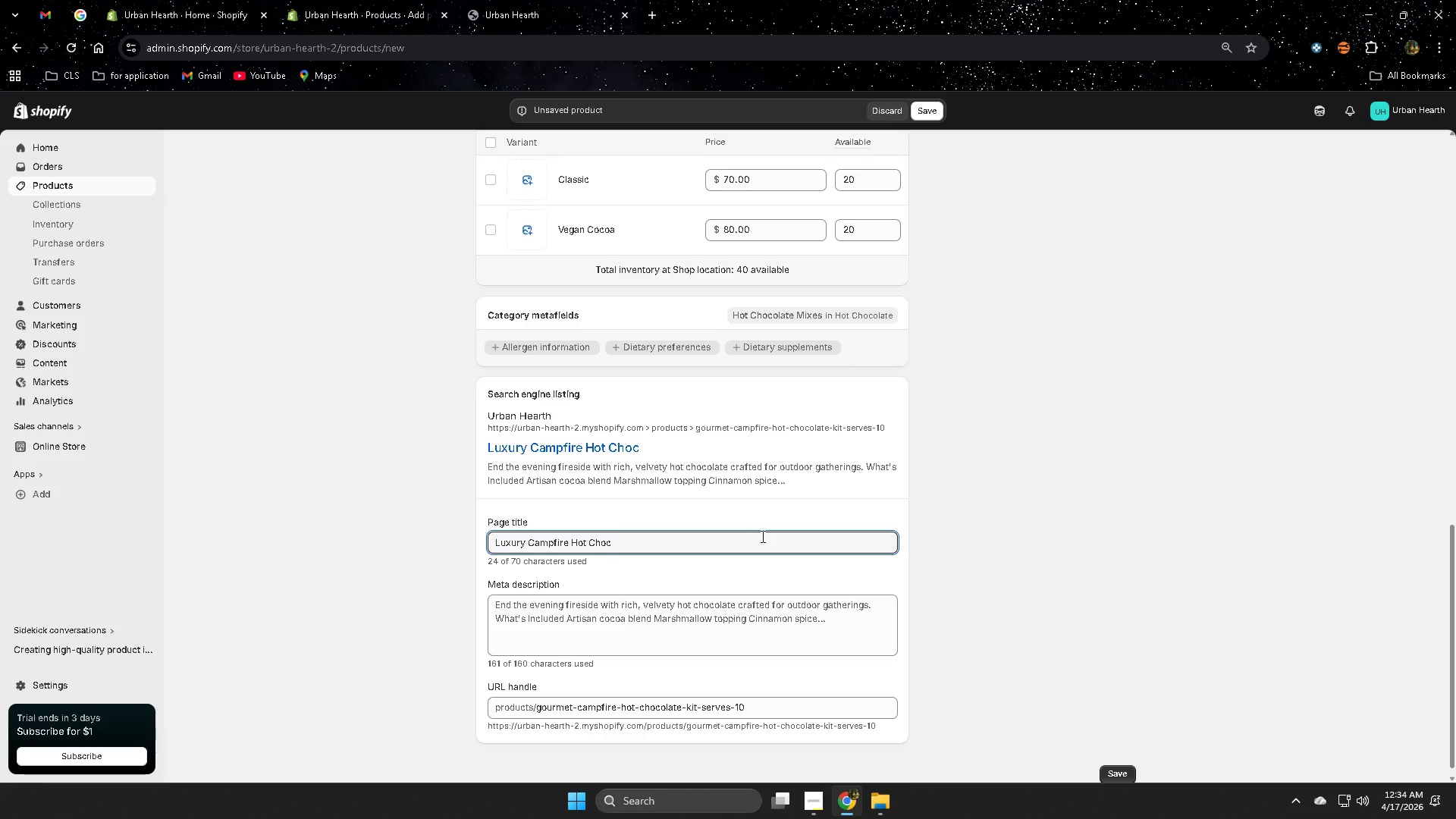 
type(olate Kit | )
 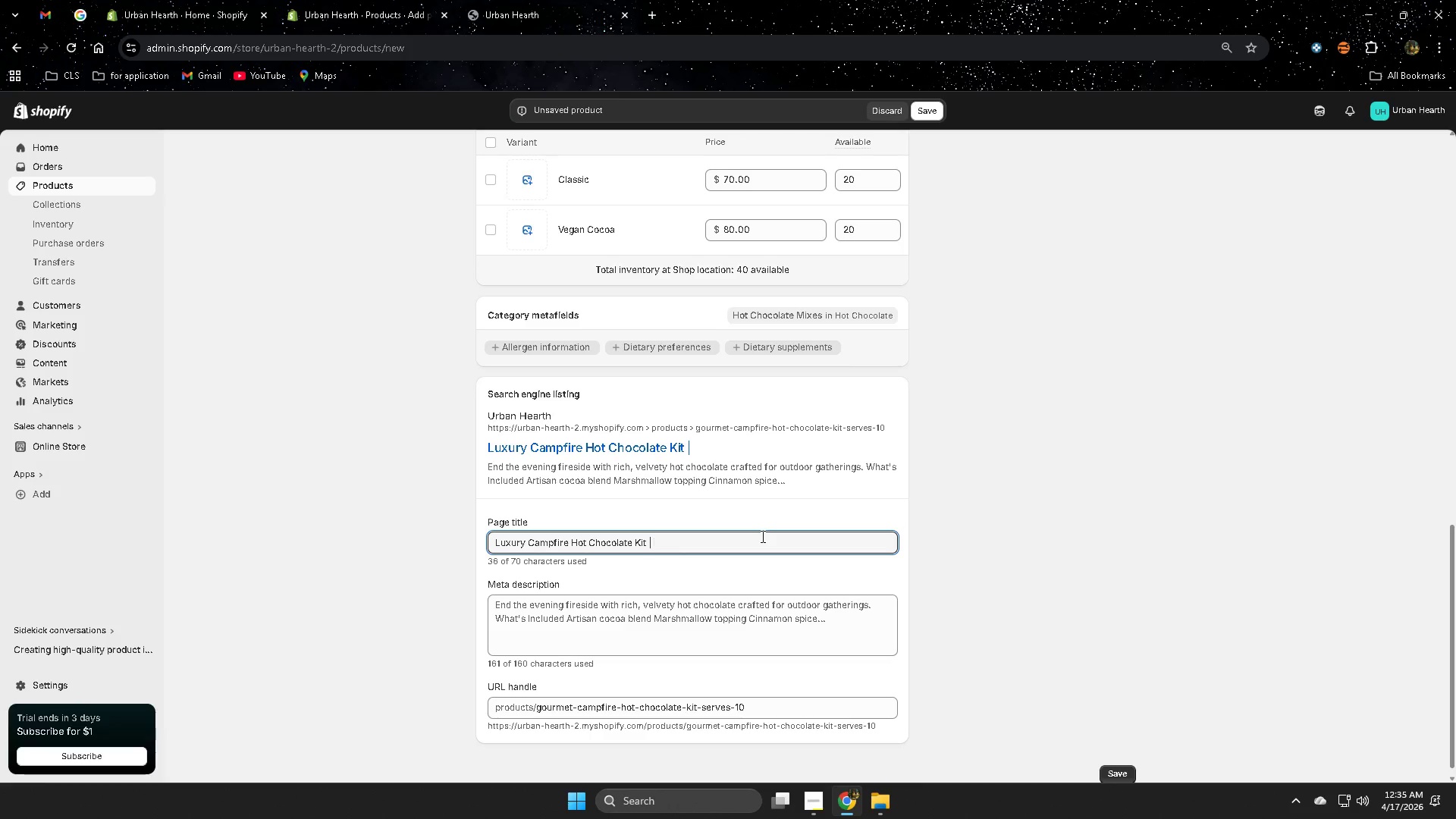 
wait(11.06)
 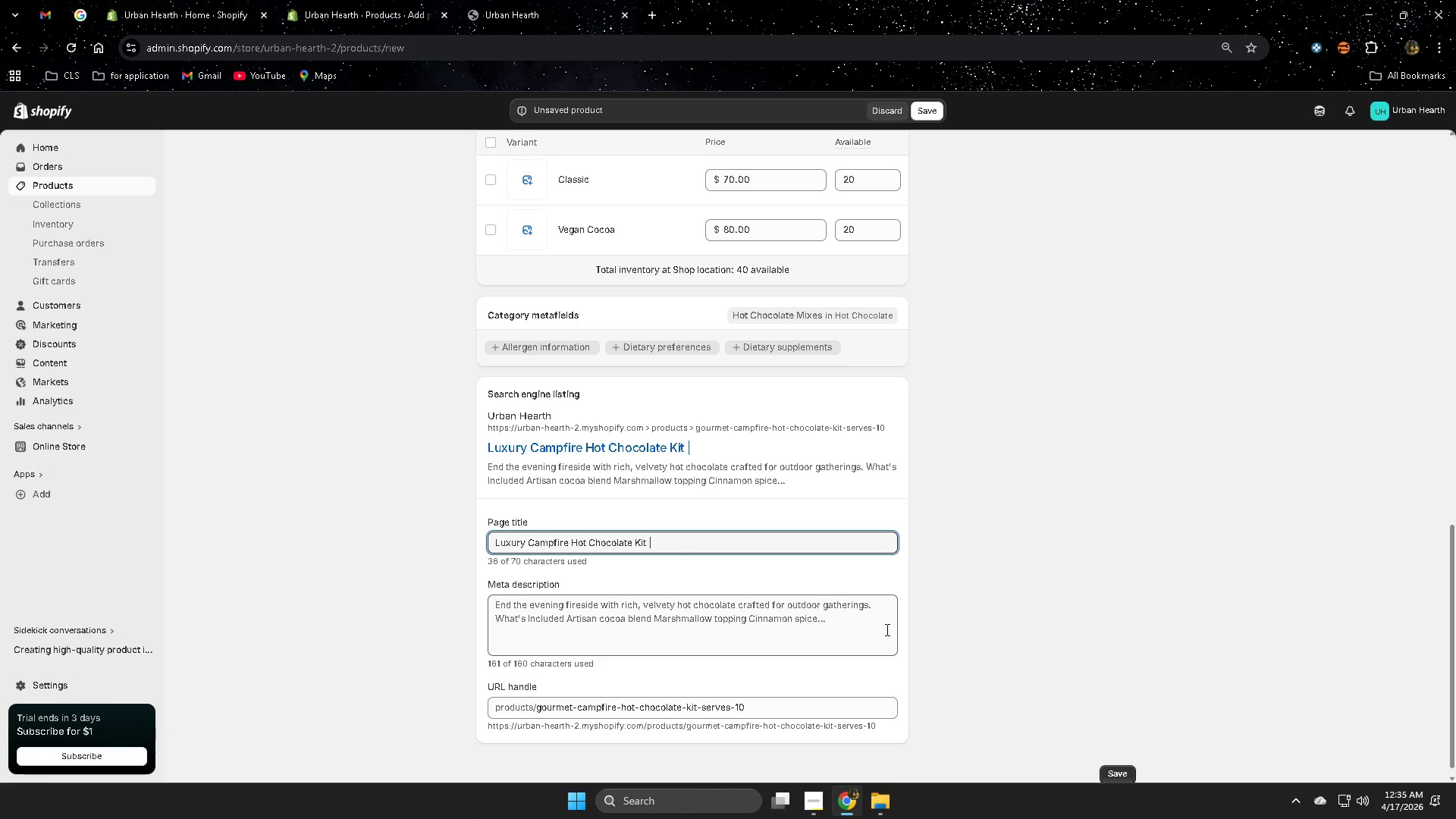 
type(Urban )
 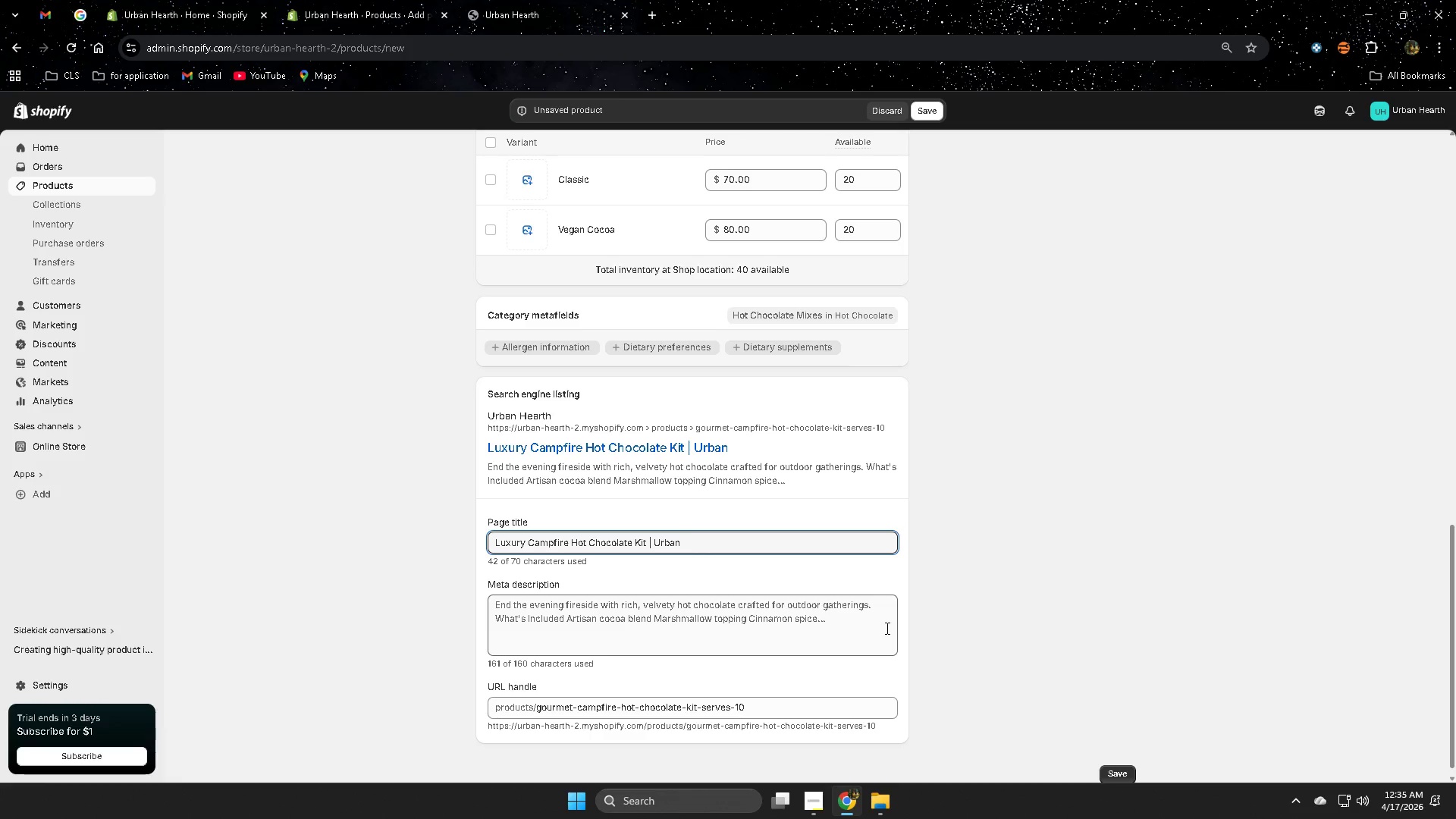 
key(Shift+H)
 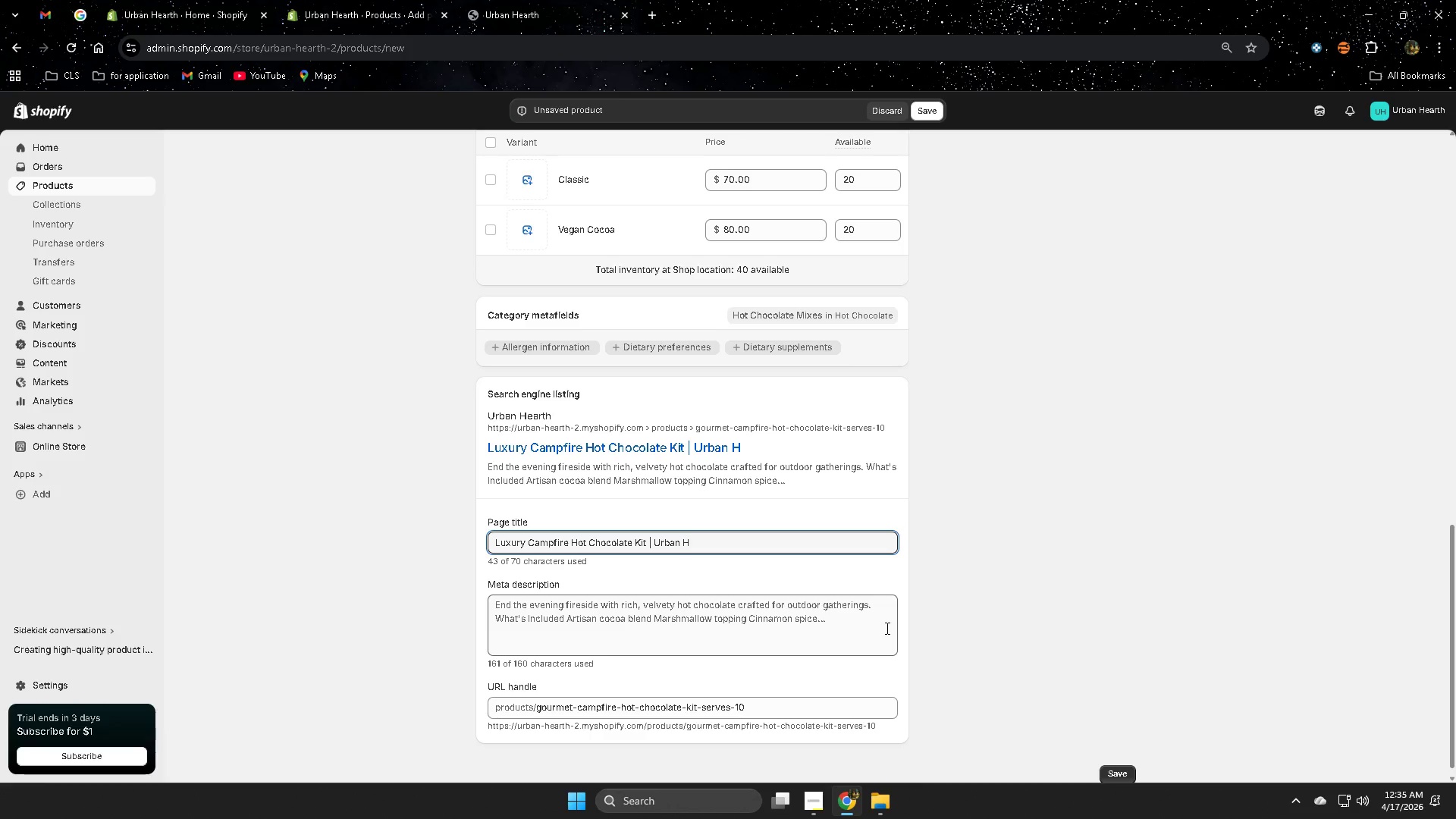 
wait(8.64)
 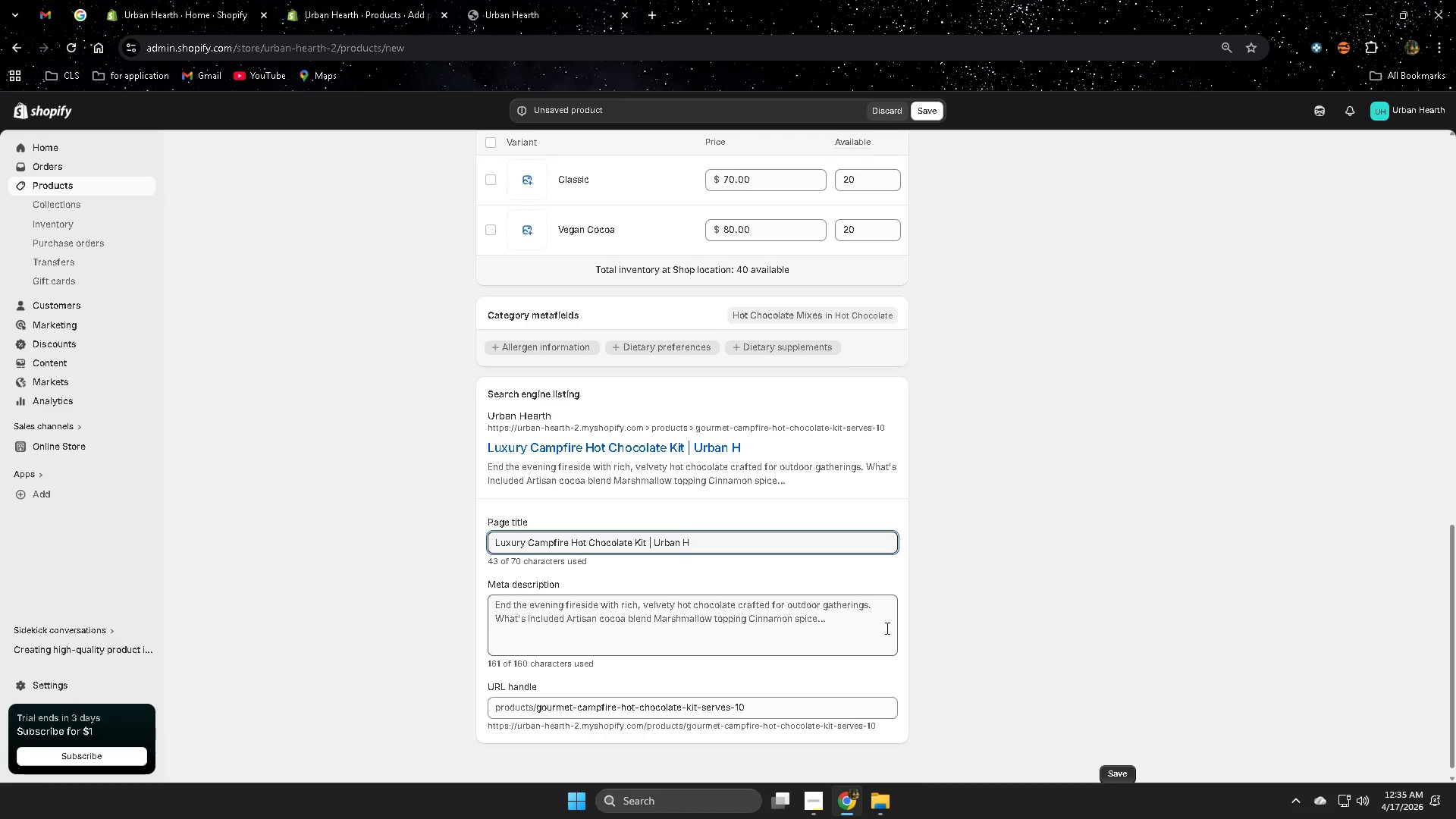 
type(earth)
 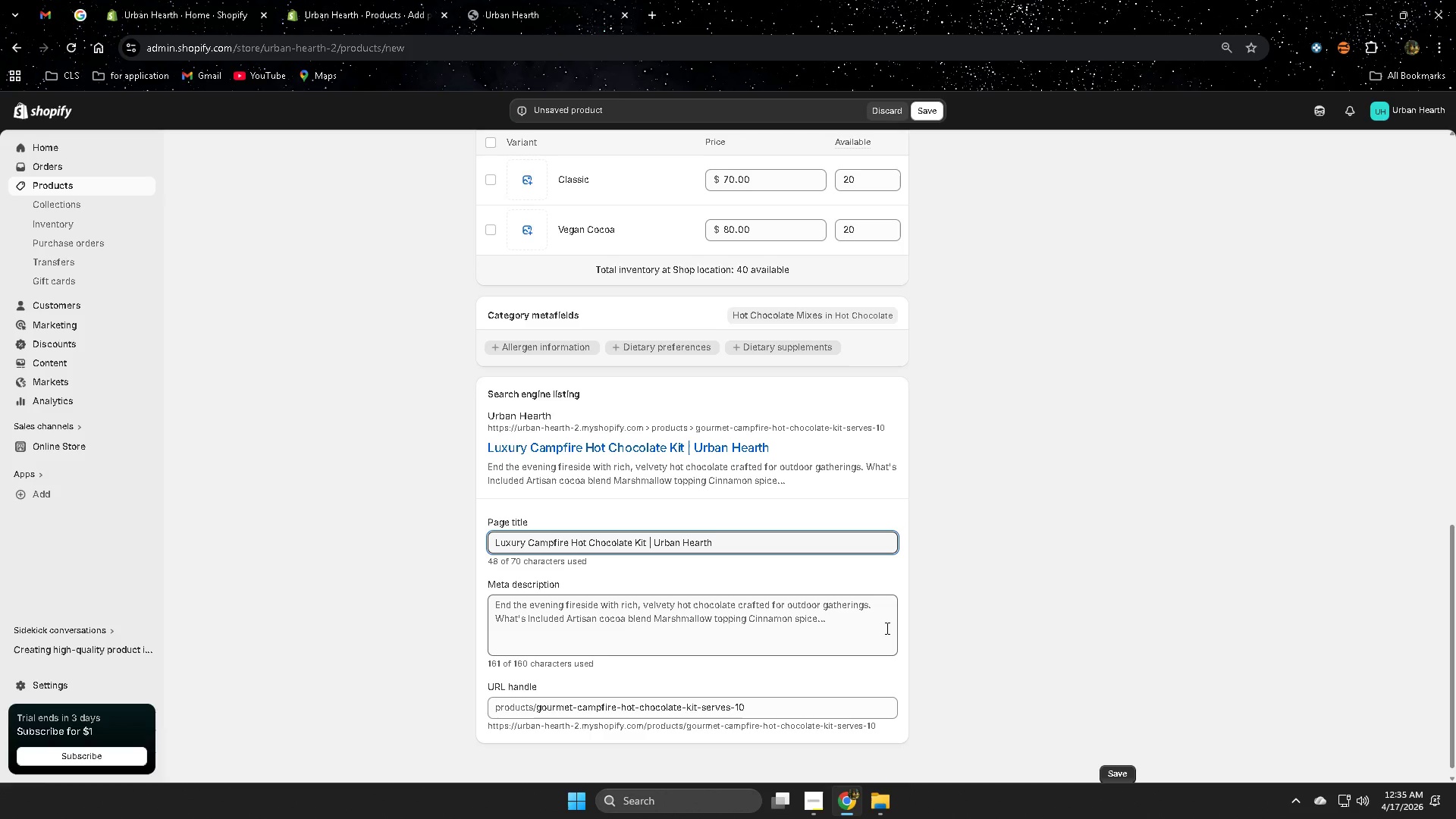 
left_click([702, 625])
 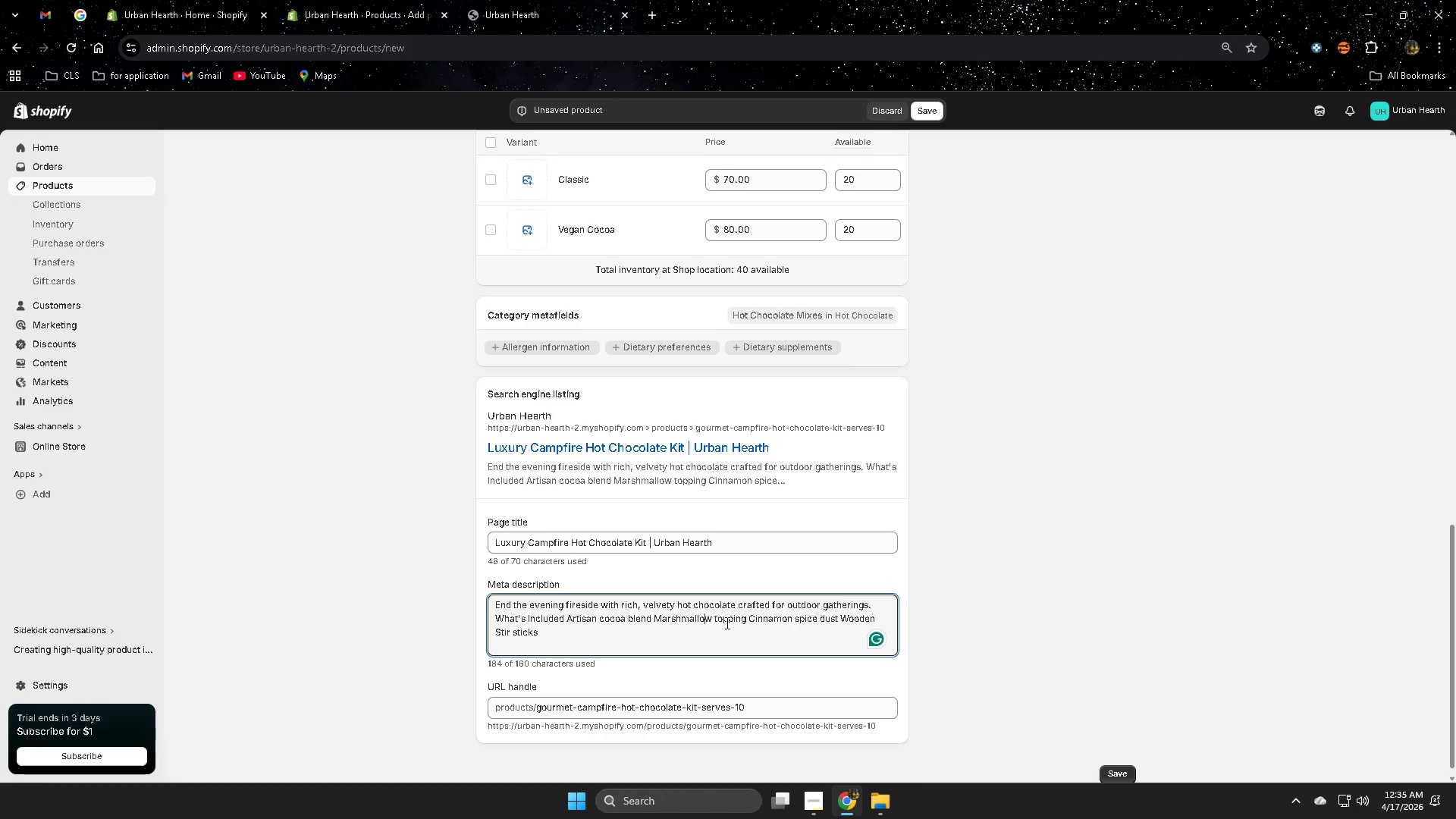 
key(Control+A)
 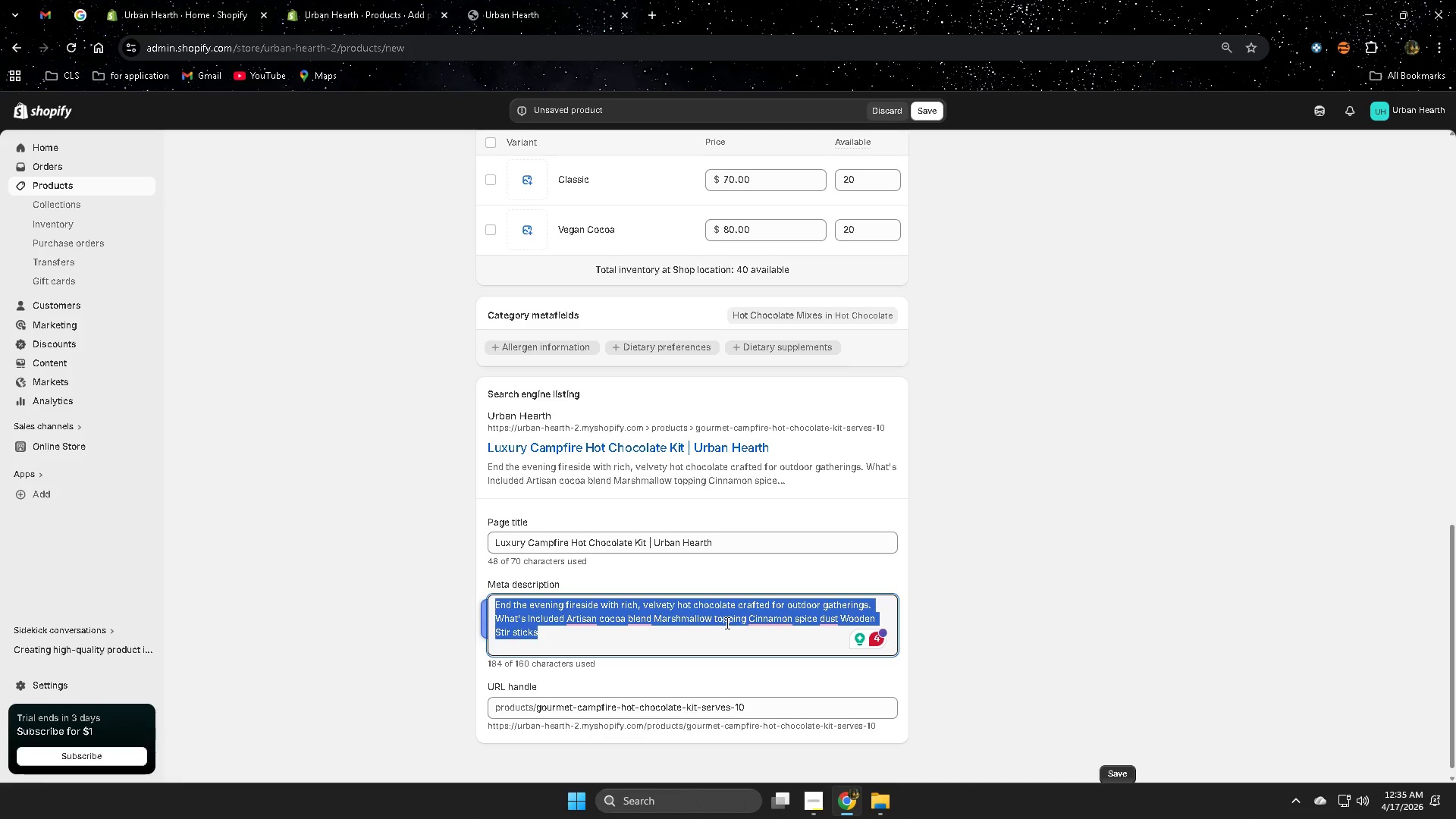 
key(Delete)
 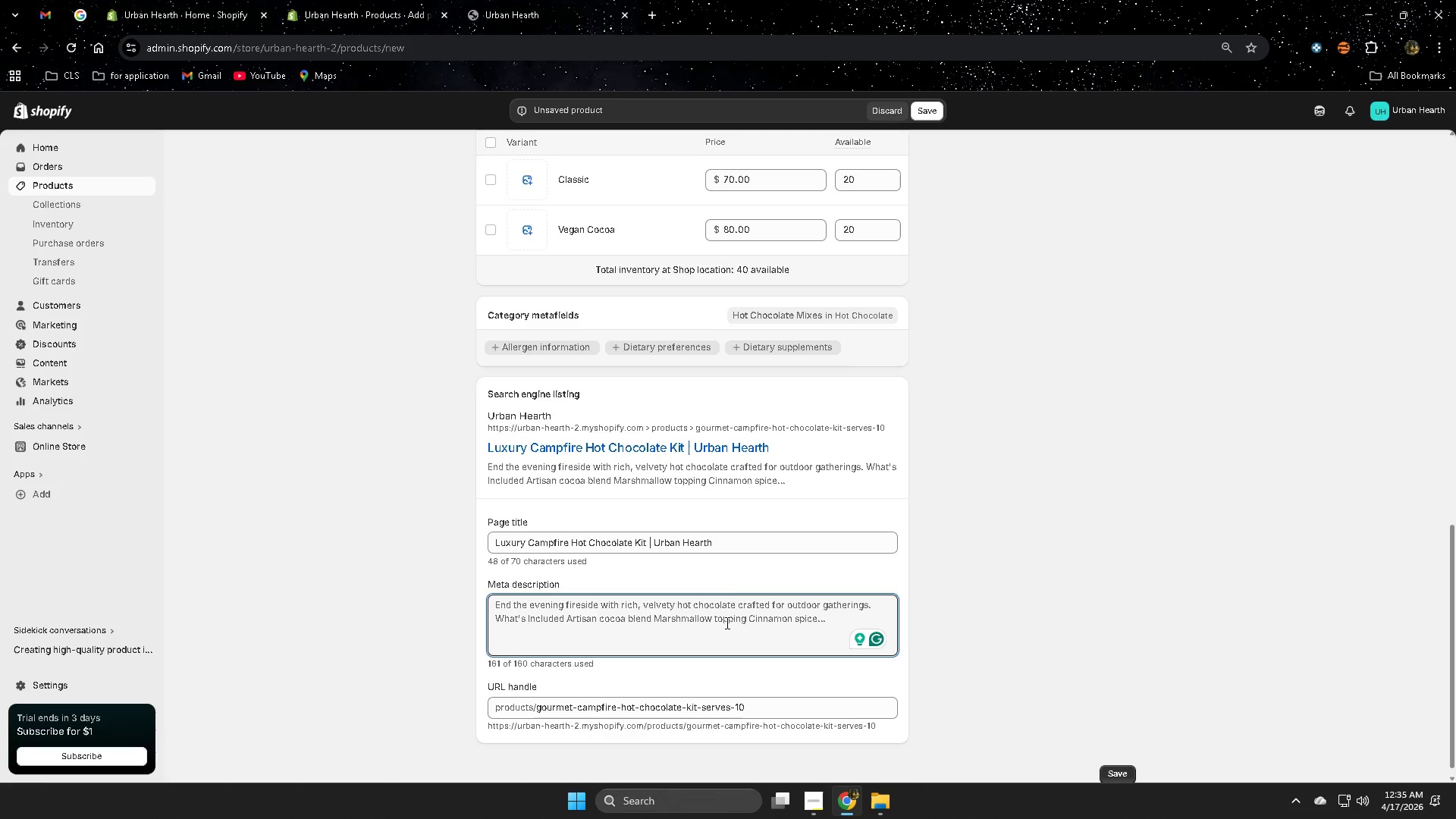 
wait(5.33)
 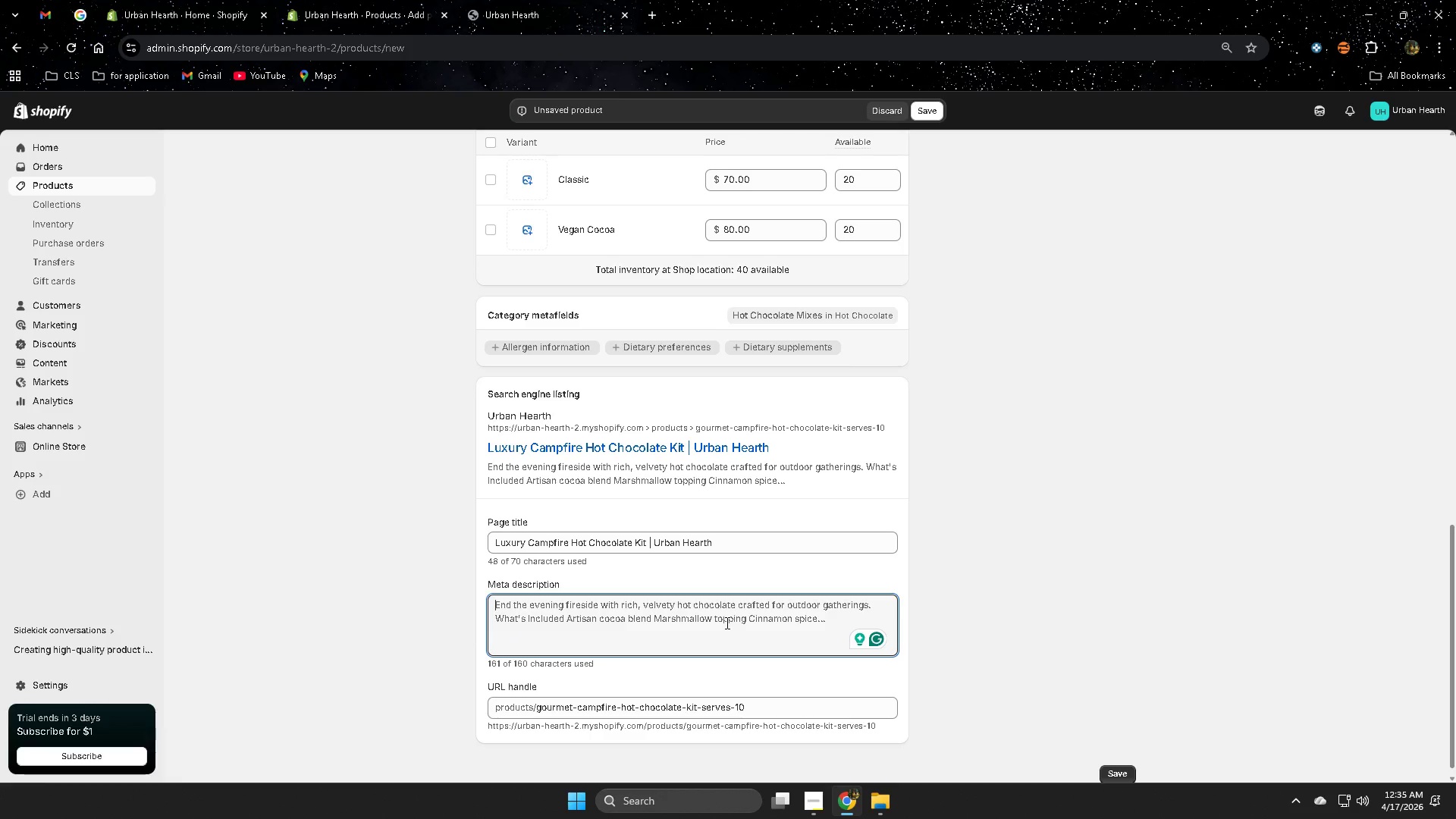 
type(Premium hot cjo)
key(Backspace)
key(Backspace)
key(Backspace)
type(chocolate kit designed fpr )
key(Backspace)
key(Backspace)
key(Backspace)
type(or copr)
key(Backspace)
key(Backspace)
type(rpotate retra)
key(Backspace)
type(eat and )
 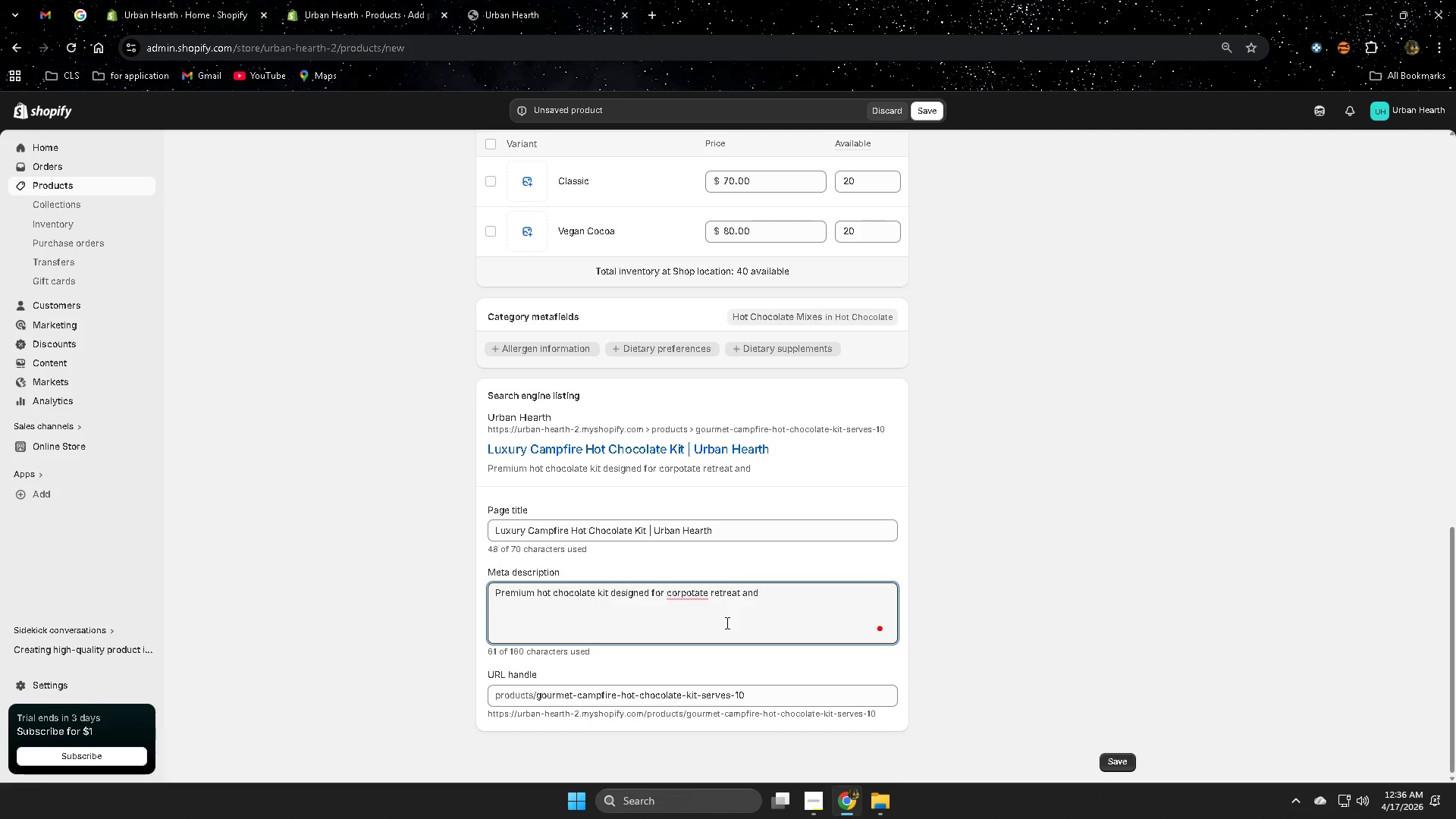 
left_click([699, 635])
 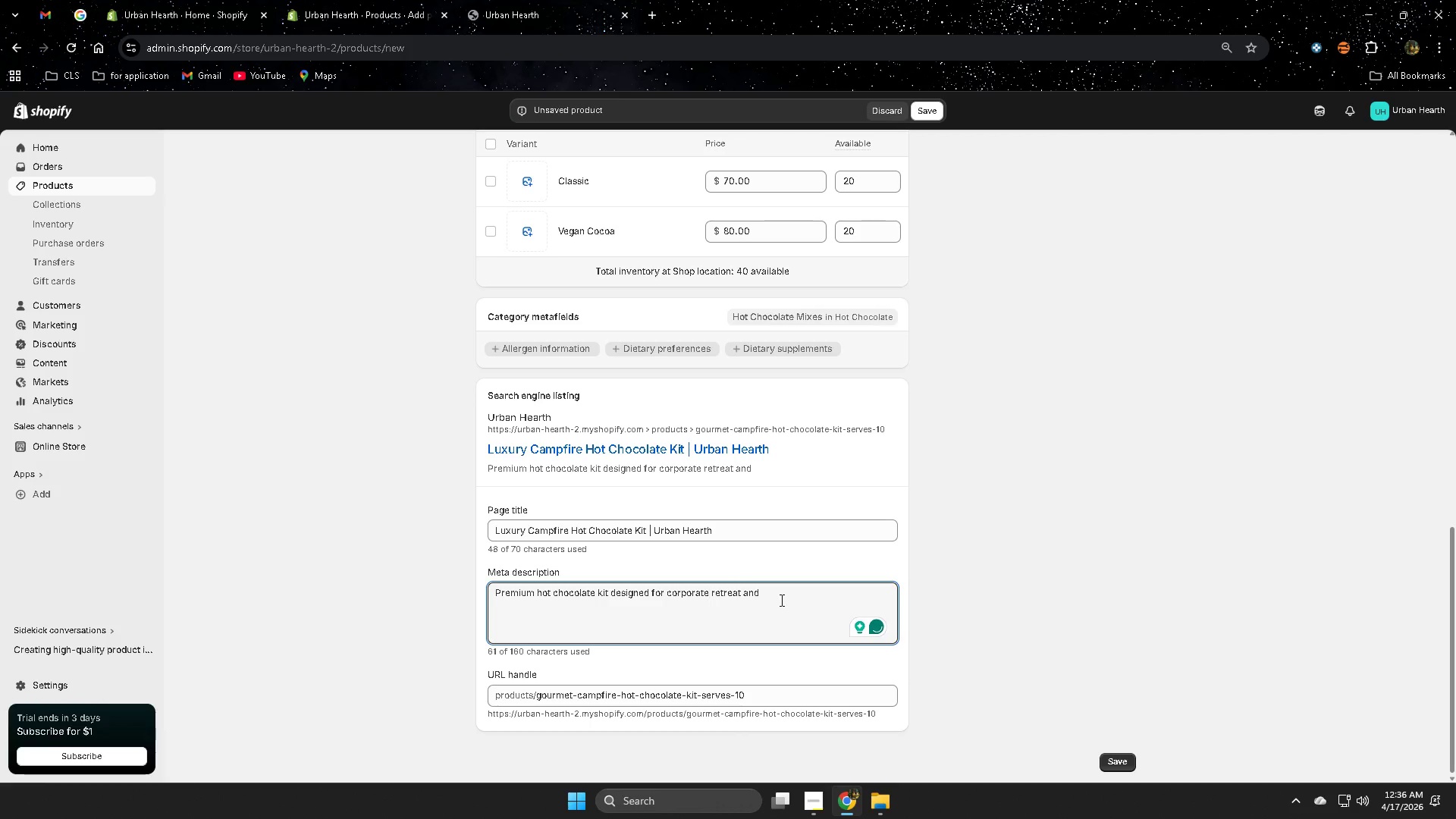 
left_click([787, 596])
 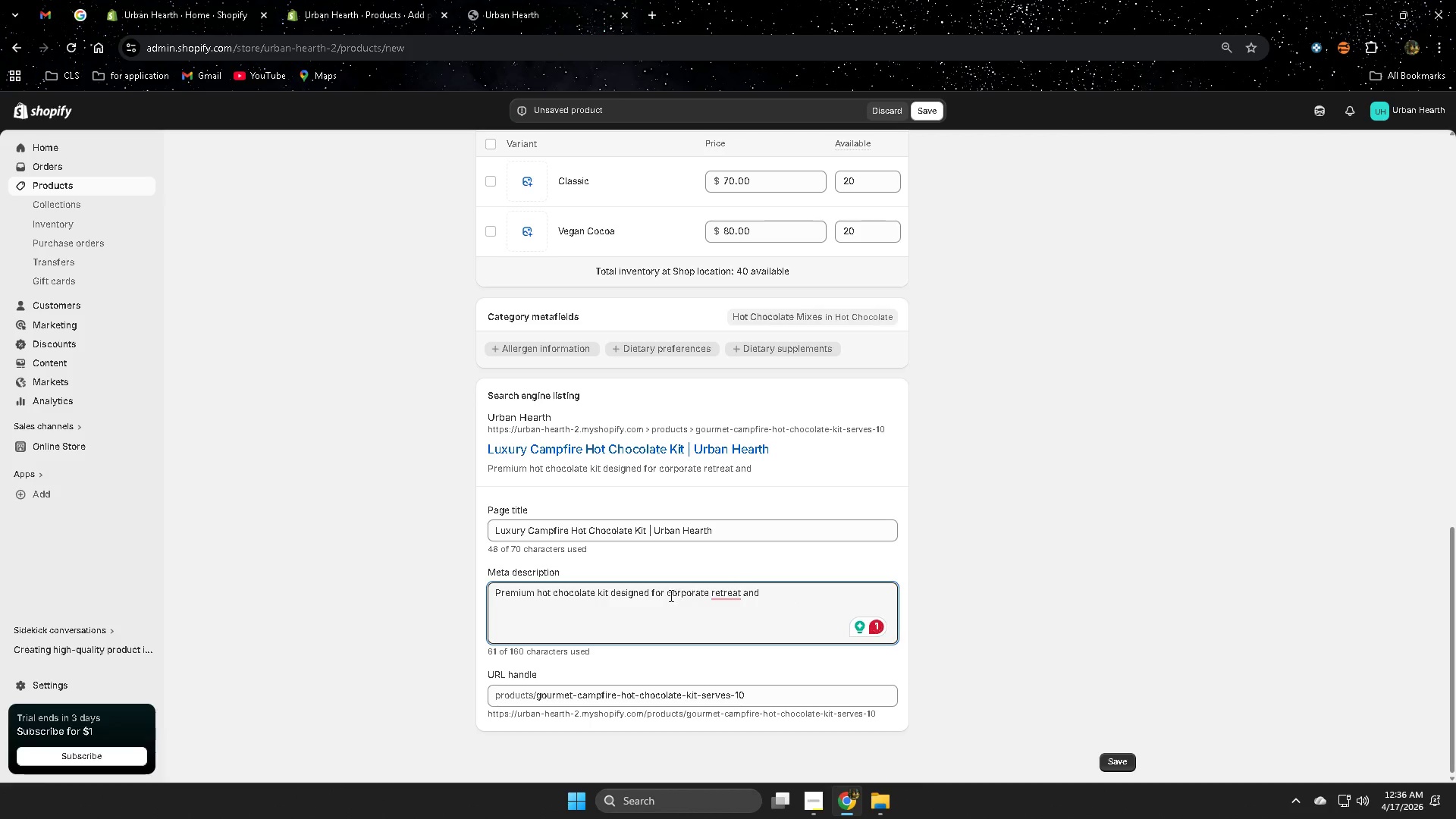 
wait(5.61)
 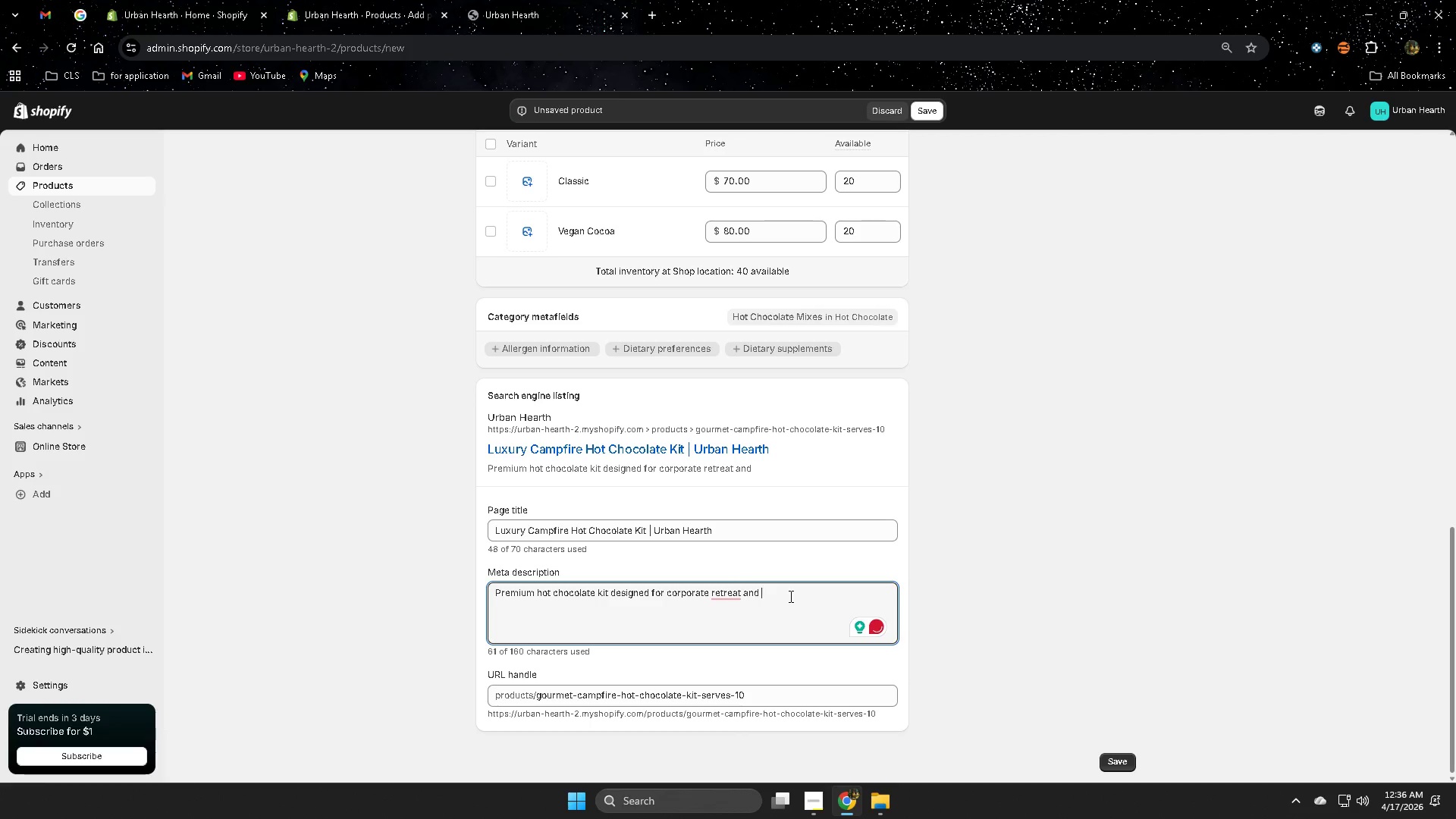 
double_click([783, 591])
 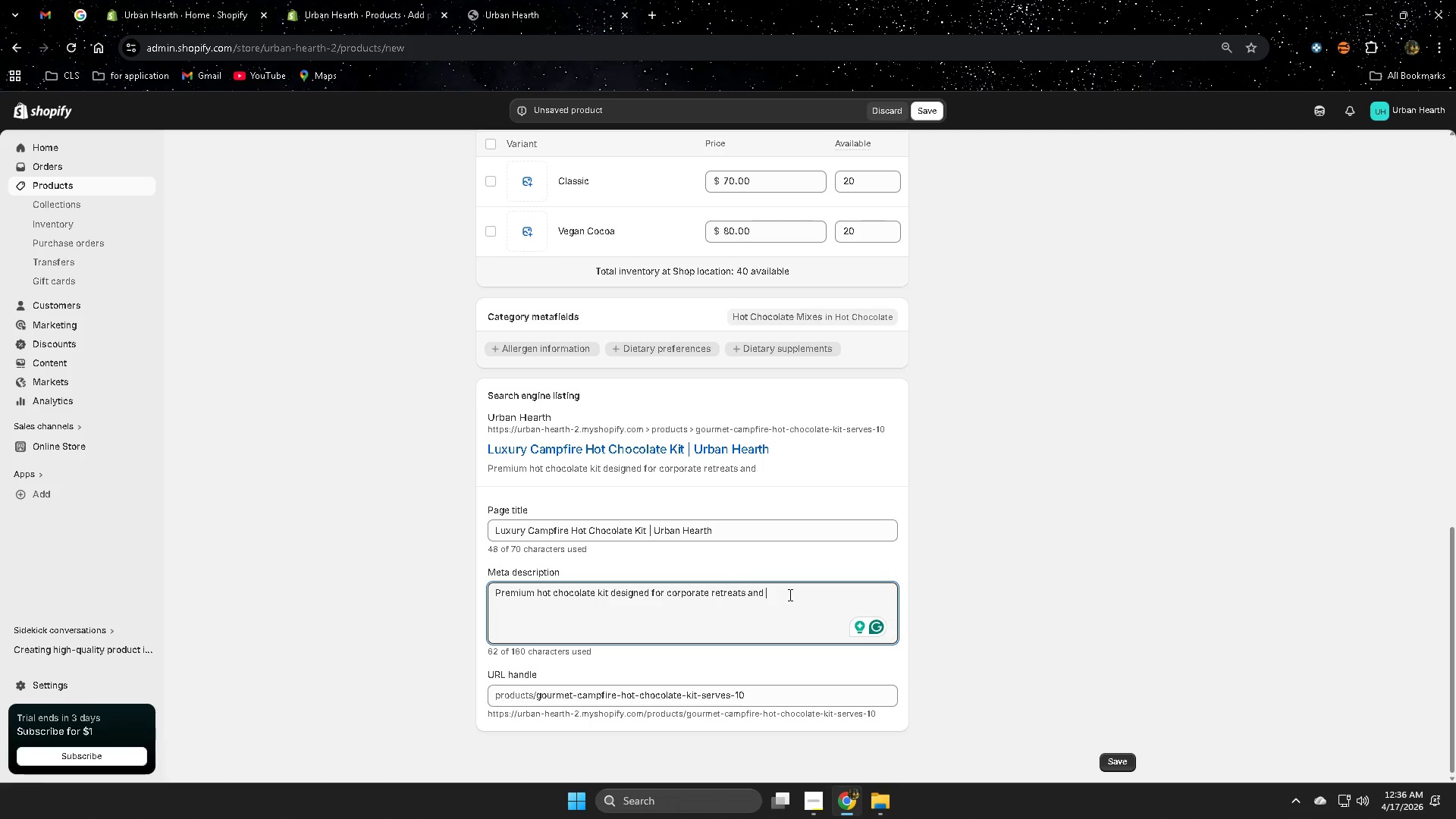 
type(glamping )
 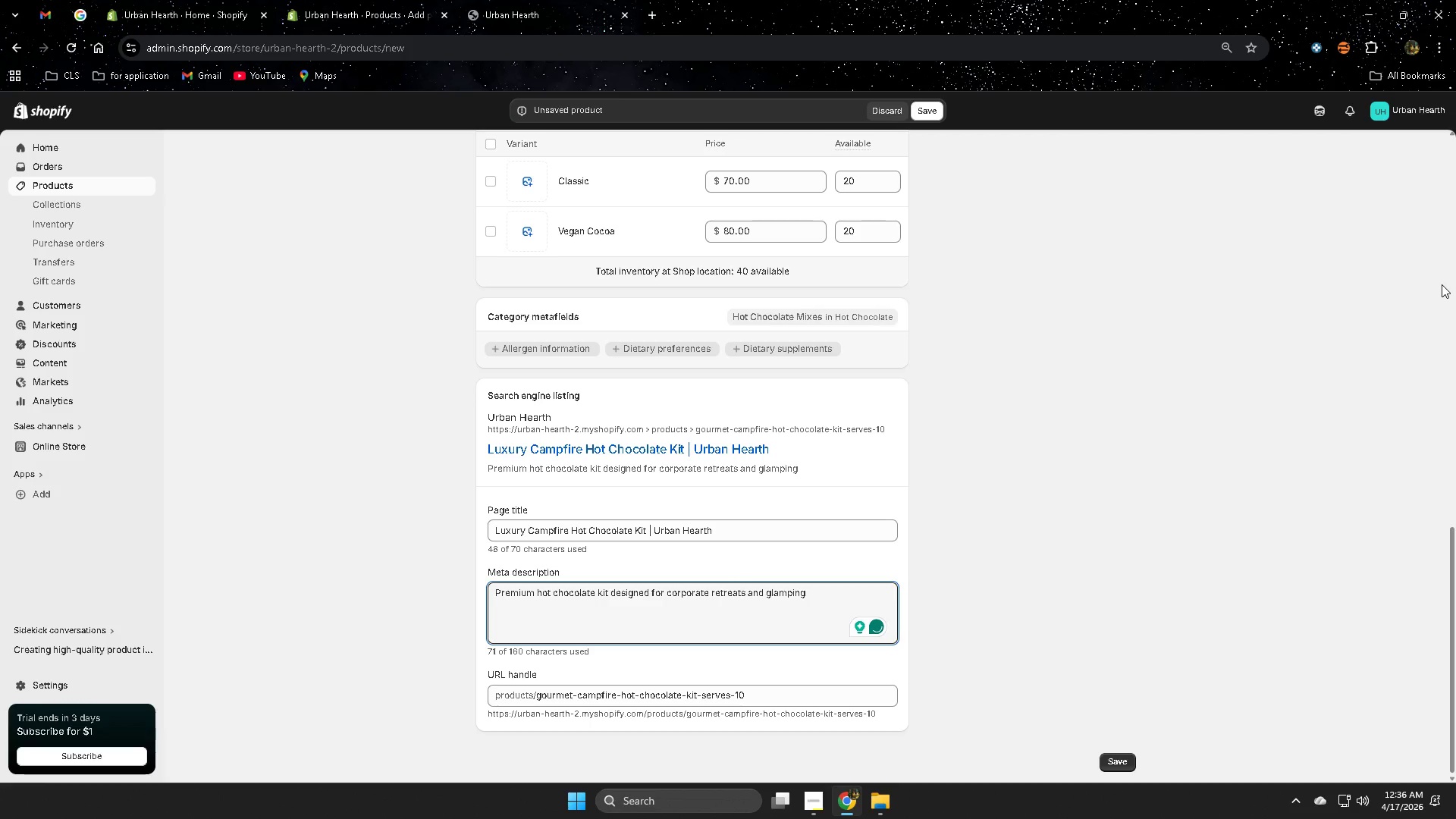 
type(campifre )
key(Backspace)
key(Backspace)
key(Backspace)
key(Backspace)
key(Backspace)
type(fire gathering )
 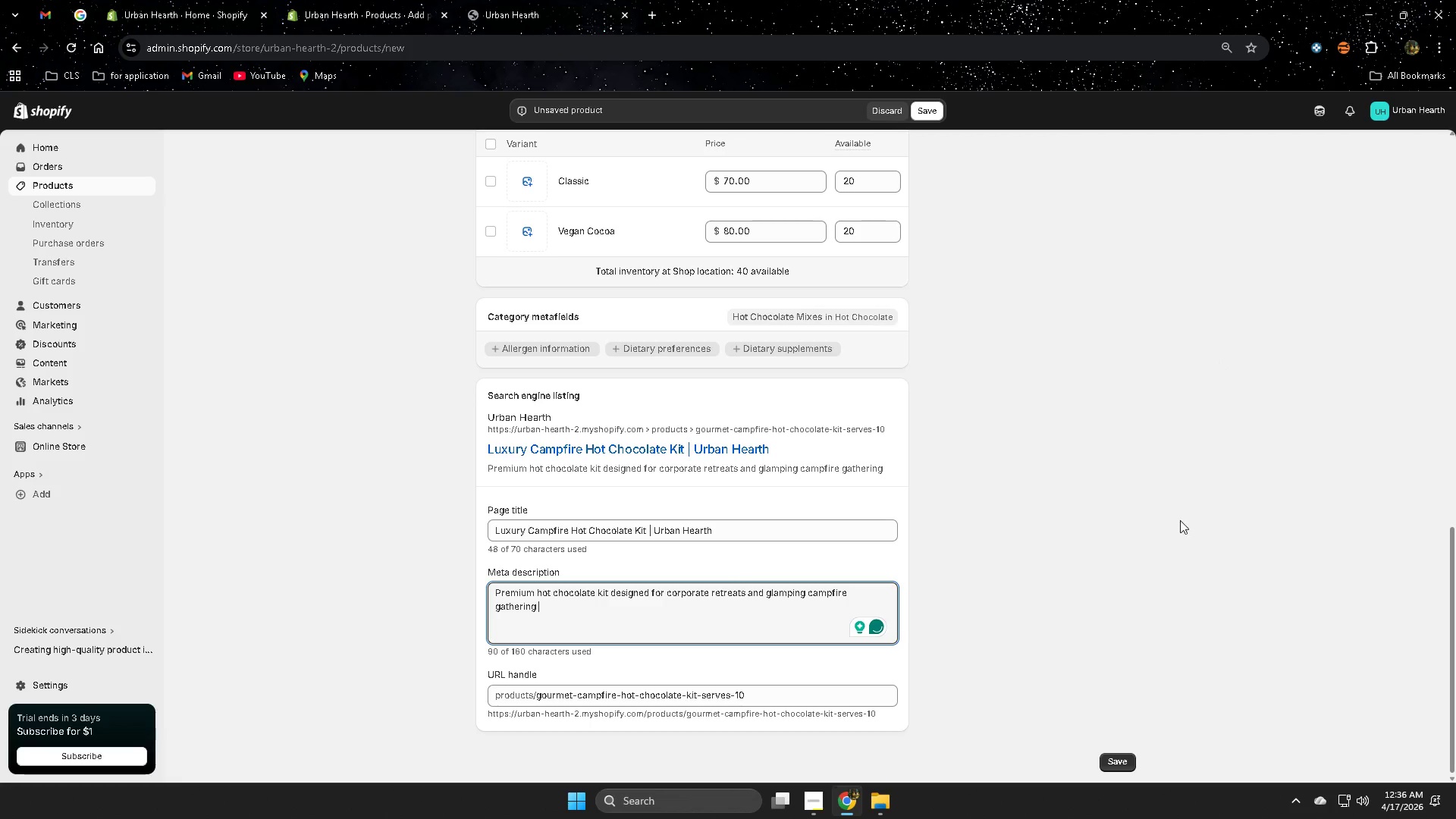 
left_click([1093, 514])
 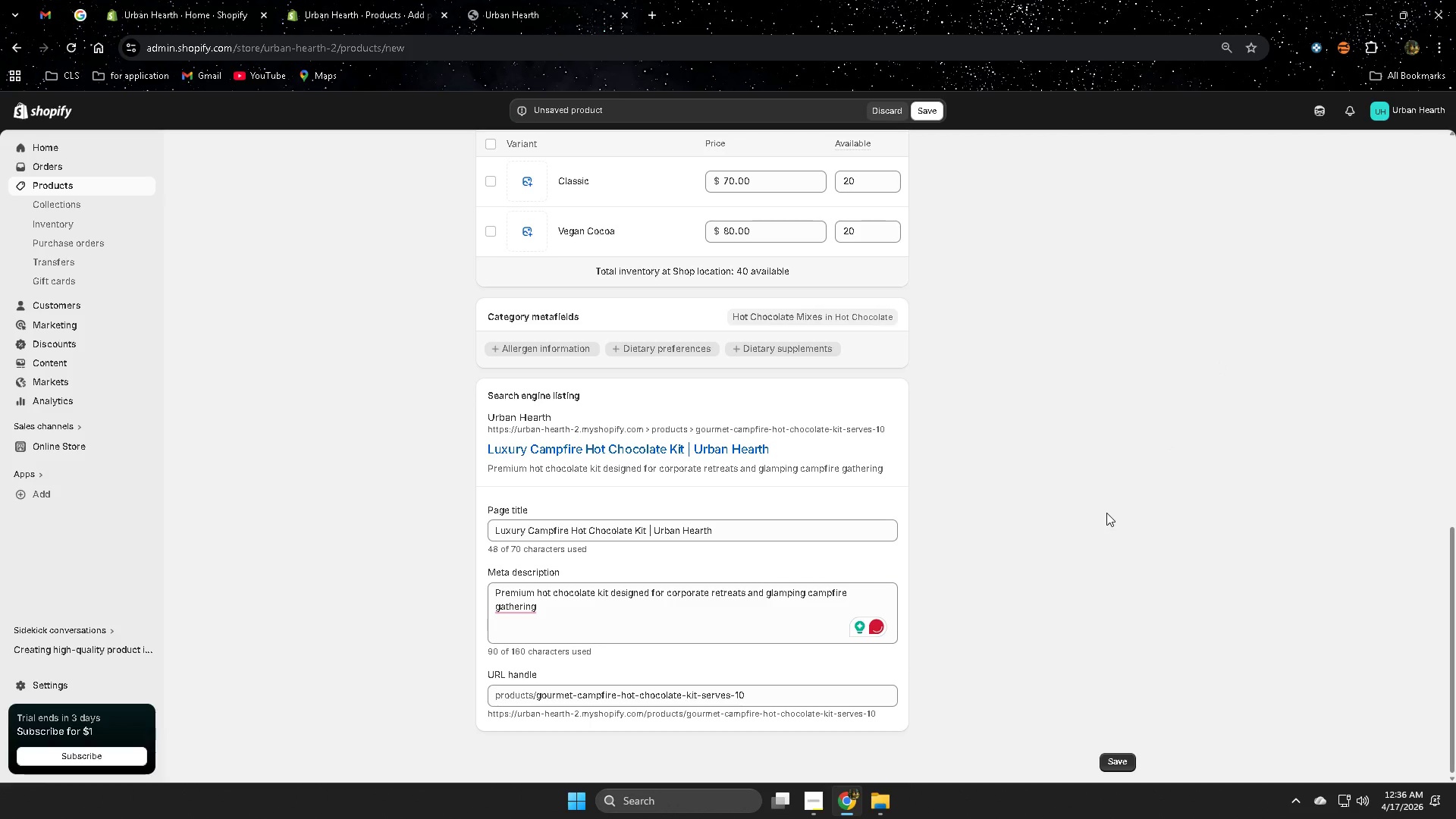 
mouse_move([533, 623])
 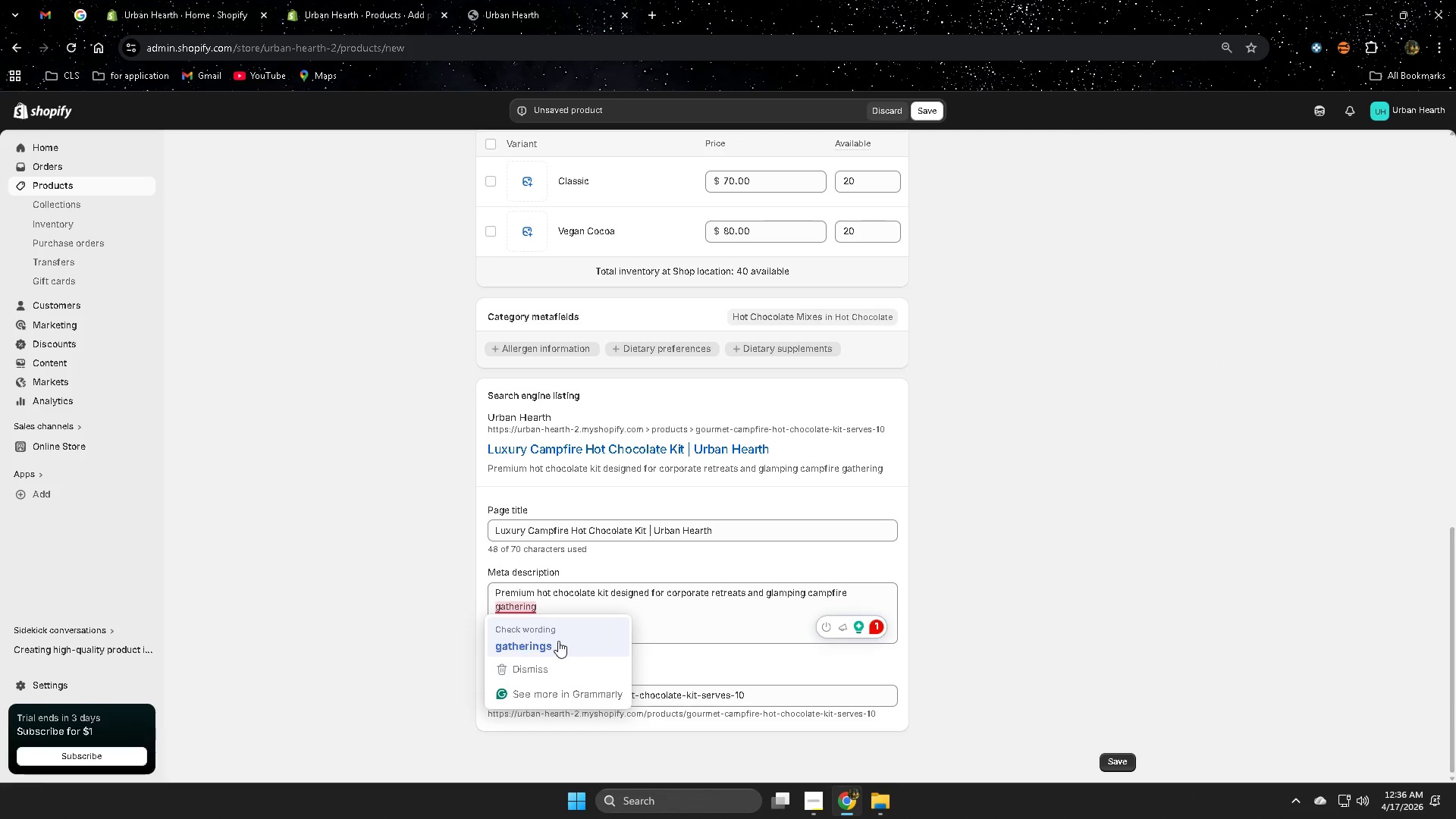 
left_click([558, 641])
 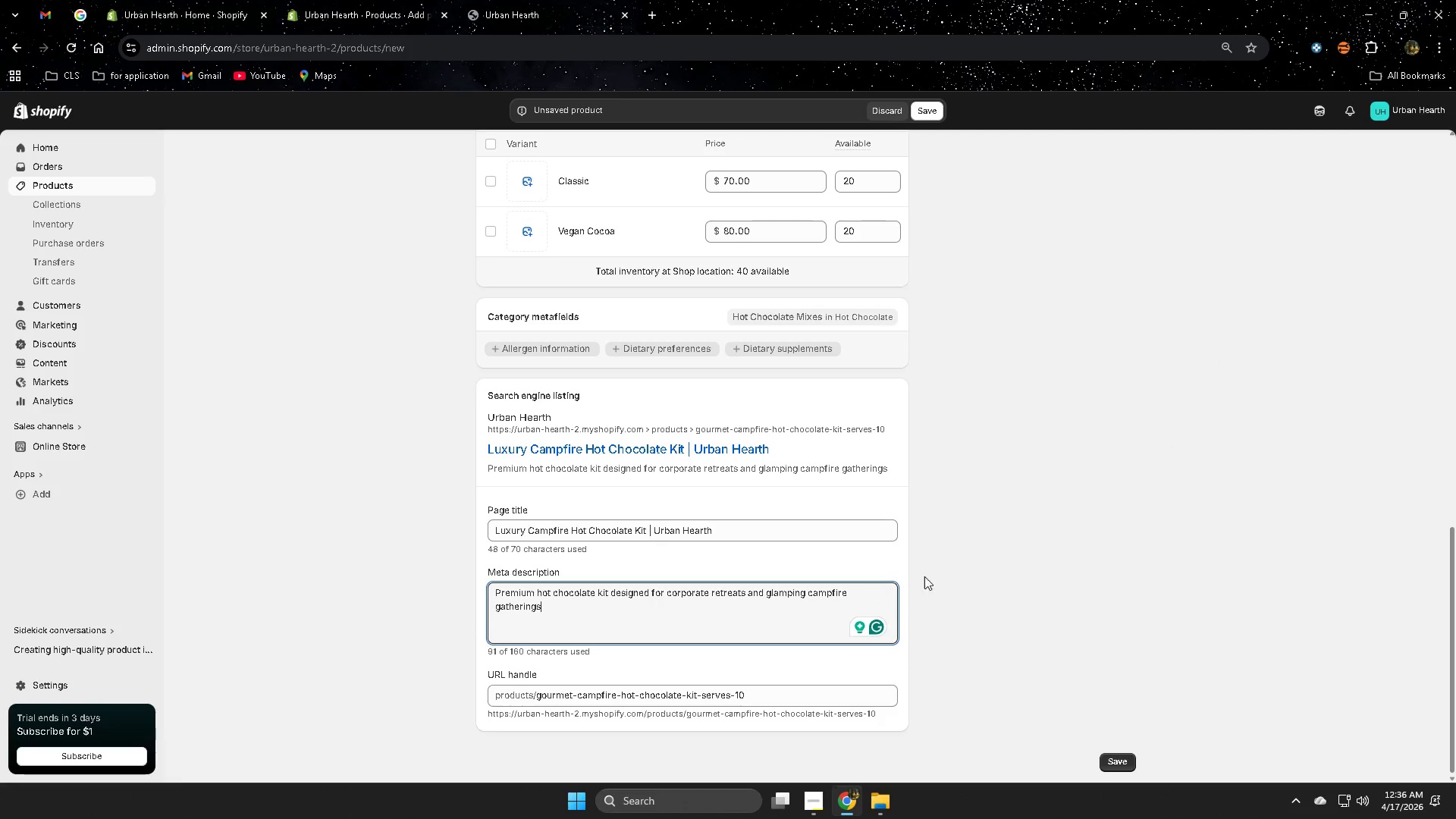 
left_click([1025, 567])
 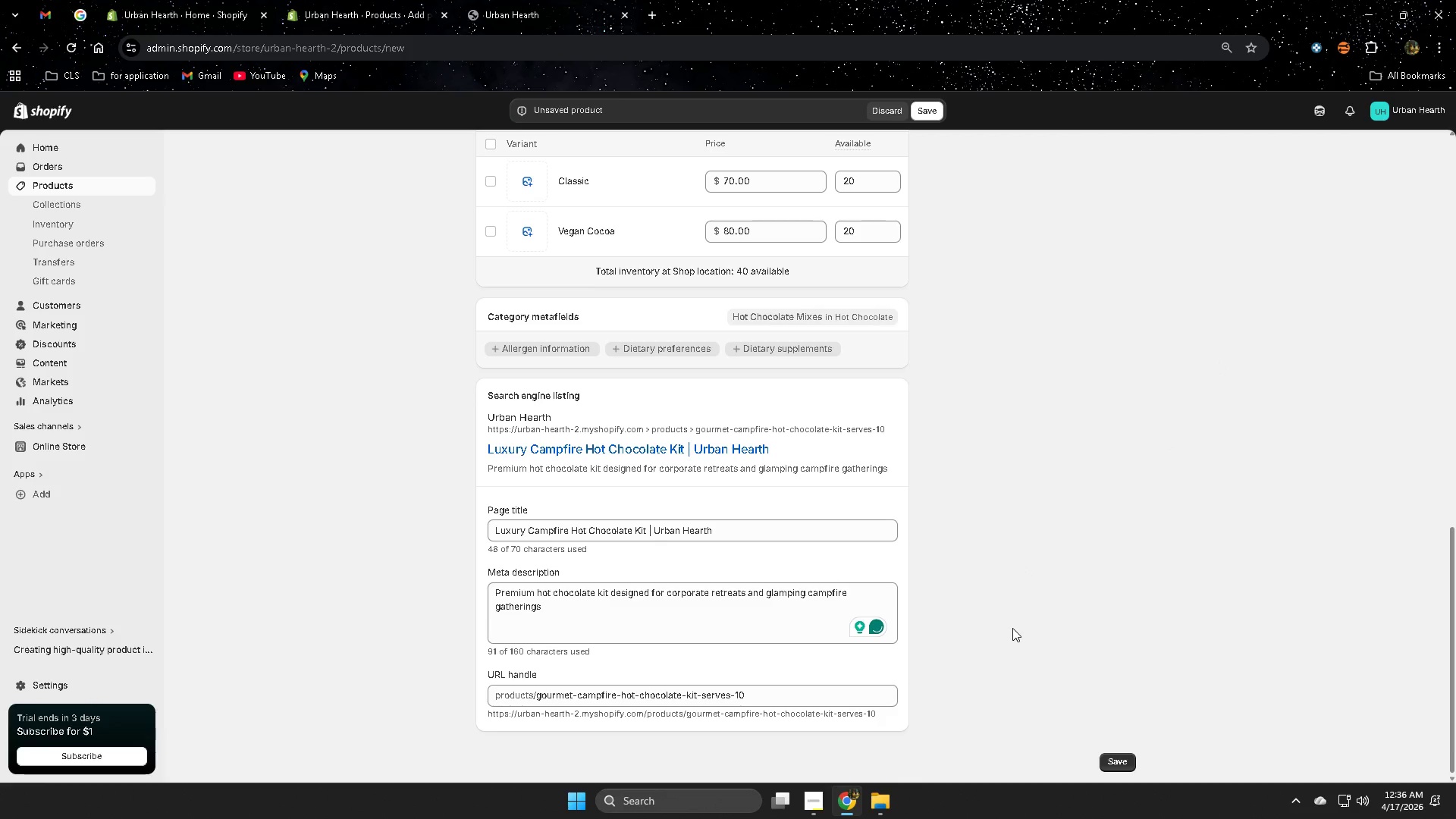 
scroll: coordinate [998, 626], scroll_direction: down, amount: 3.0
 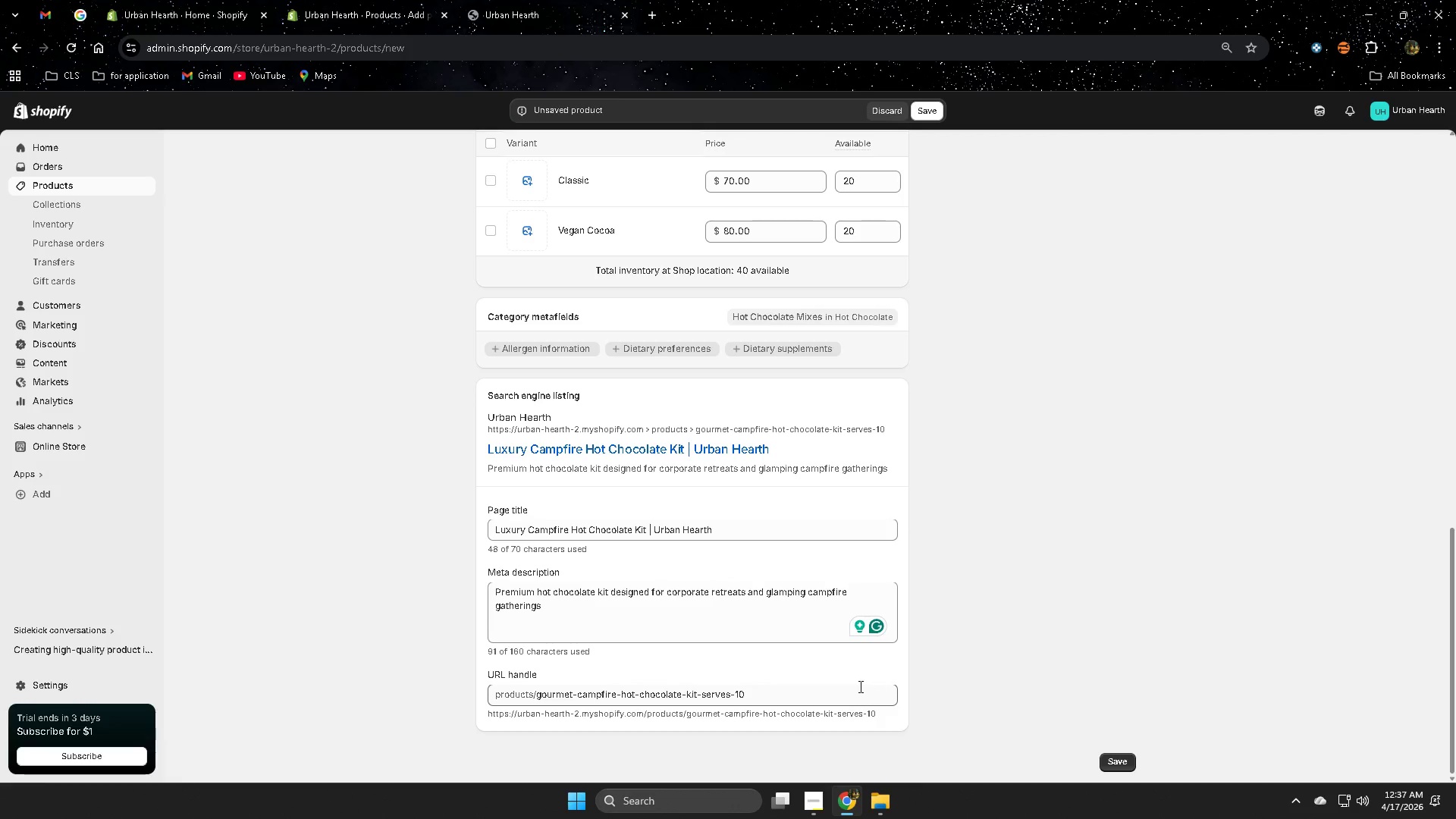 
wait(21.84)
 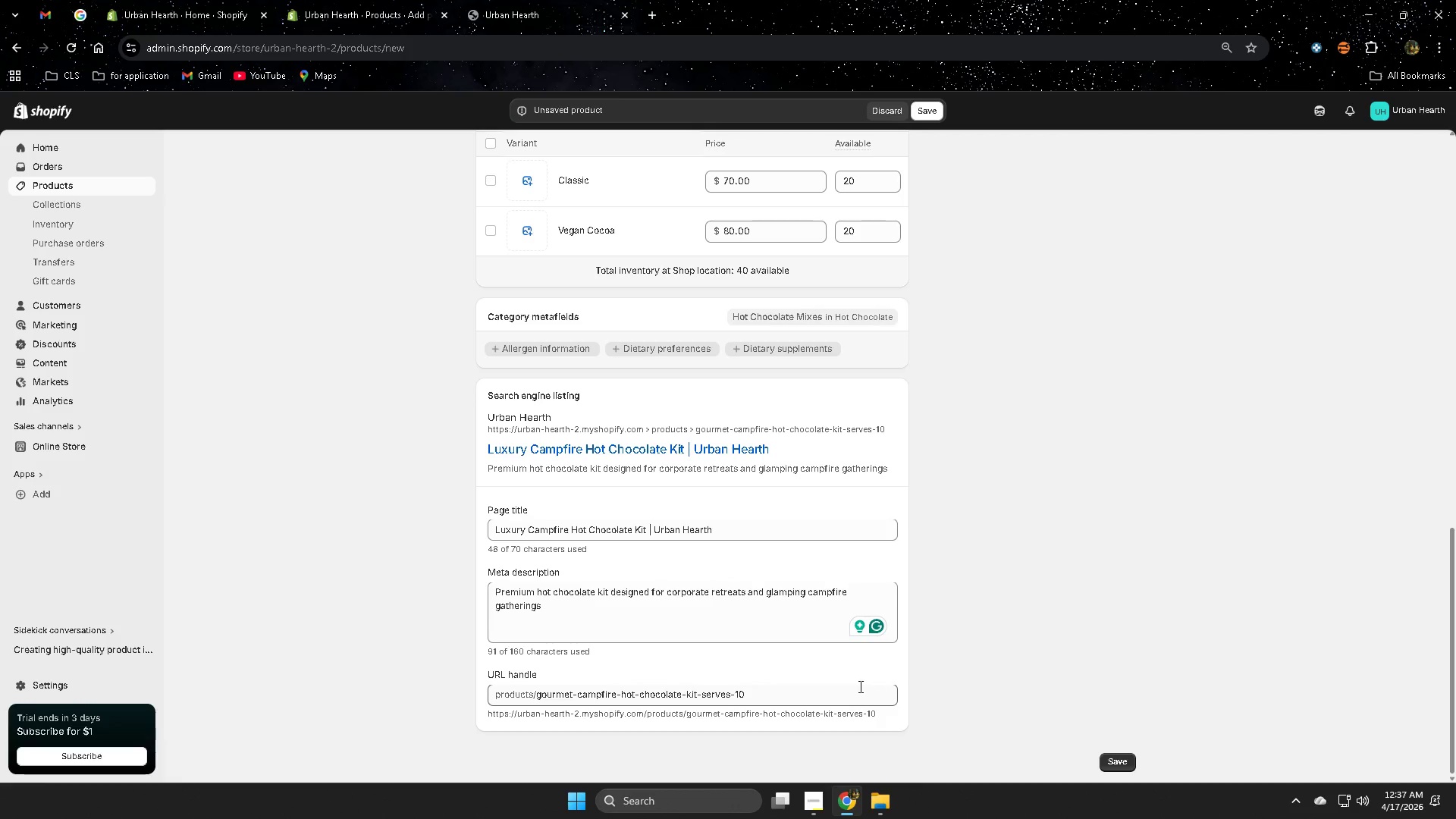 
left_click([774, 694])
 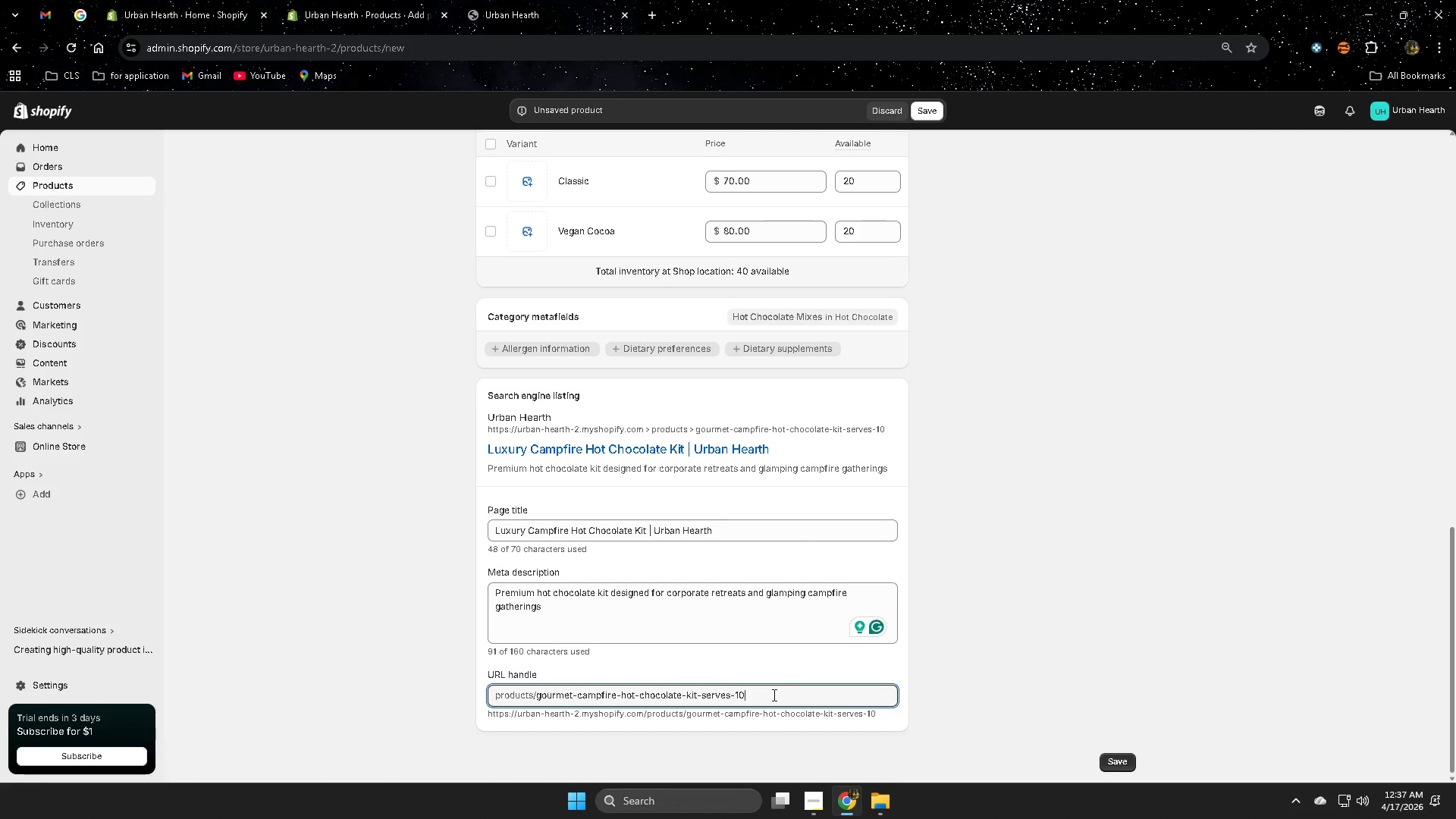 
wait(6.22)
 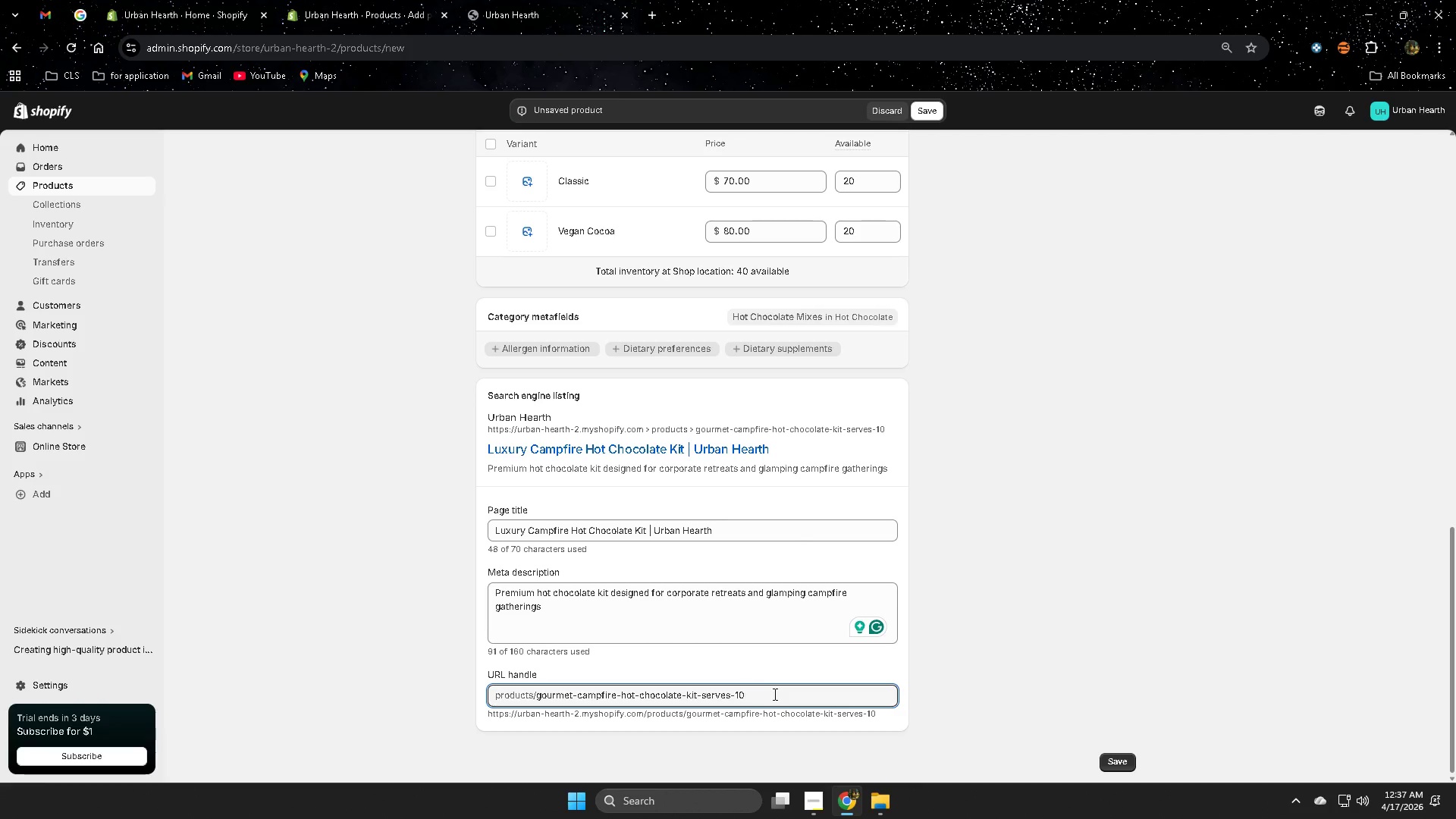 
double_click([768, 697])
 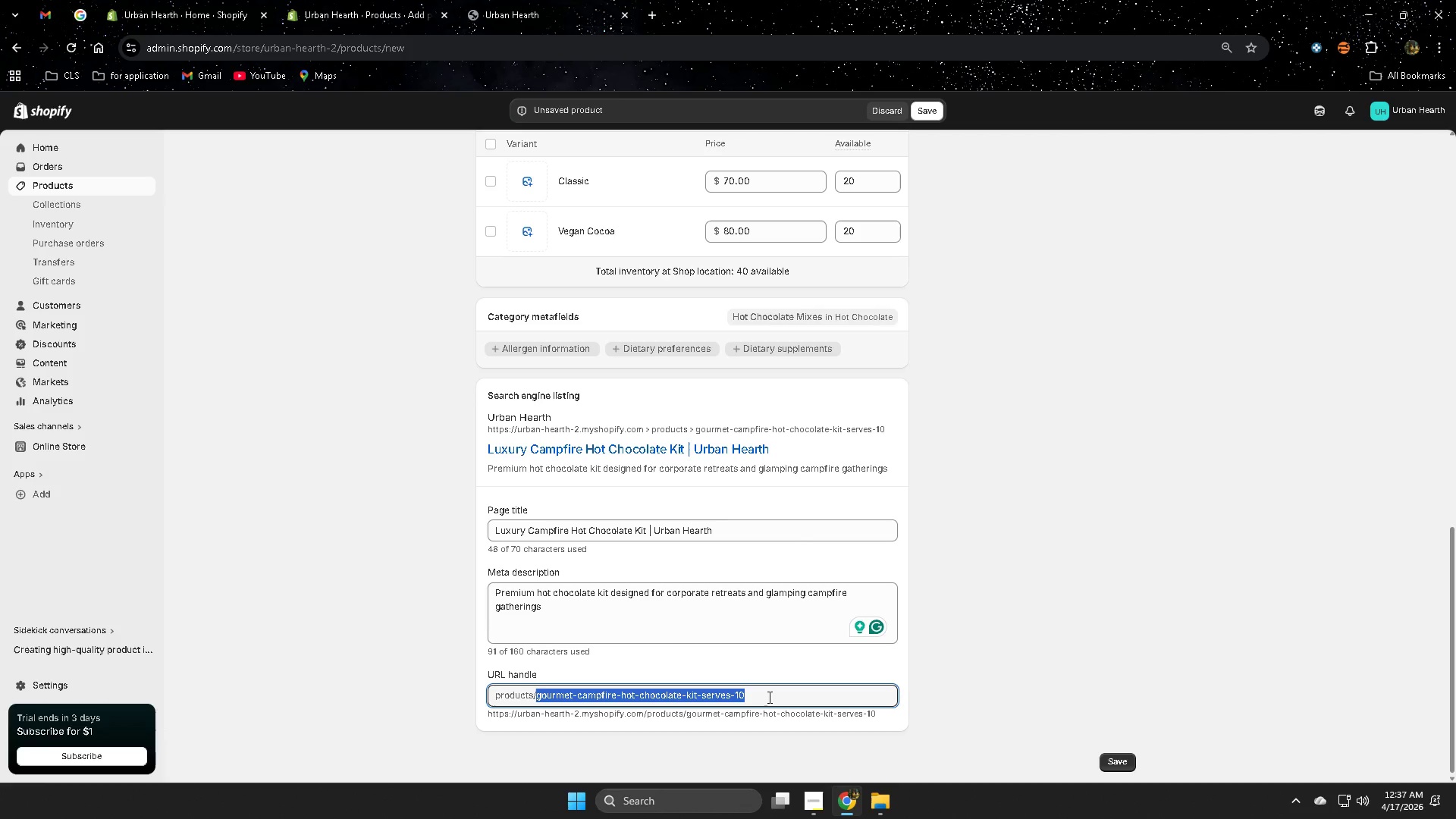 
triple_click([768, 697])
 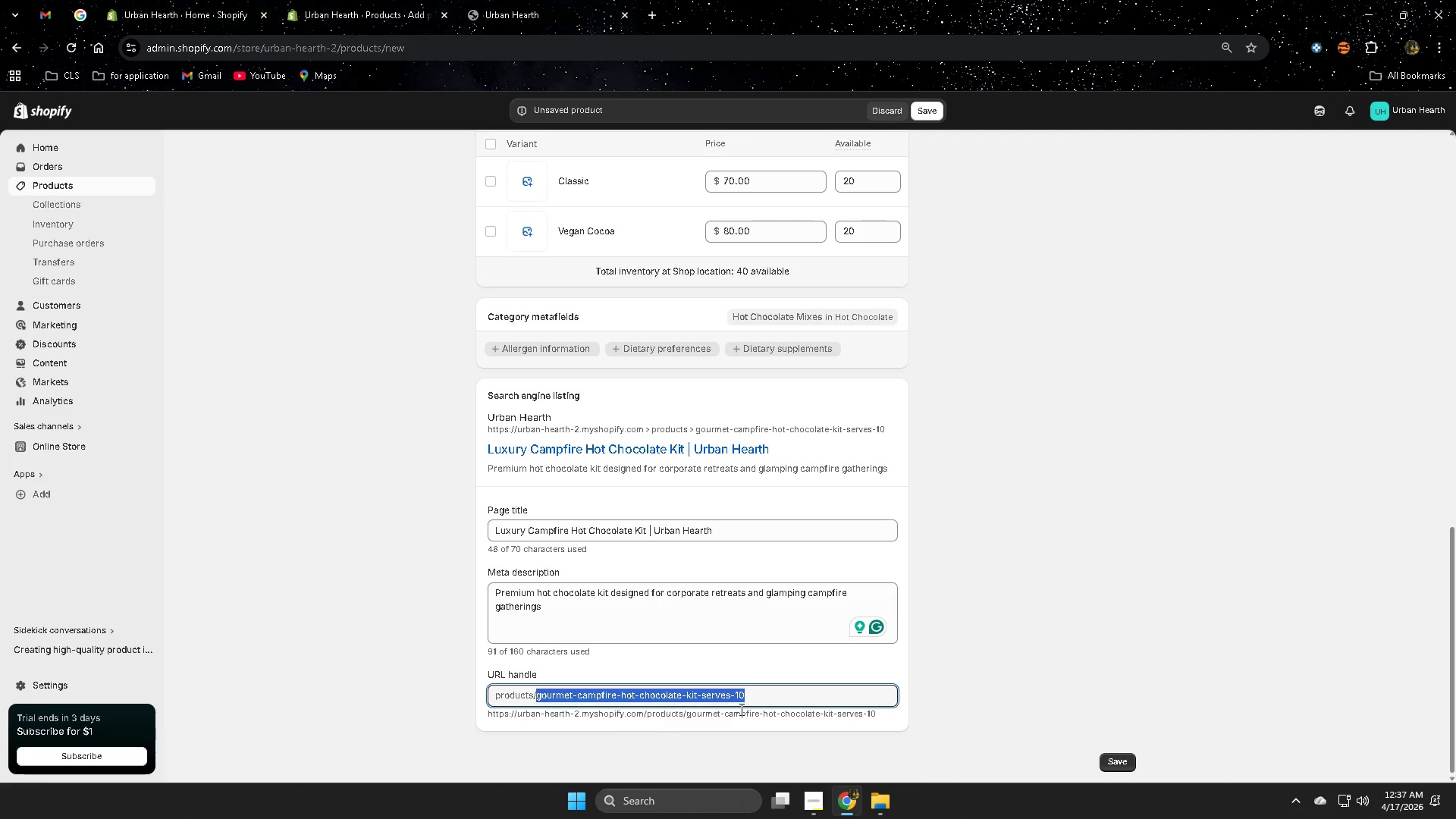 
wait(34.25)
 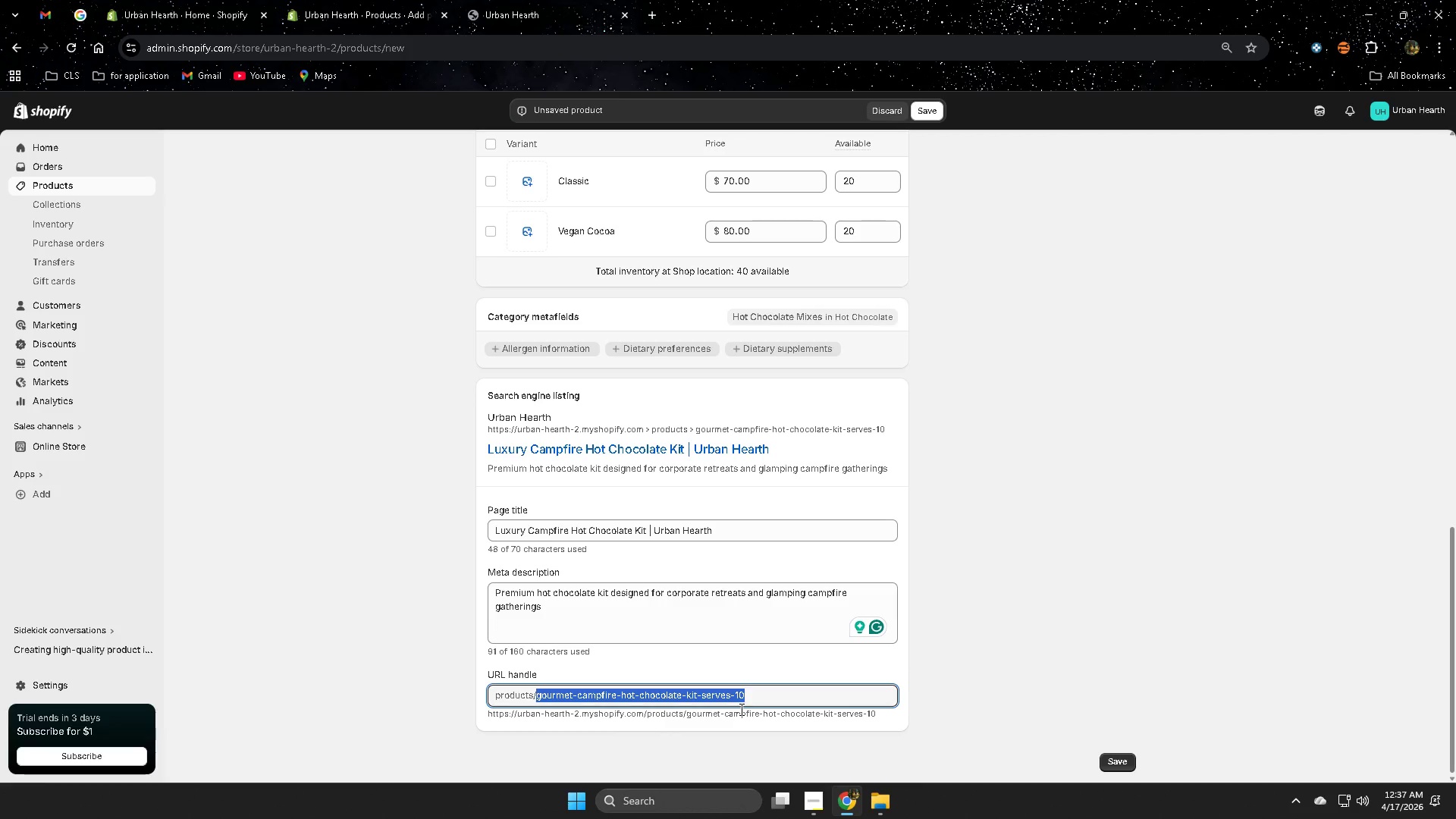 
key(Backspace)
 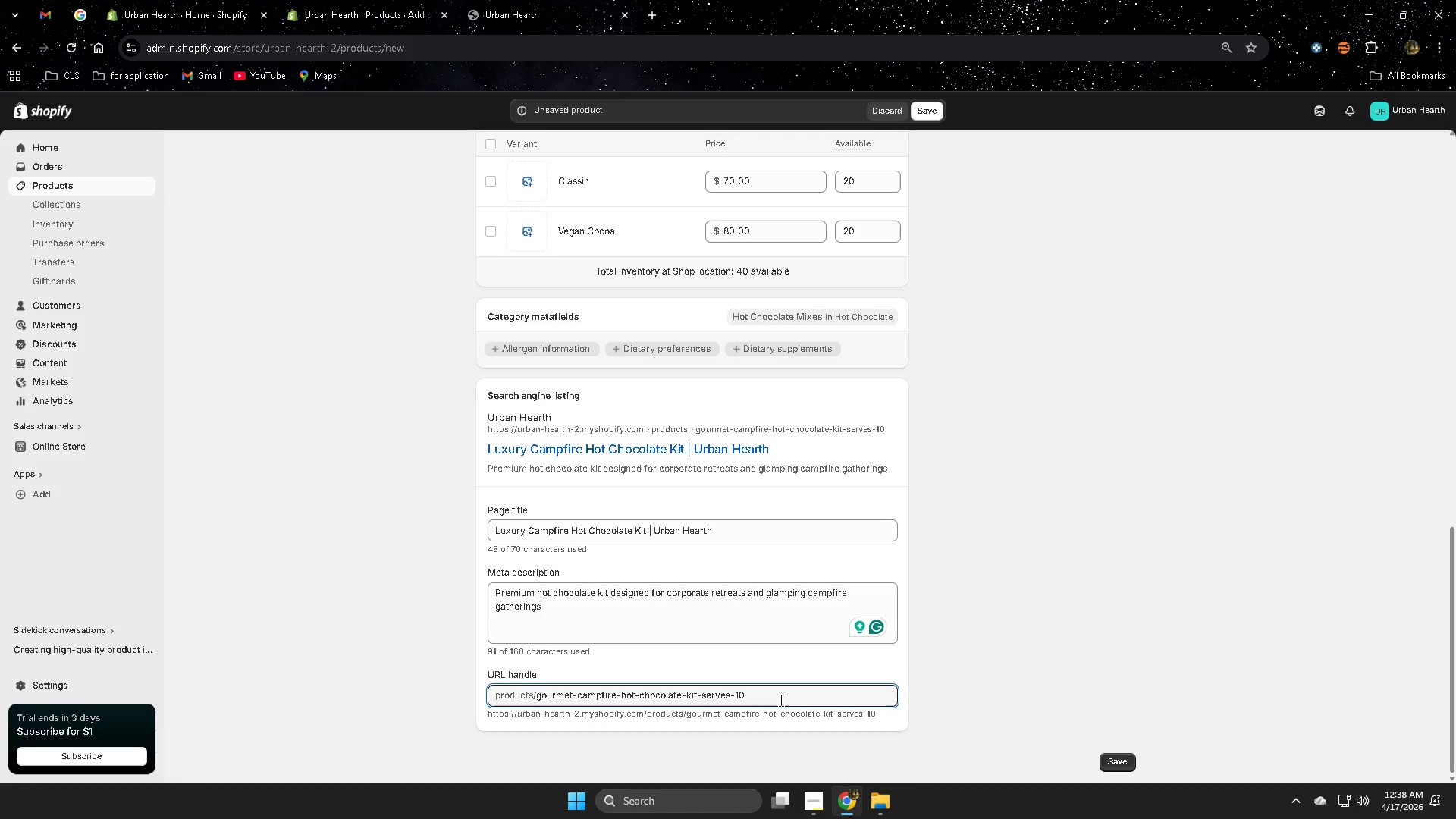 
hold_key(key=Backspace, duration=1.01)
 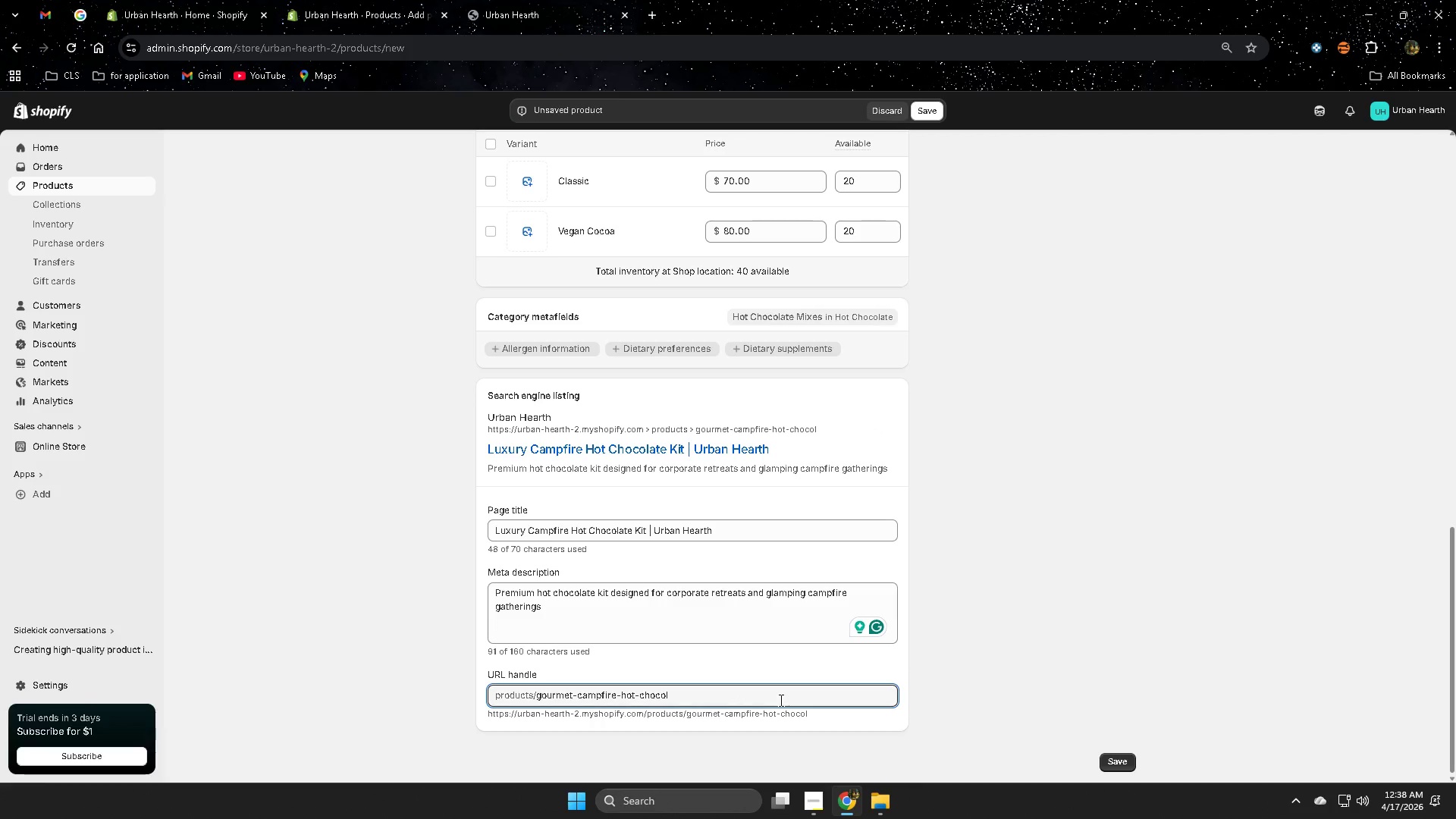 
key(Backspace)
 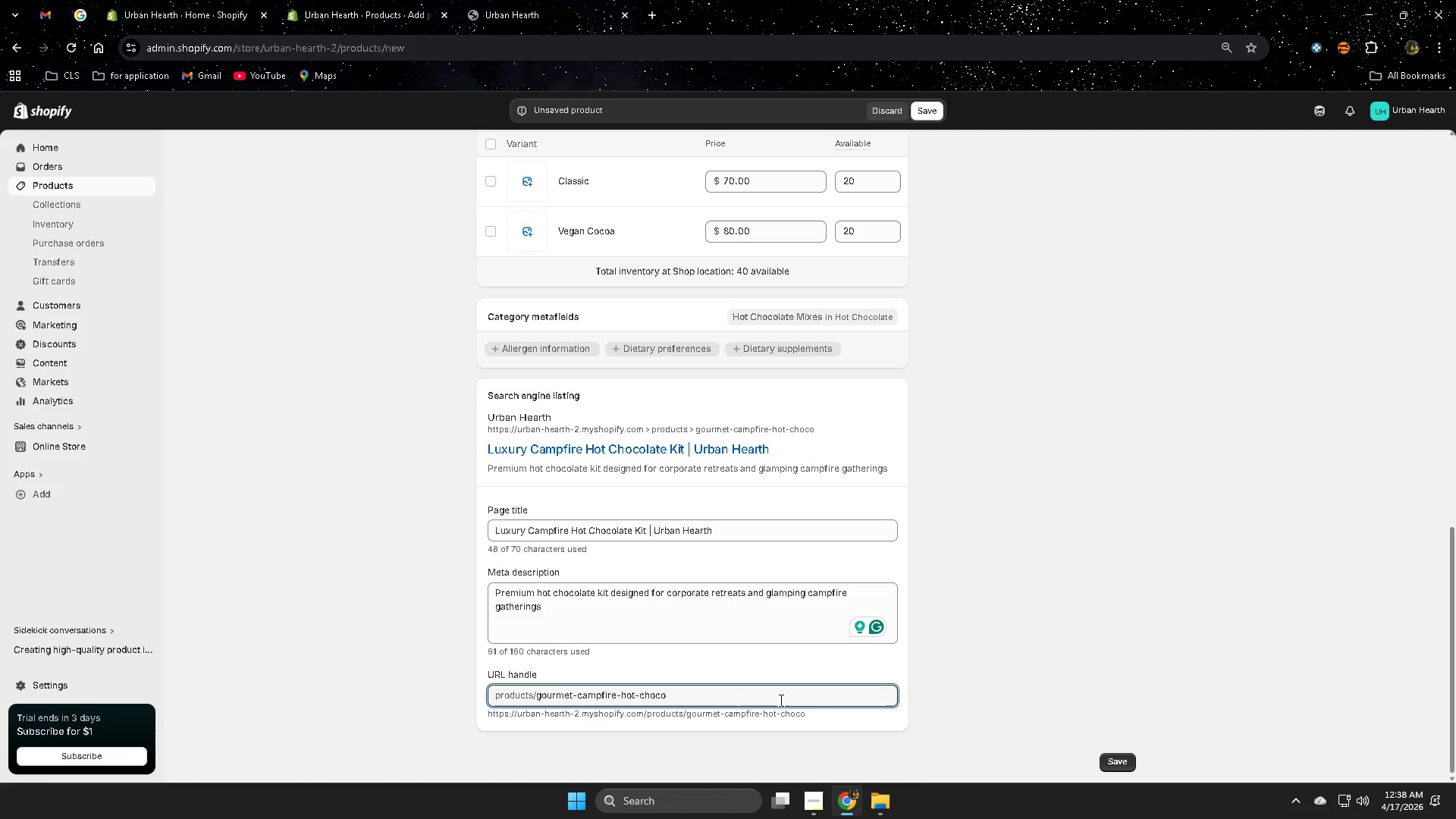 
key(Backspace)
 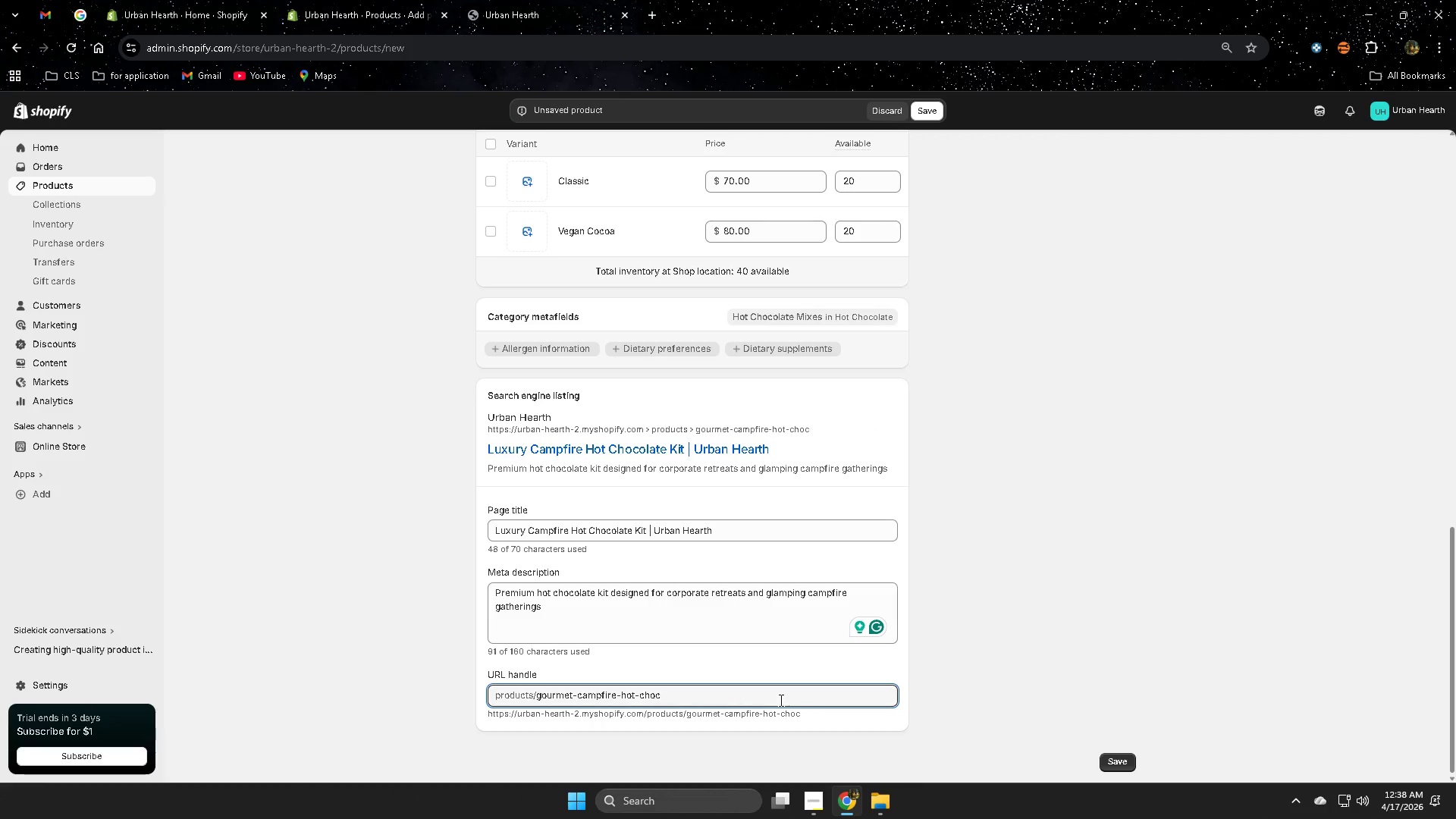 
key(Backspace)
 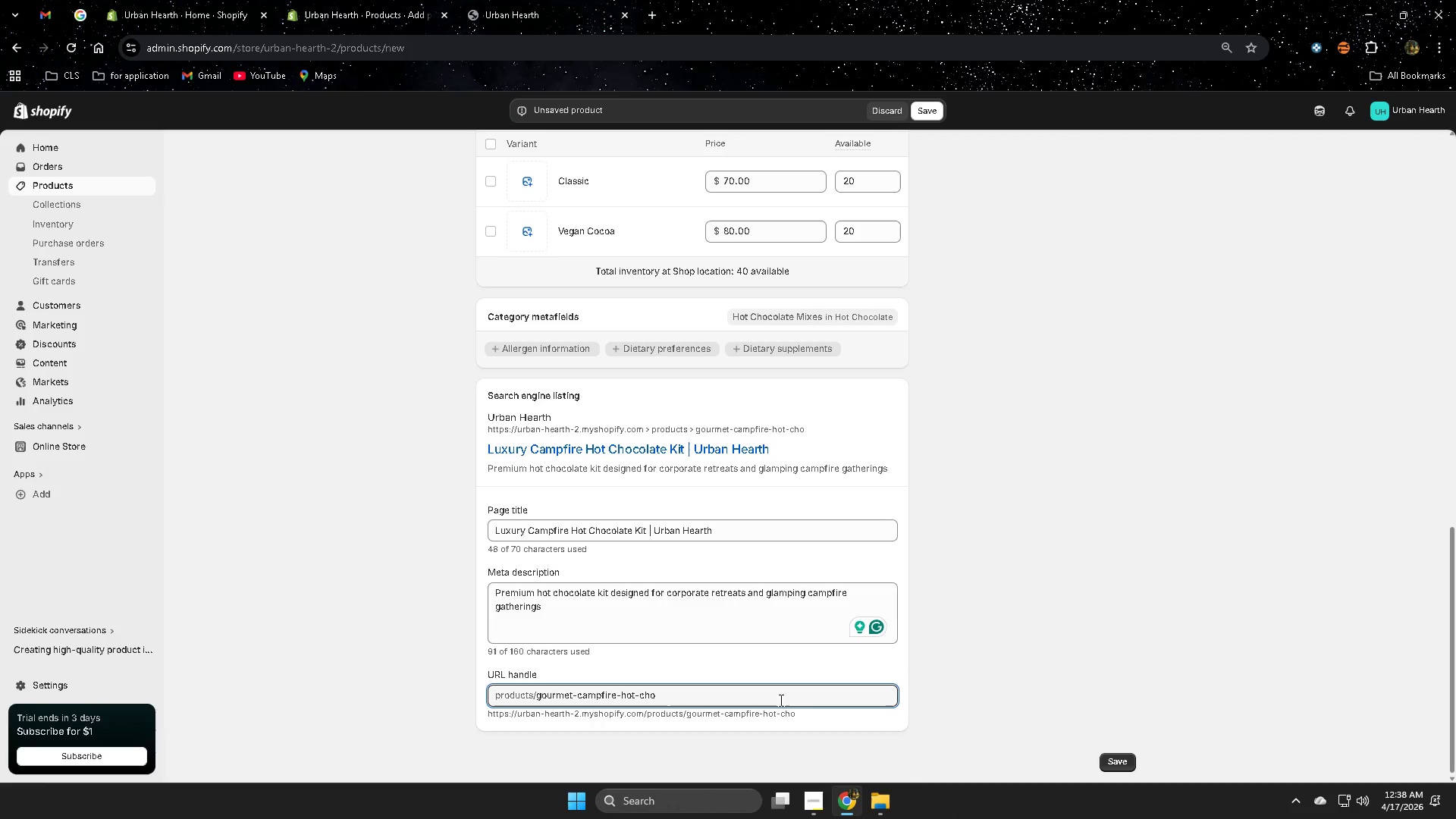 
hold_key(key=Backspace, duration=1.02)
 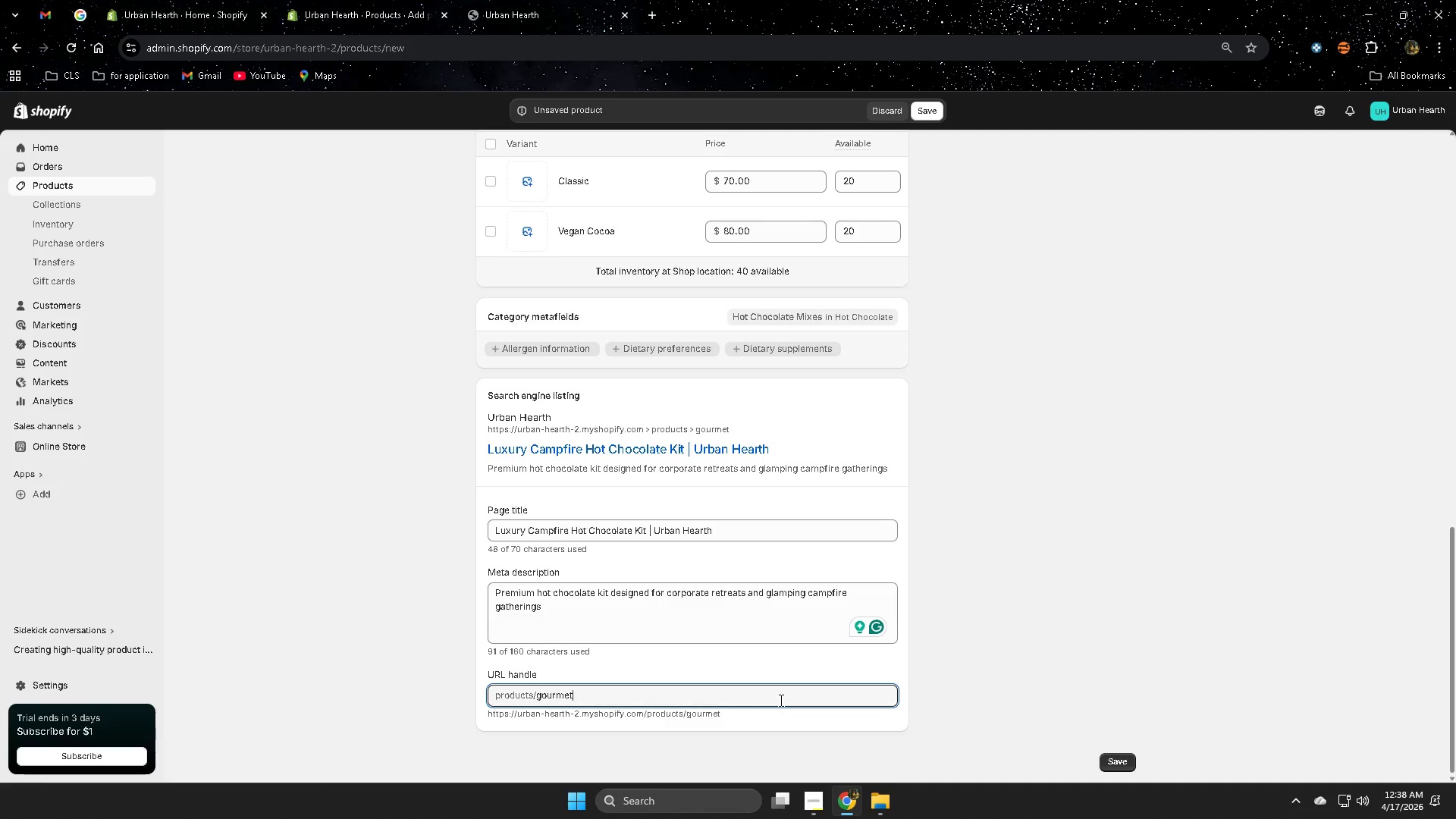 
key(Backspace)
 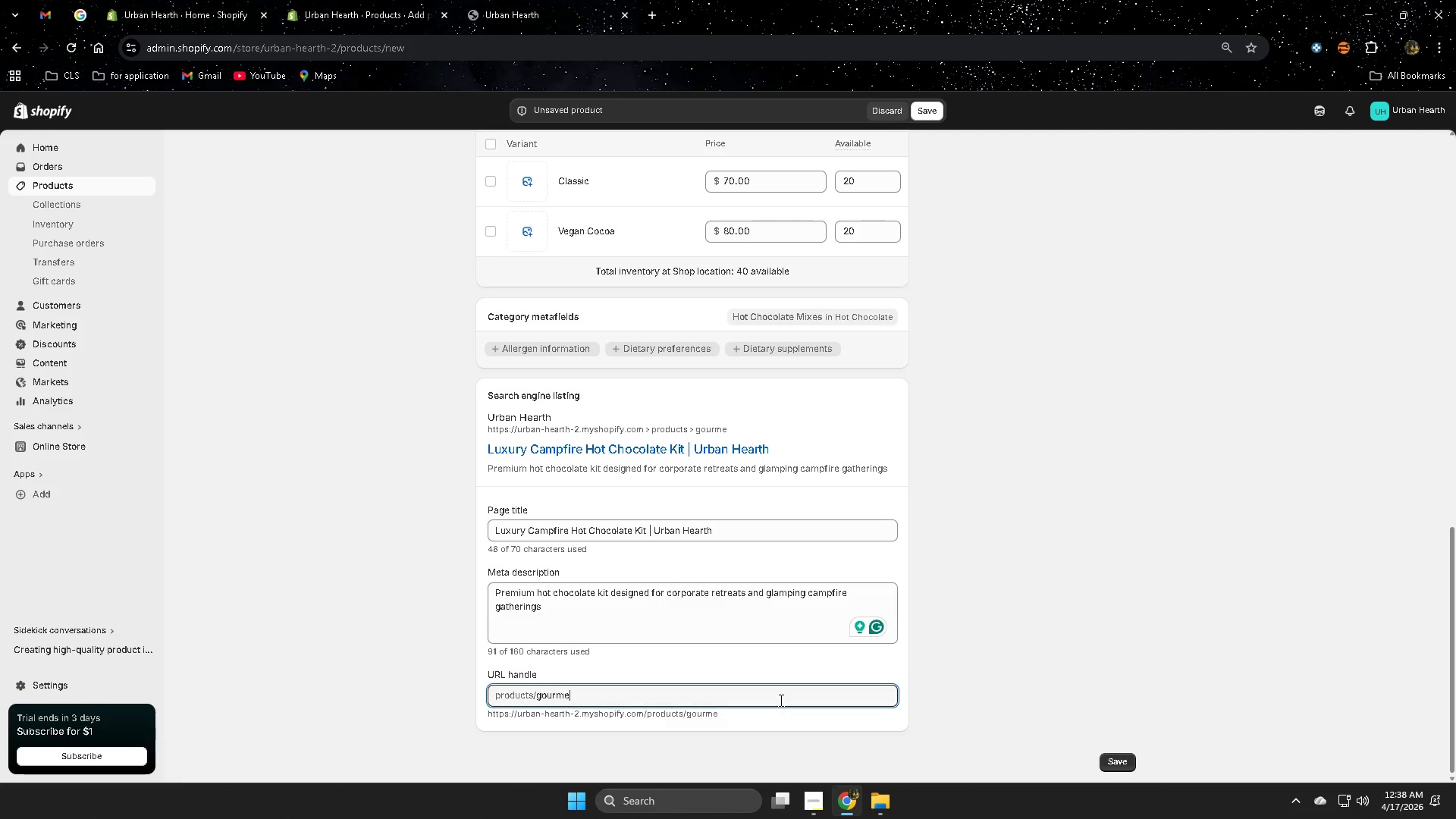 
key(Backspace)
 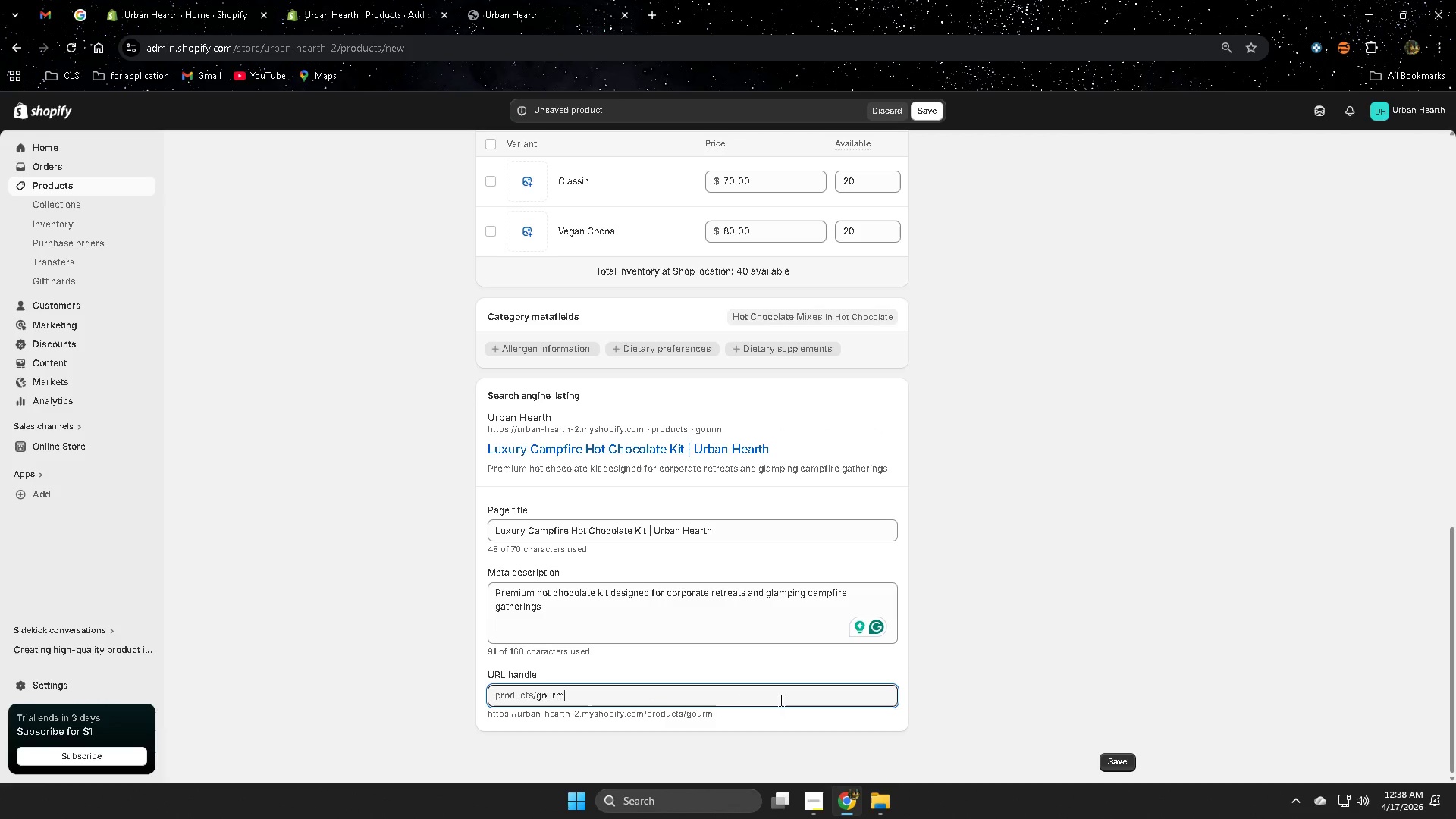 
key(Backspace)
 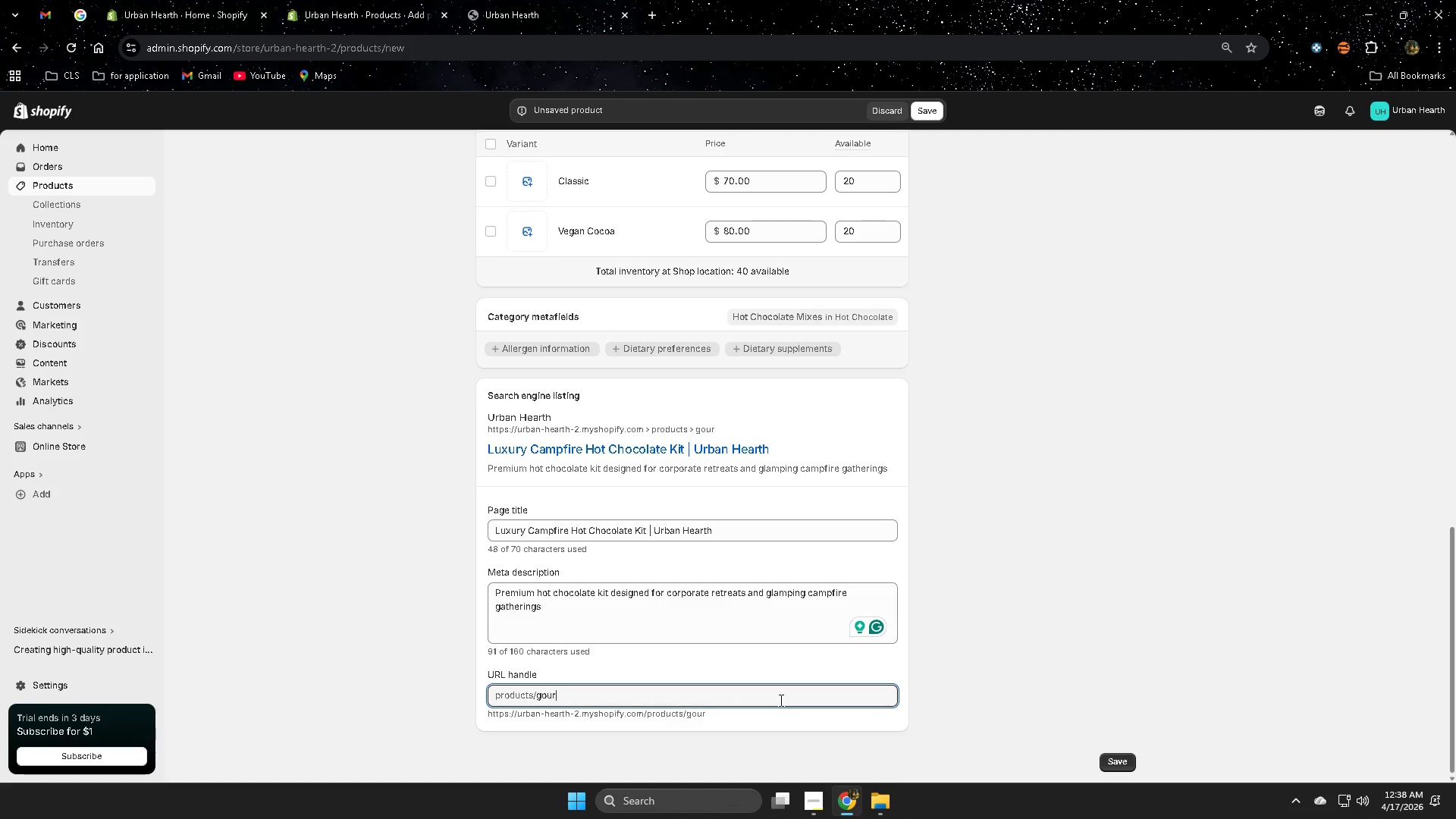 
key(Backspace)
 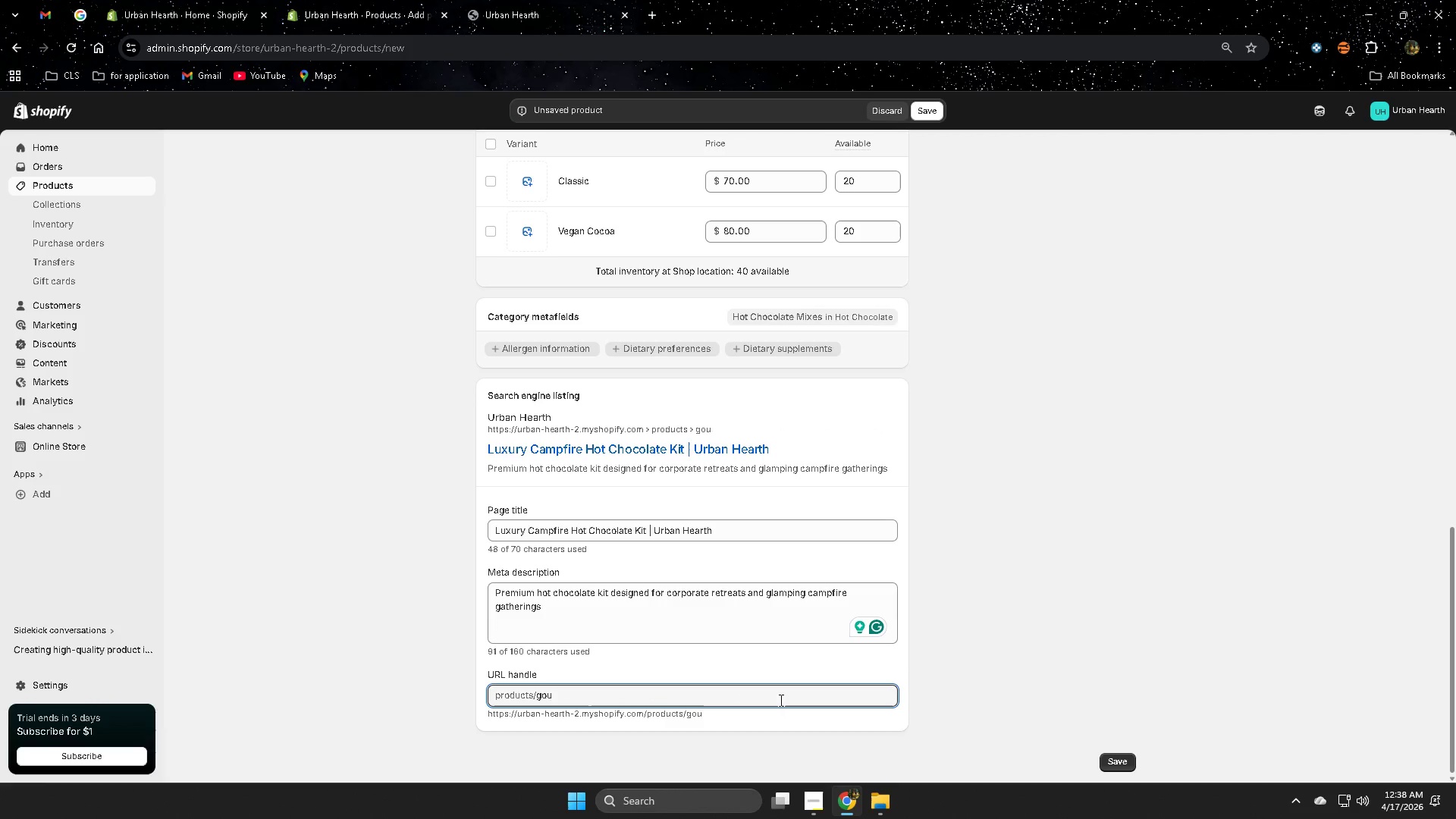 
key(Backspace)
 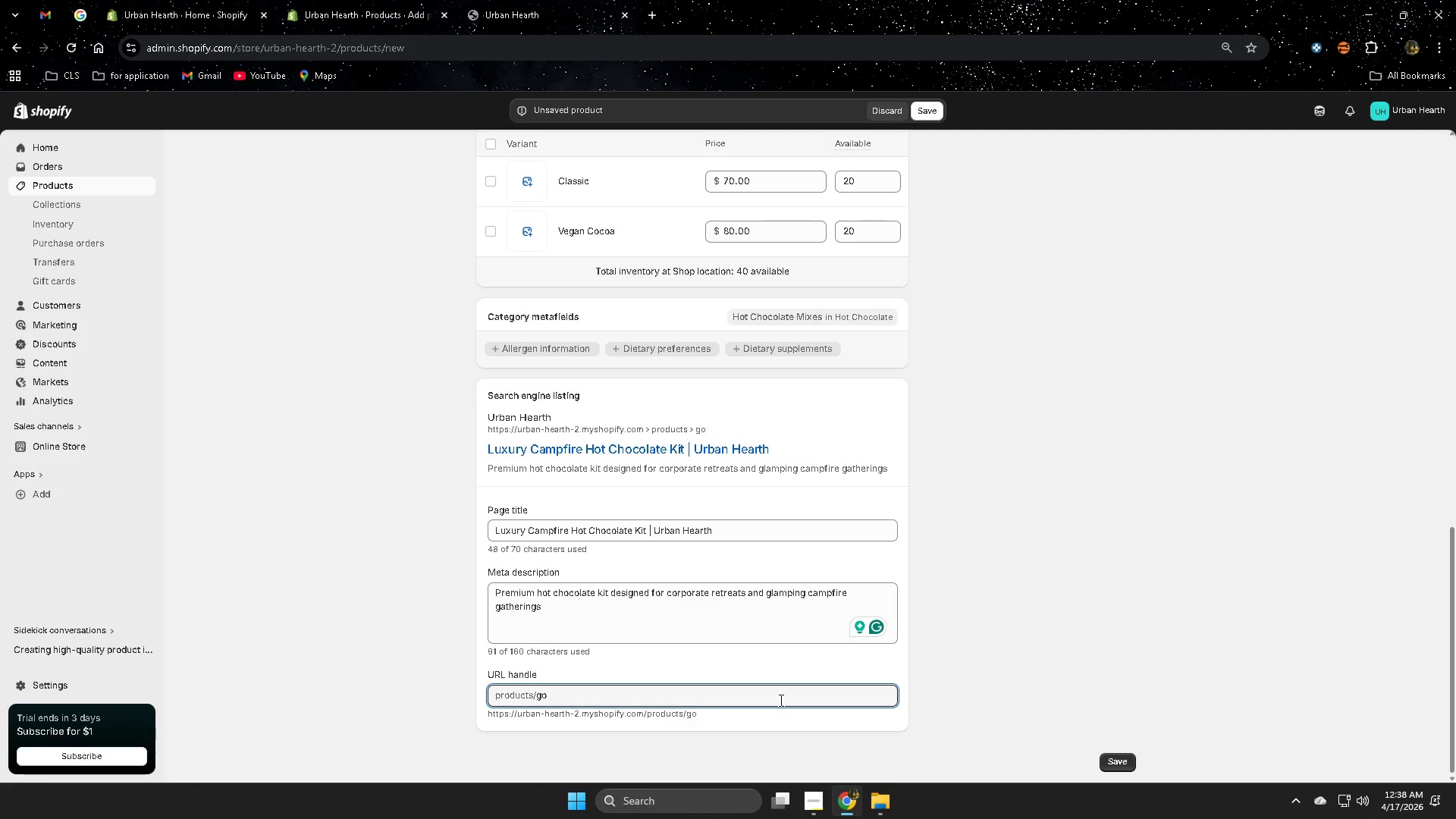 
key(Backspace)
 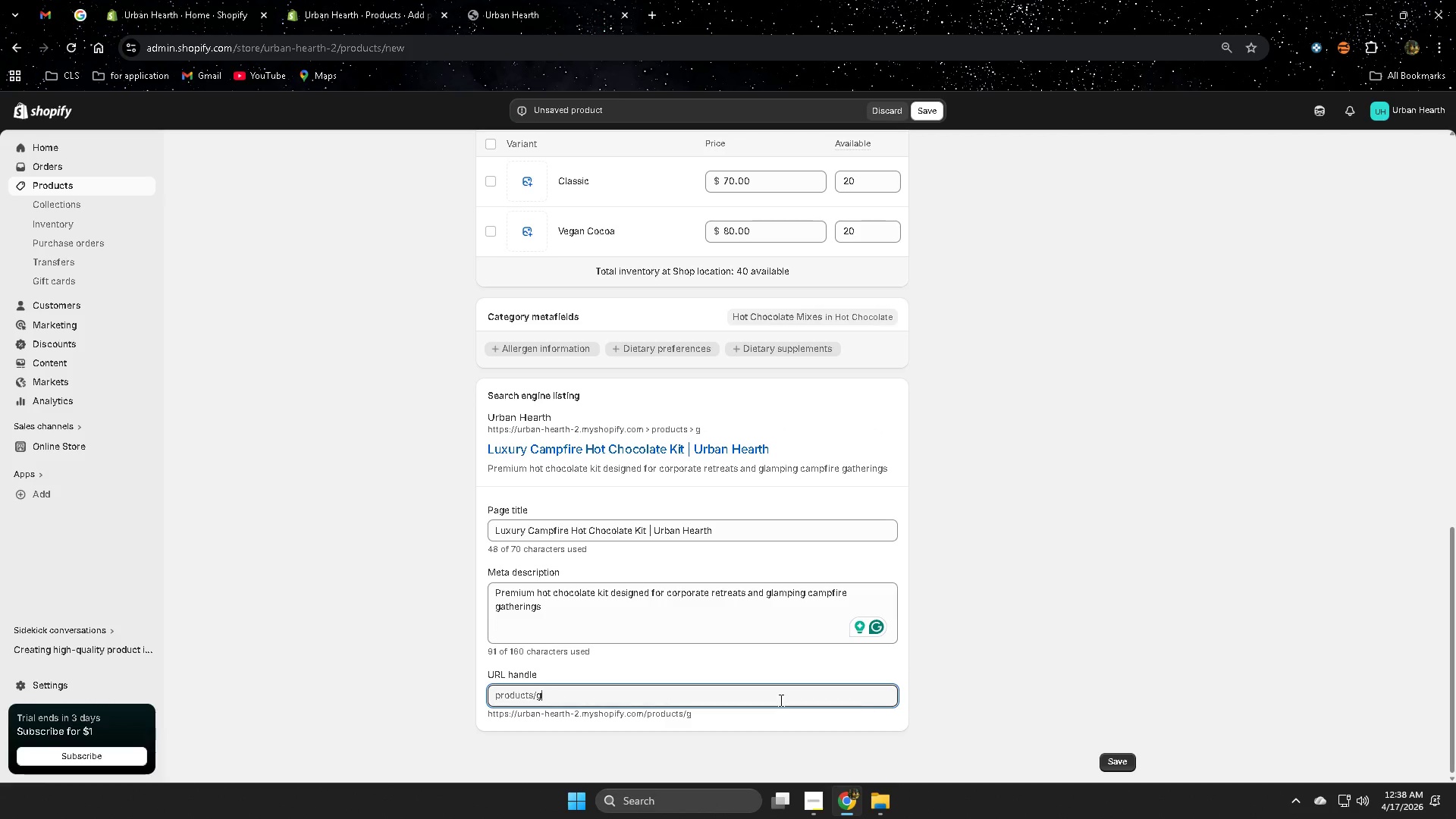 
key(Backspace)
 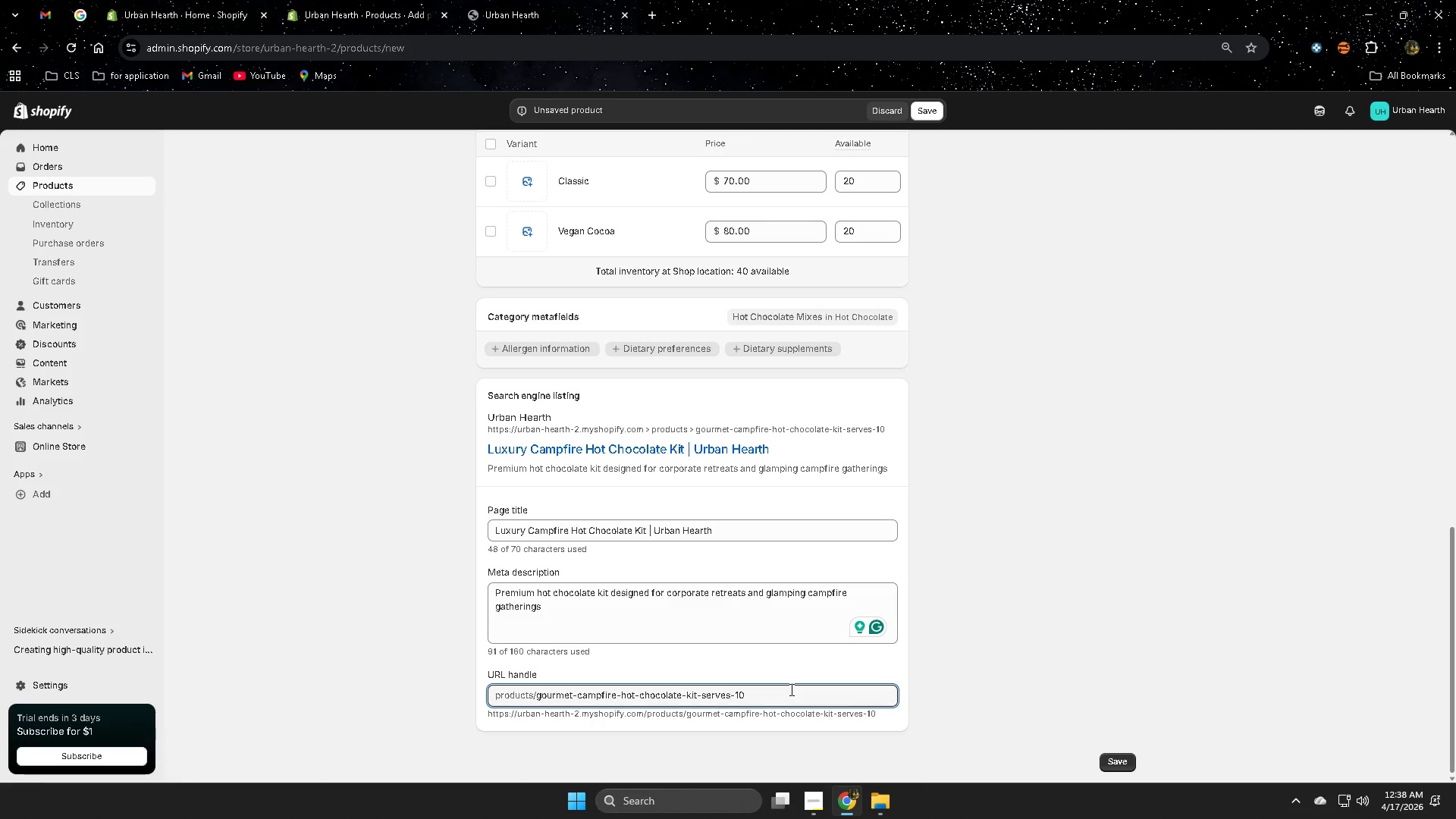 
wait(13.34)
 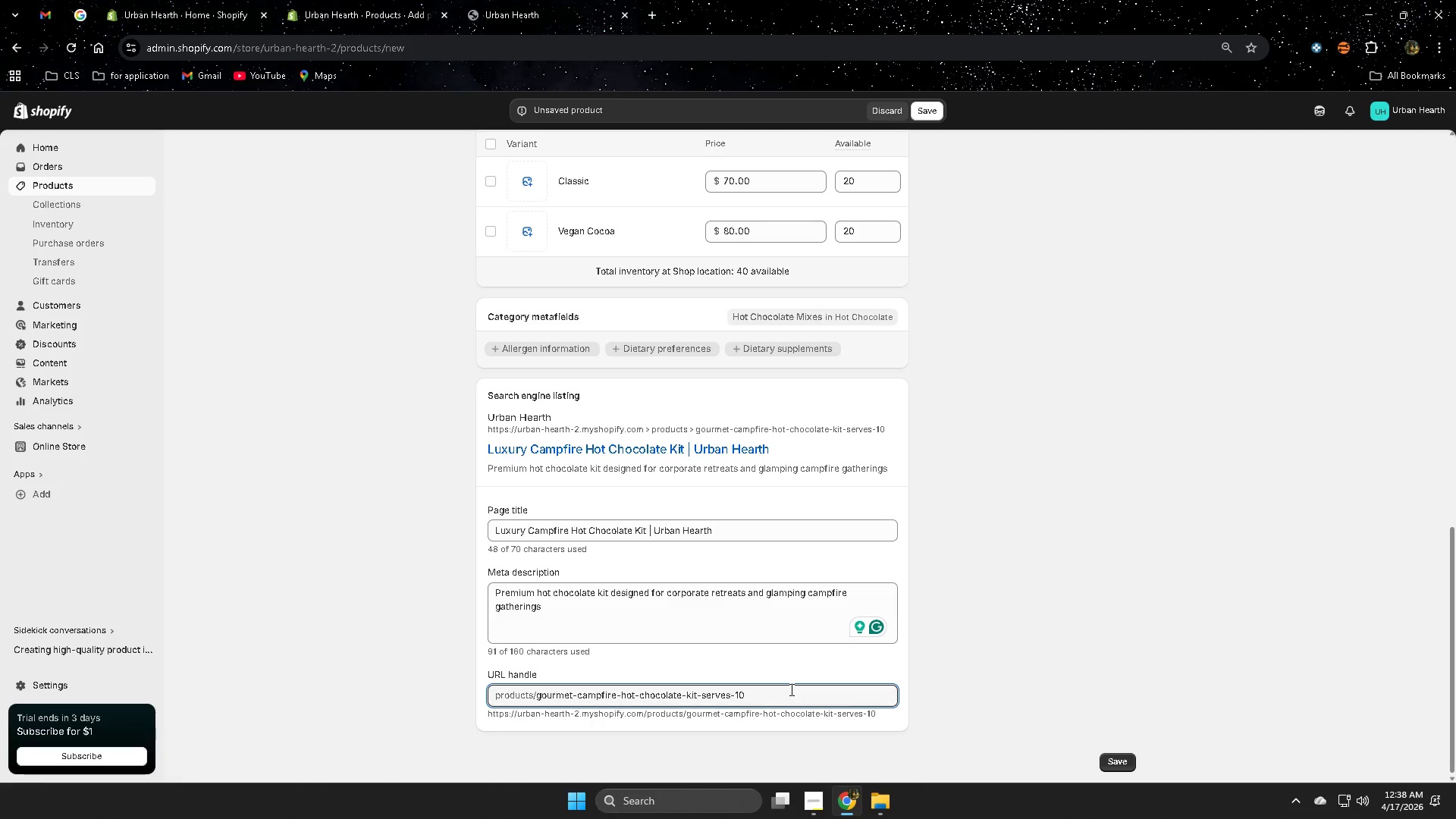 
double_click([557, 695])
 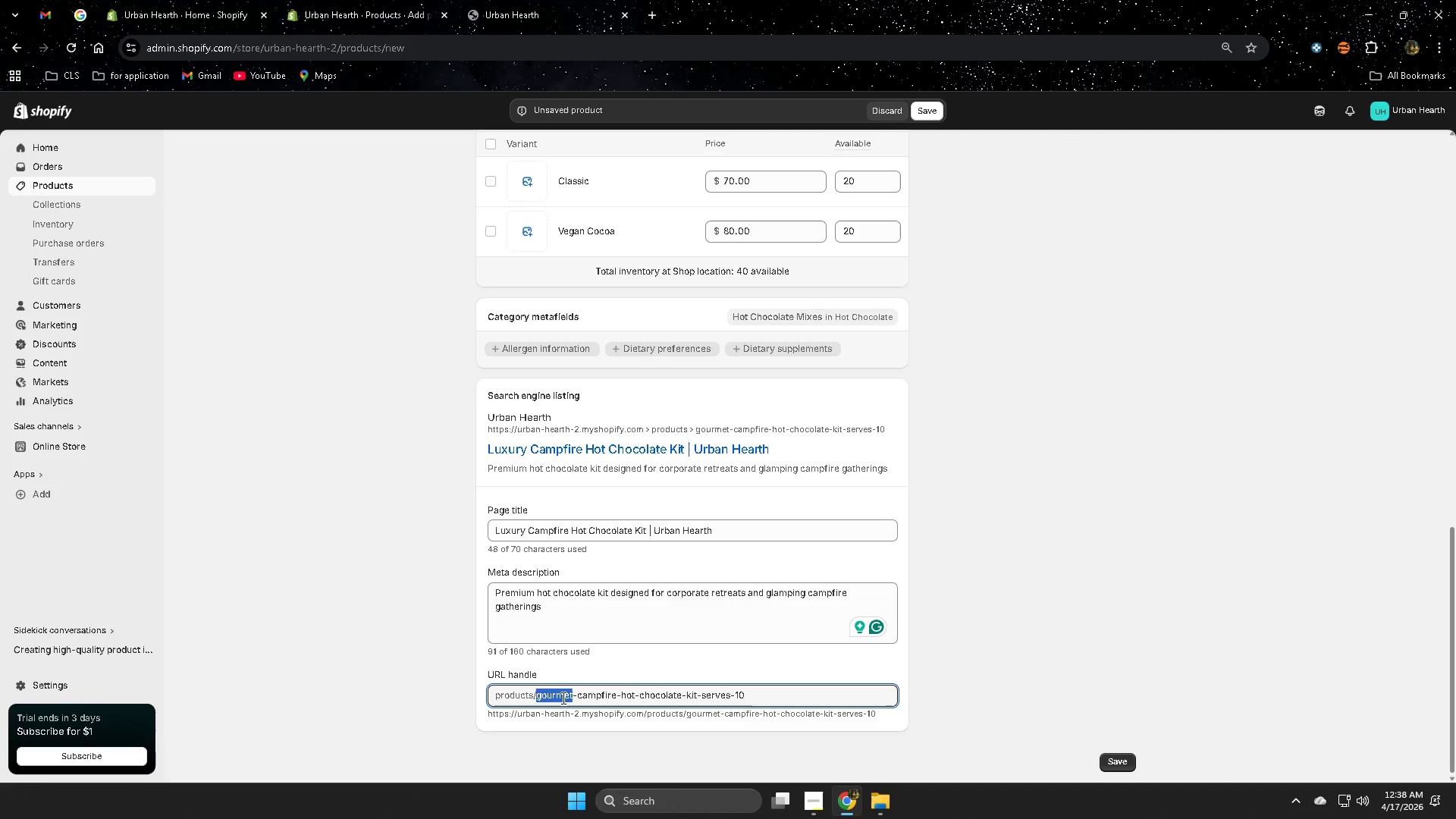 
key(Delete)
 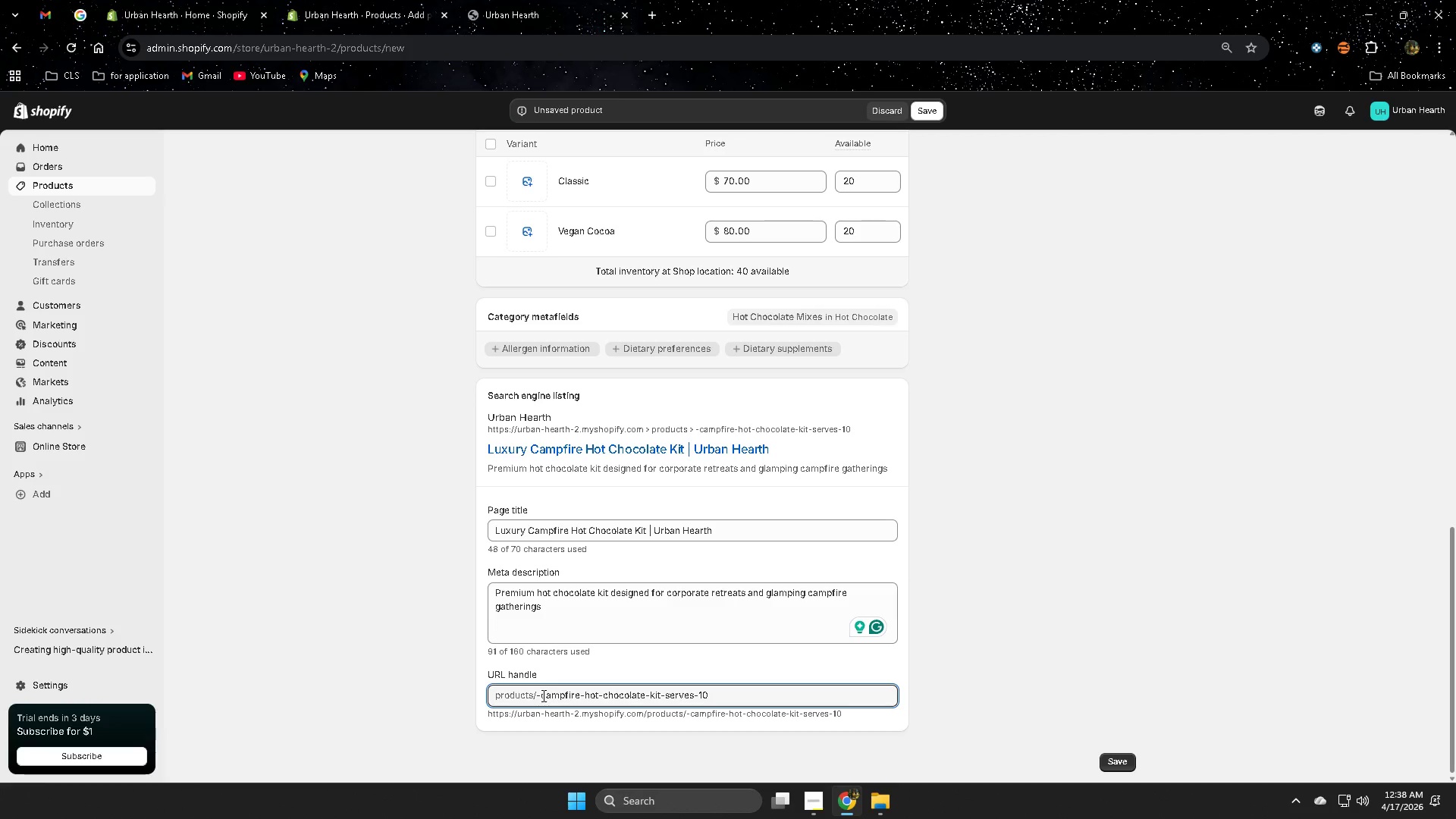 
left_click([539, 695])
 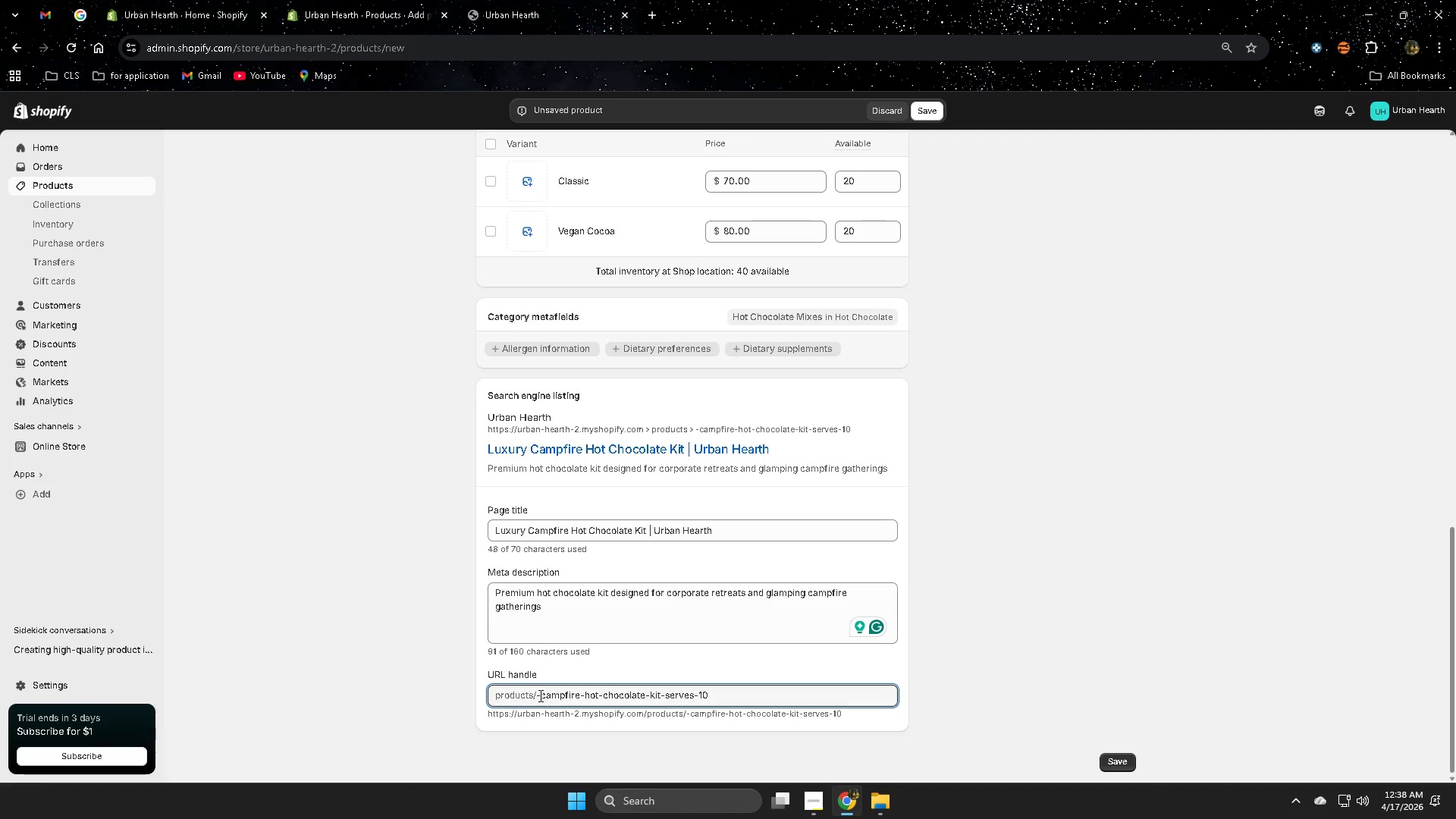 
key(Backspace)
 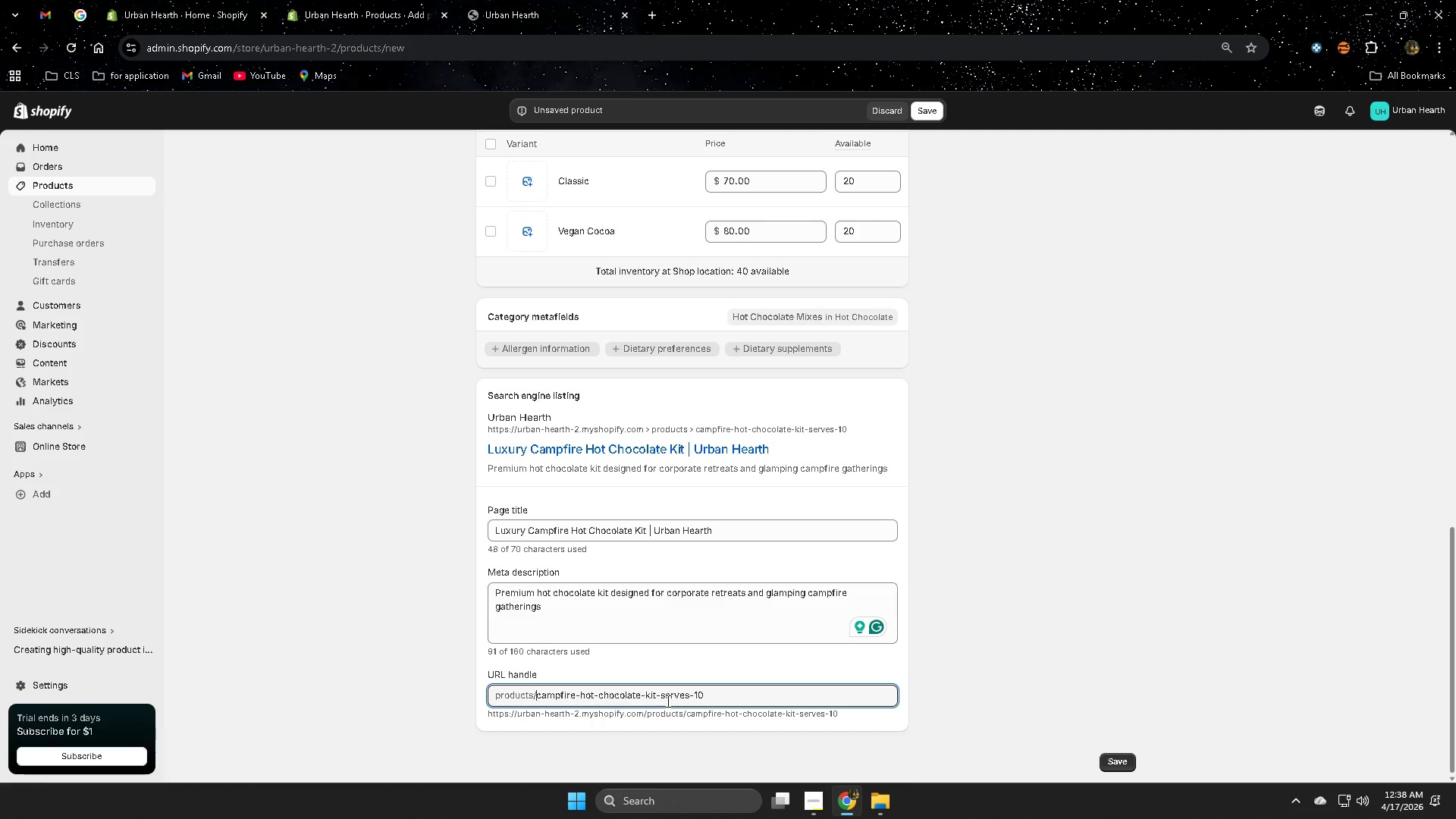 
wait(9.2)
 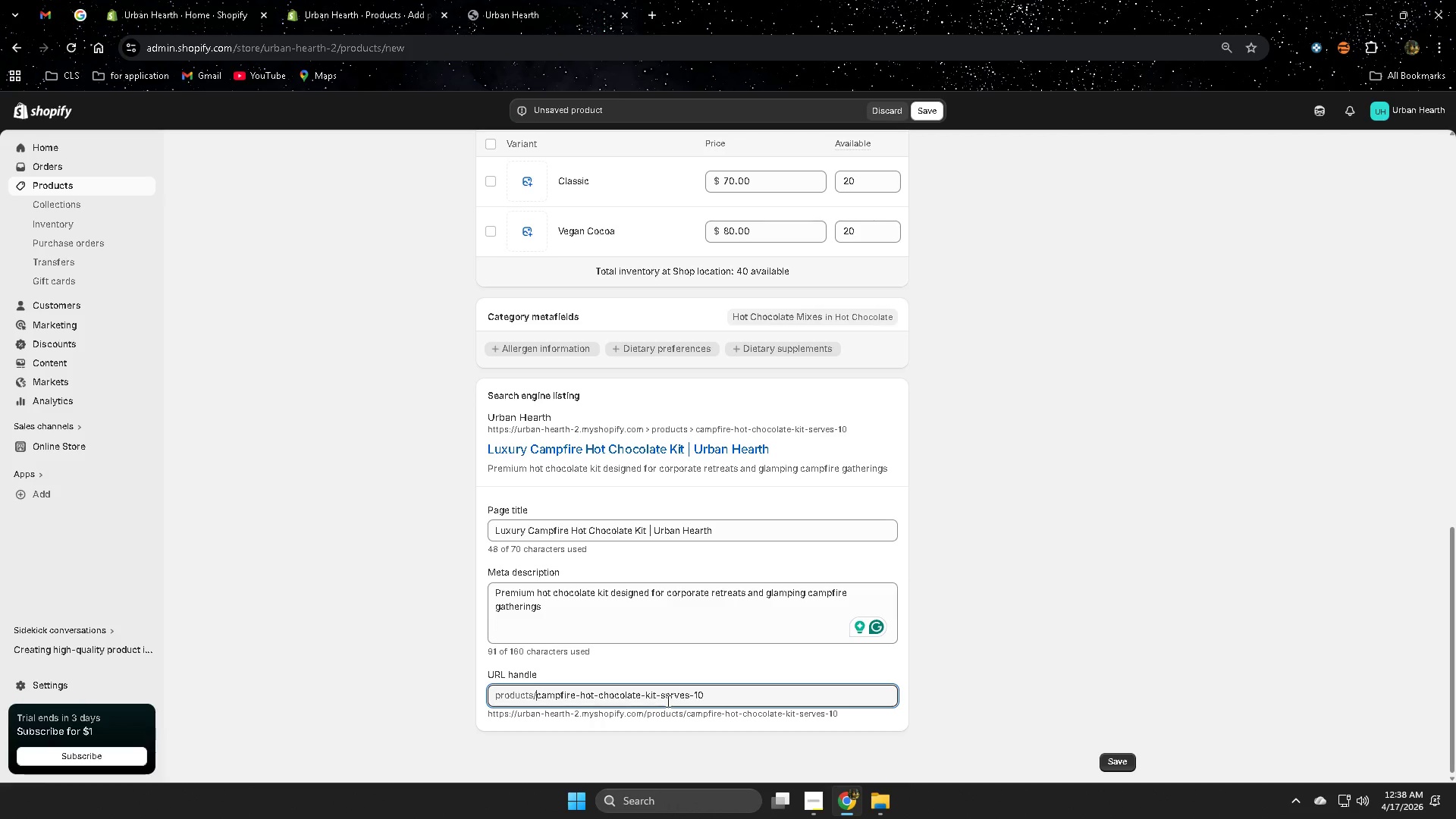 
left_click_drag(start_coordinate=[657, 694], to_coordinate=[719, 694])
 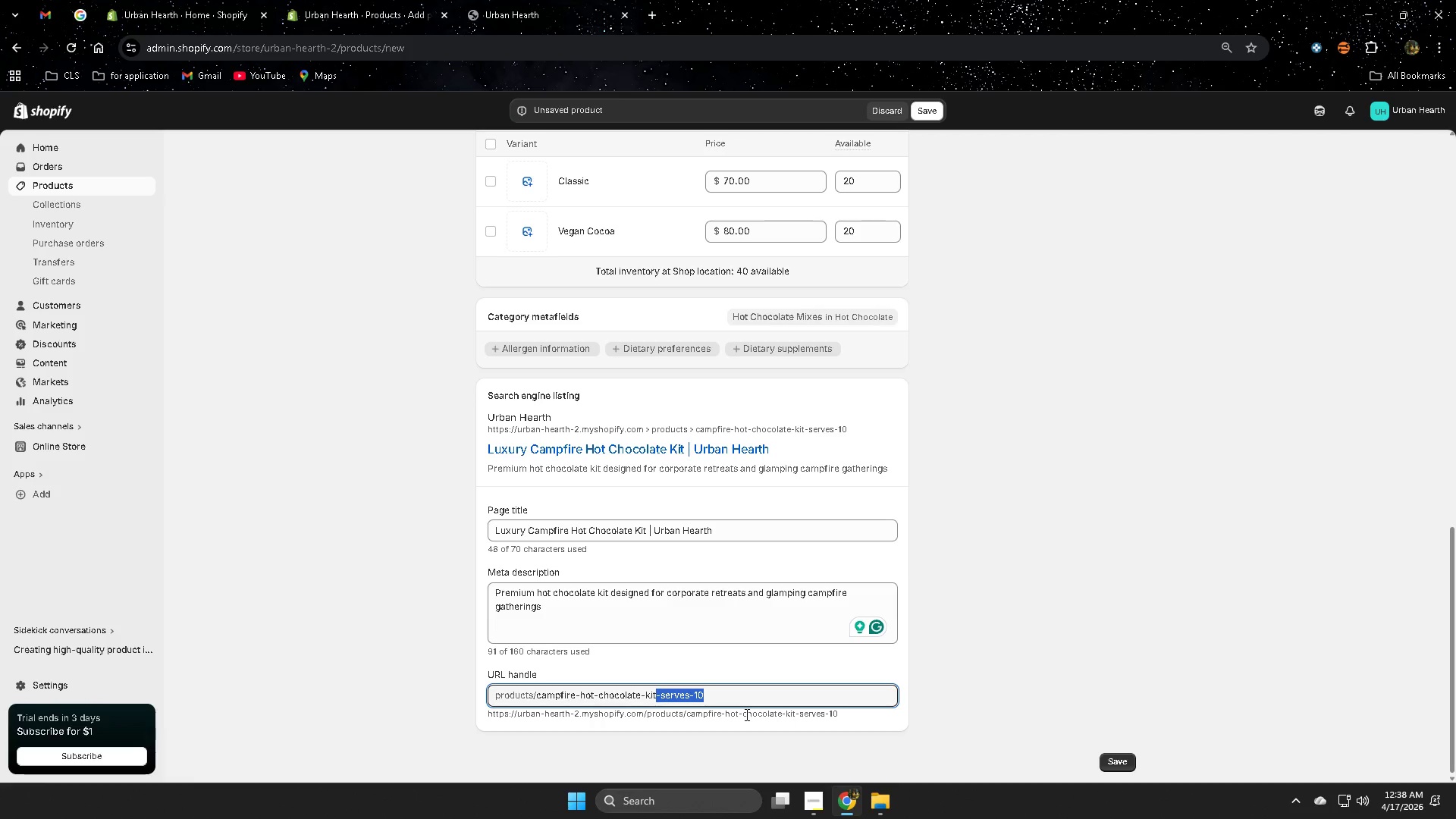 
key(Backspace)
 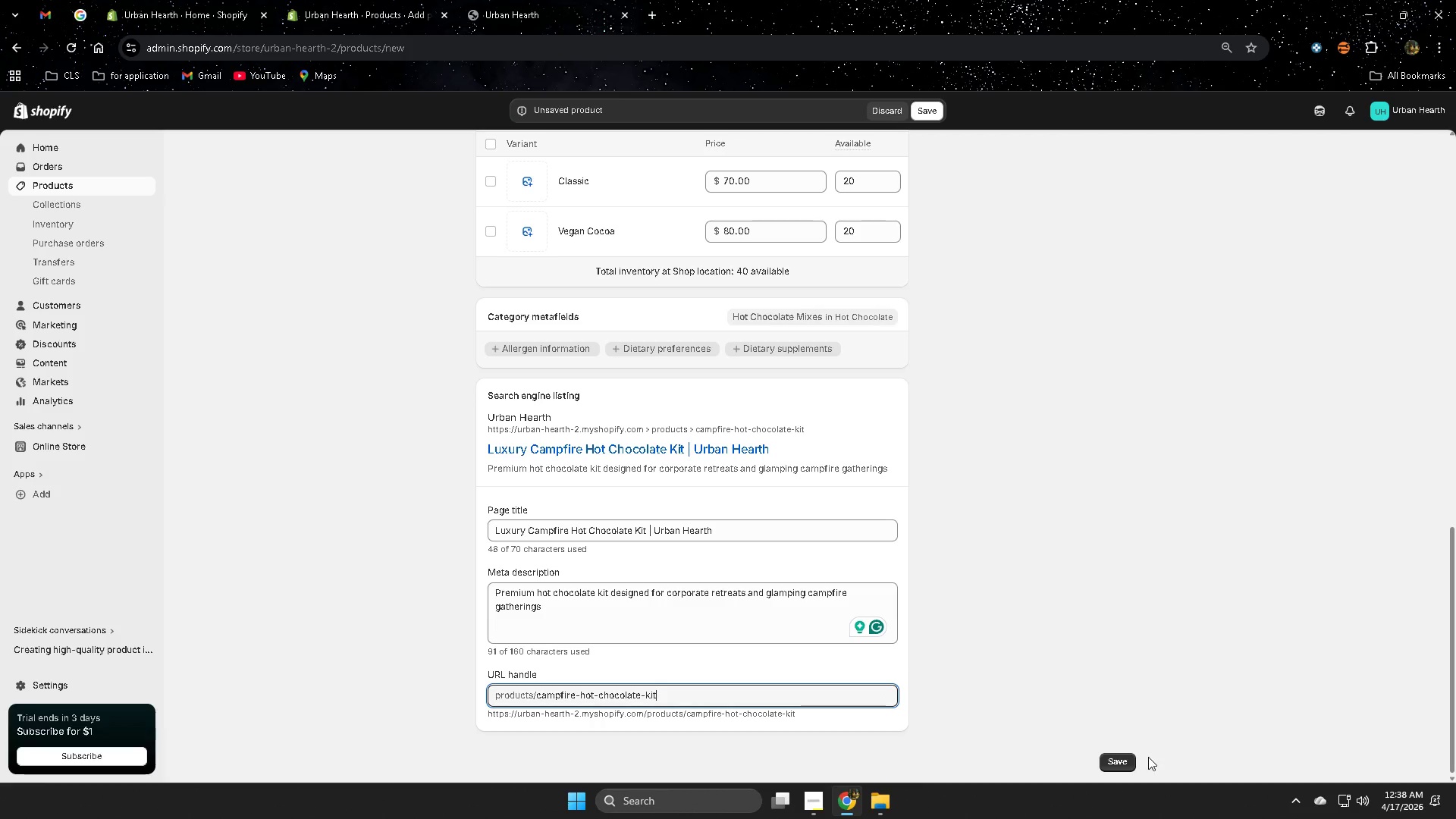 
left_click([1132, 760])
 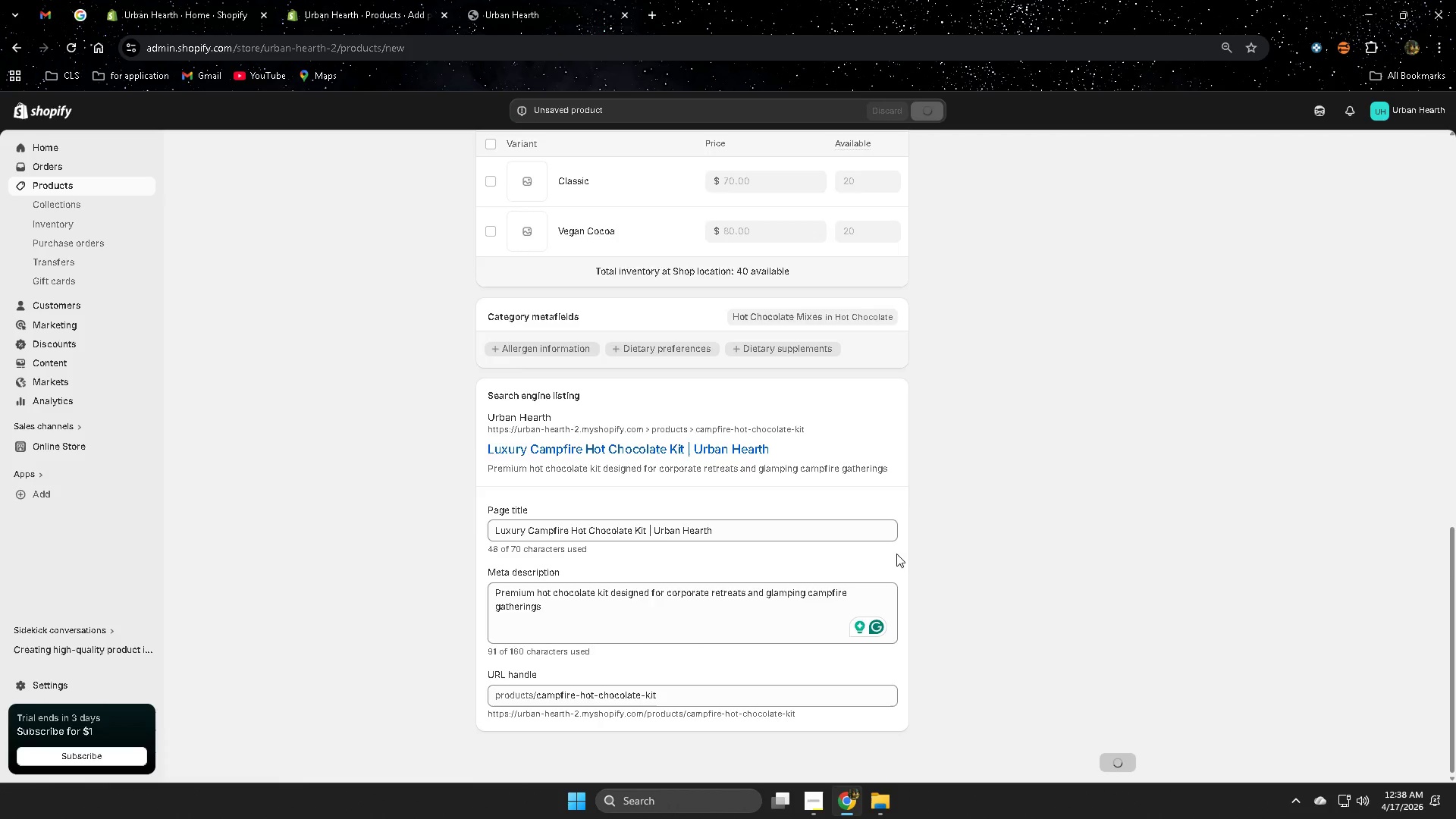 
scroll: coordinate [1022, 529], scroll_direction: up, amount: 11.0
 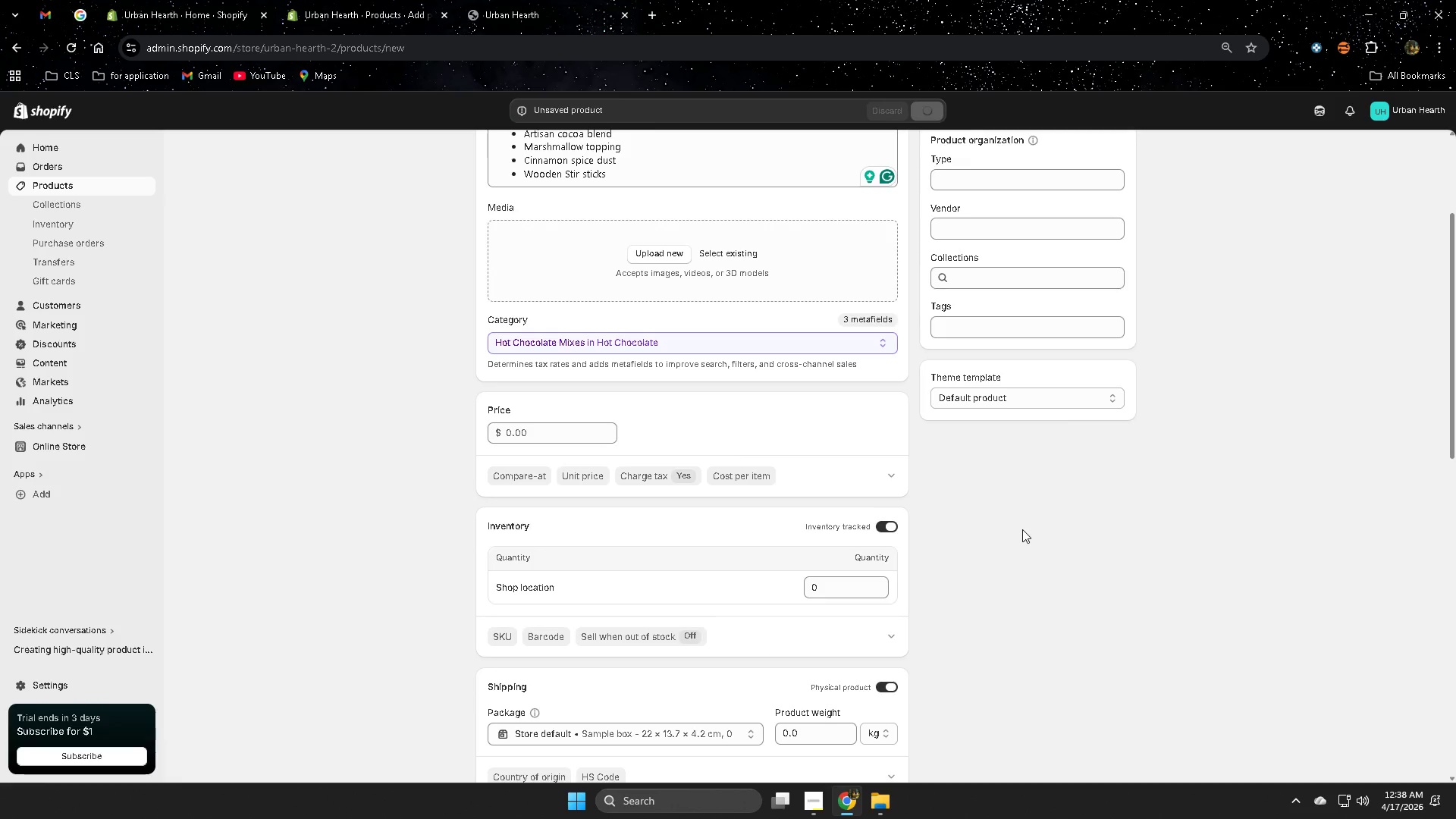 
scroll: coordinate [1255, 597], scroll_direction: down, amount: 10.0
 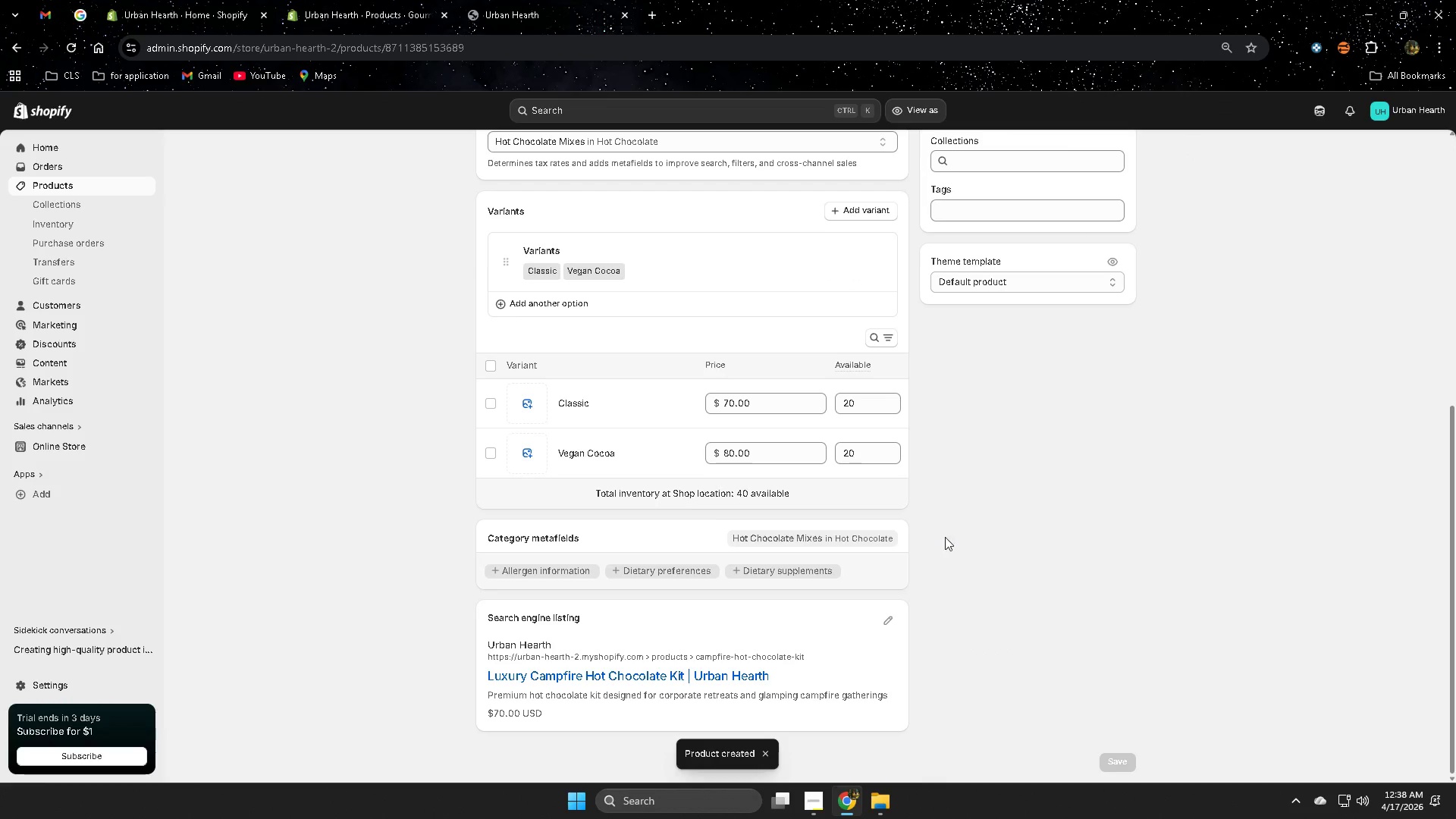 
scroll: coordinate [999, 550], scroll_direction: none, amount: 0.0
 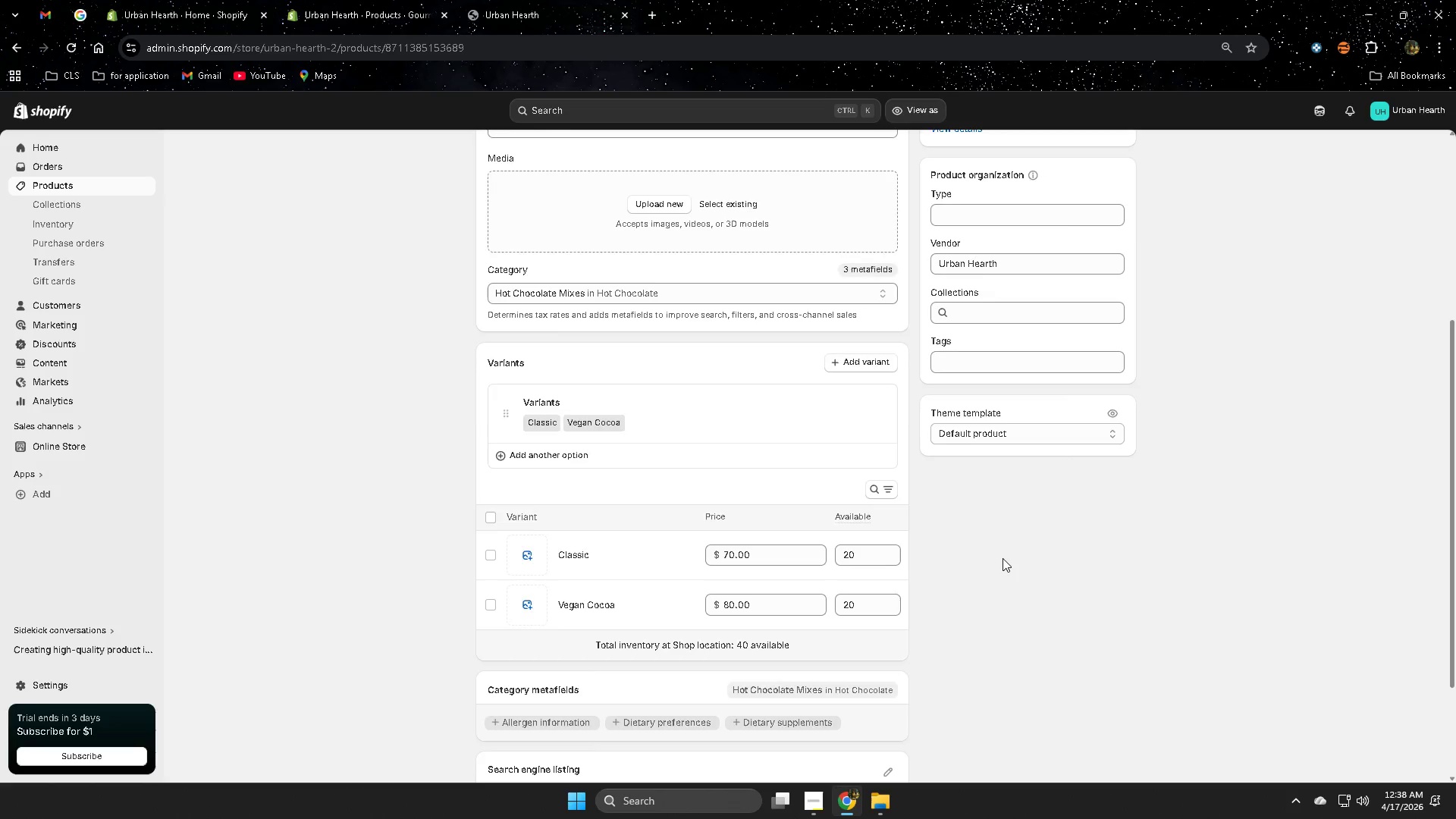 
scroll: coordinate [1001, 558], scroll_direction: up, amount: 3.0
 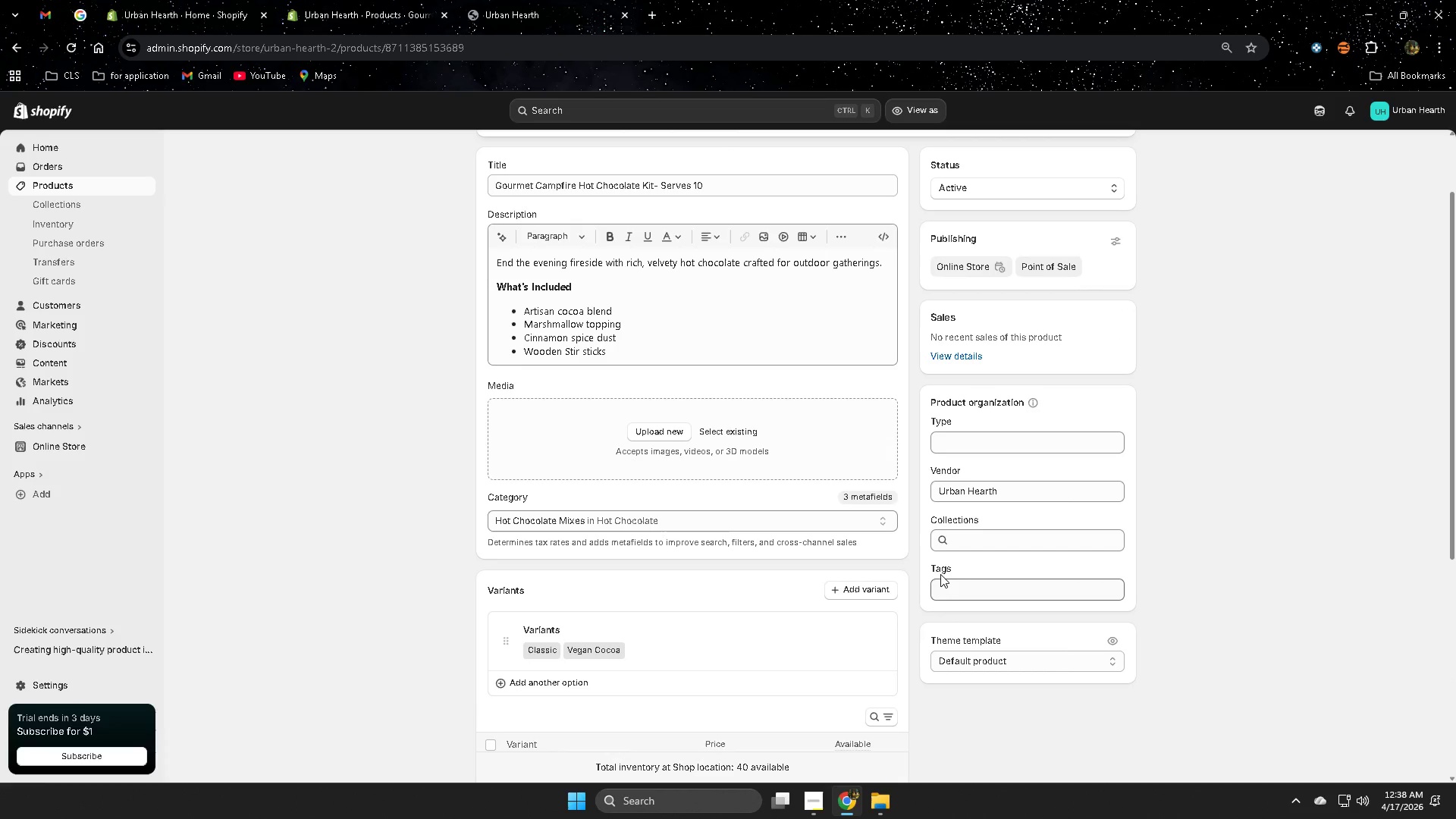 
scroll: coordinate [956, 602], scroll_direction: down, amount: 4.0
 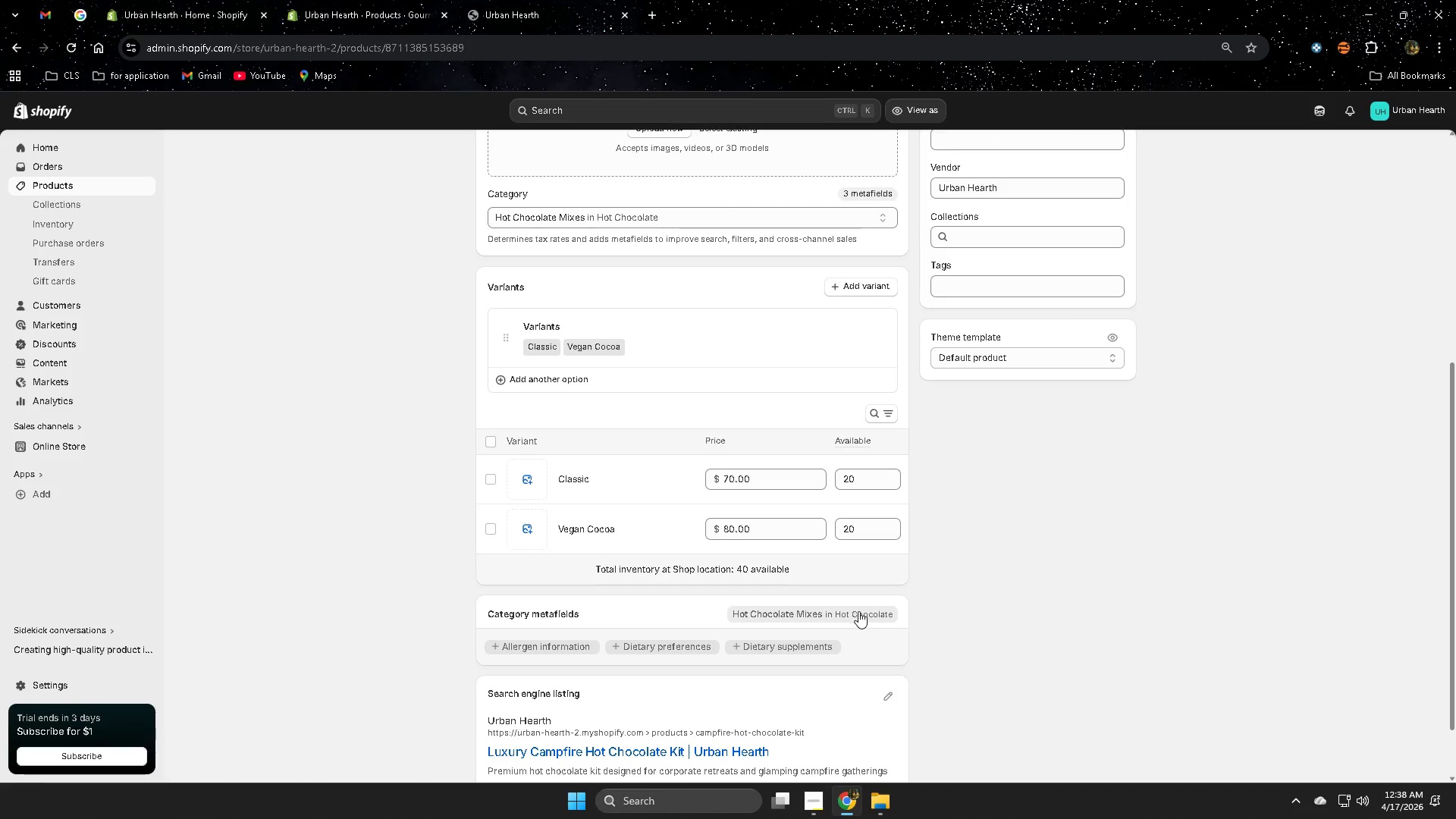 
scroll: coordinate [767, 529], scroll_direction: up, amount: 4.0
 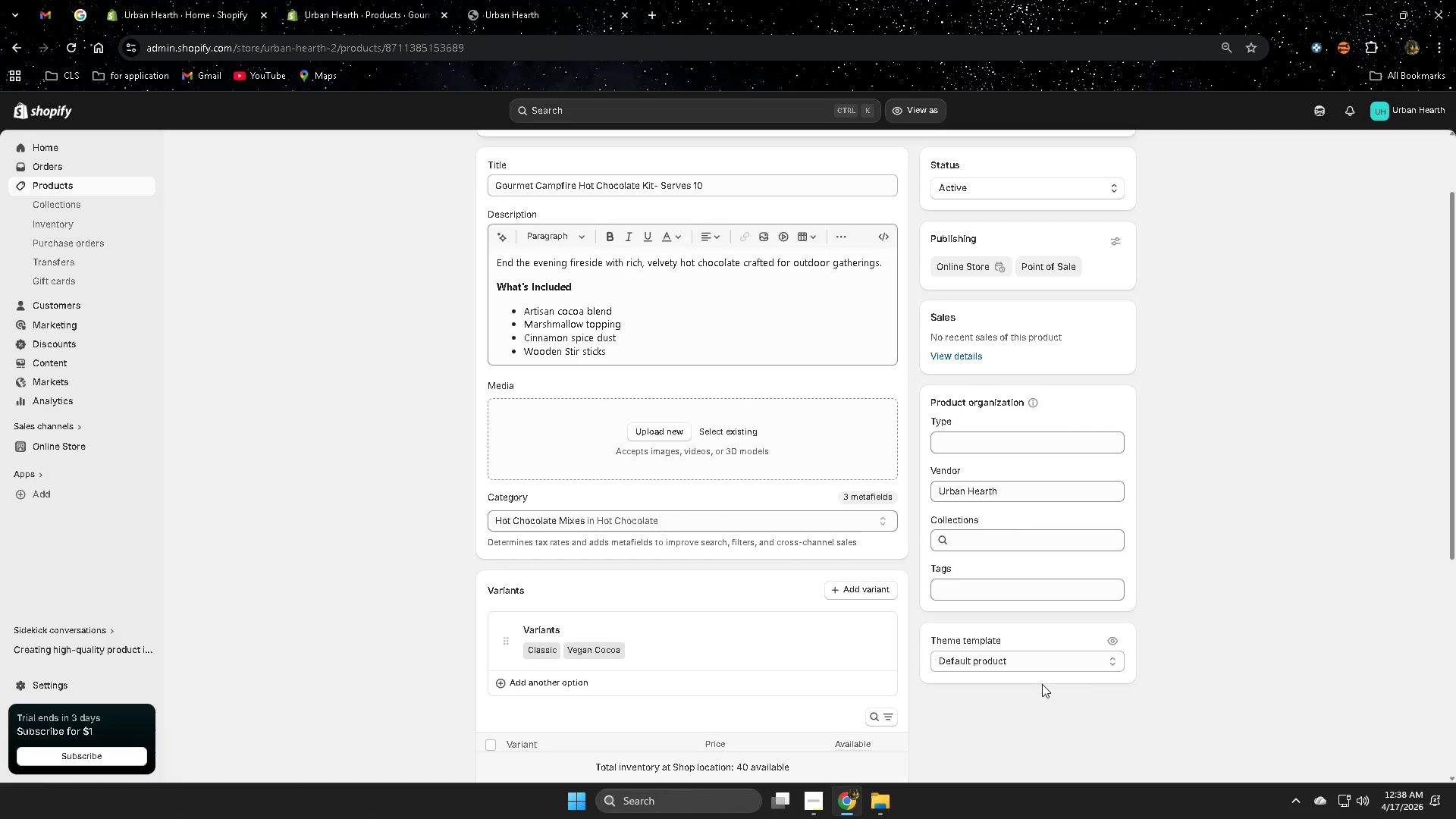 
scroll: coordinate [937, 646], scroll_direction: down, amount: 4.0
 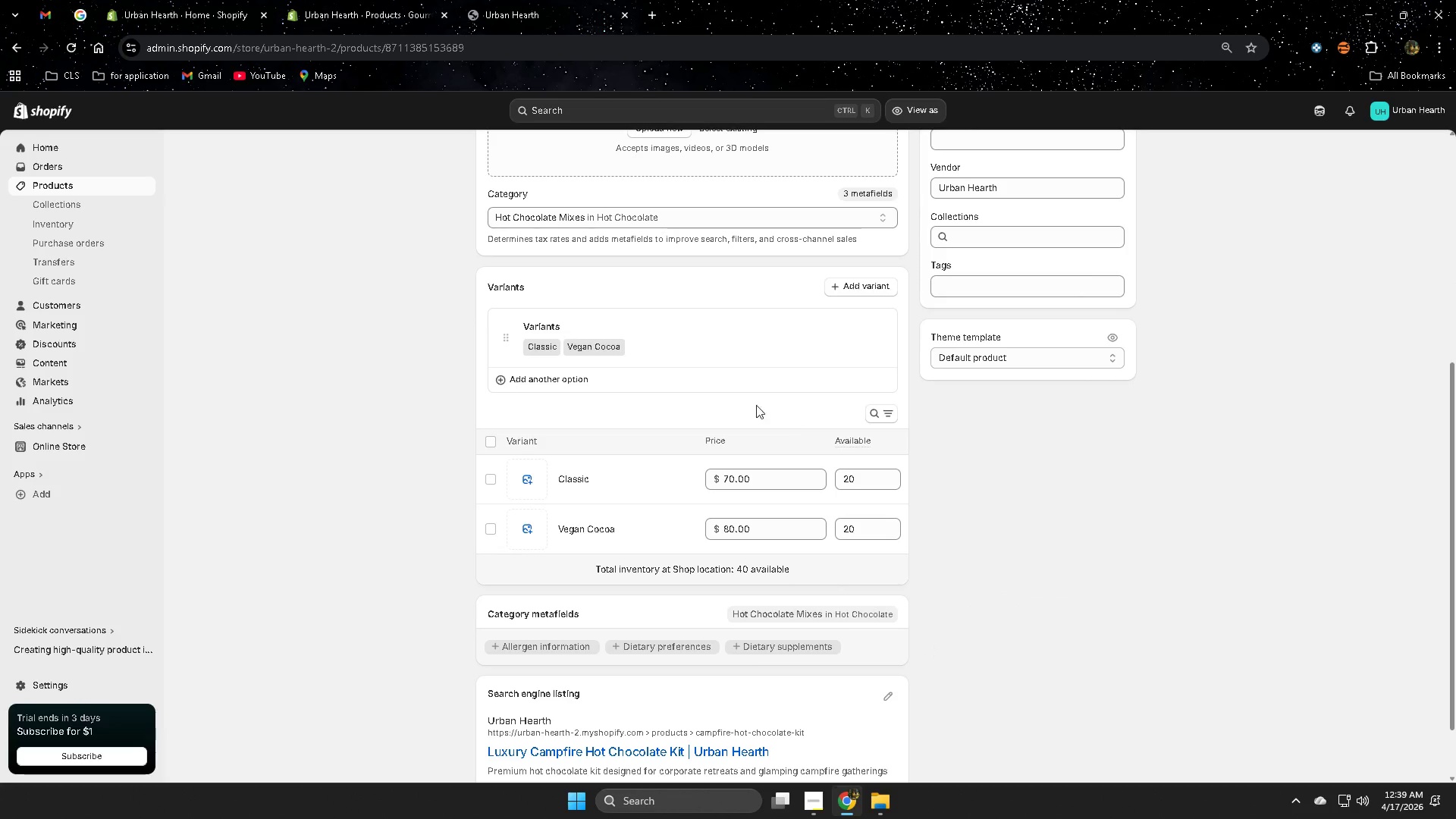 
wait(5.36)
 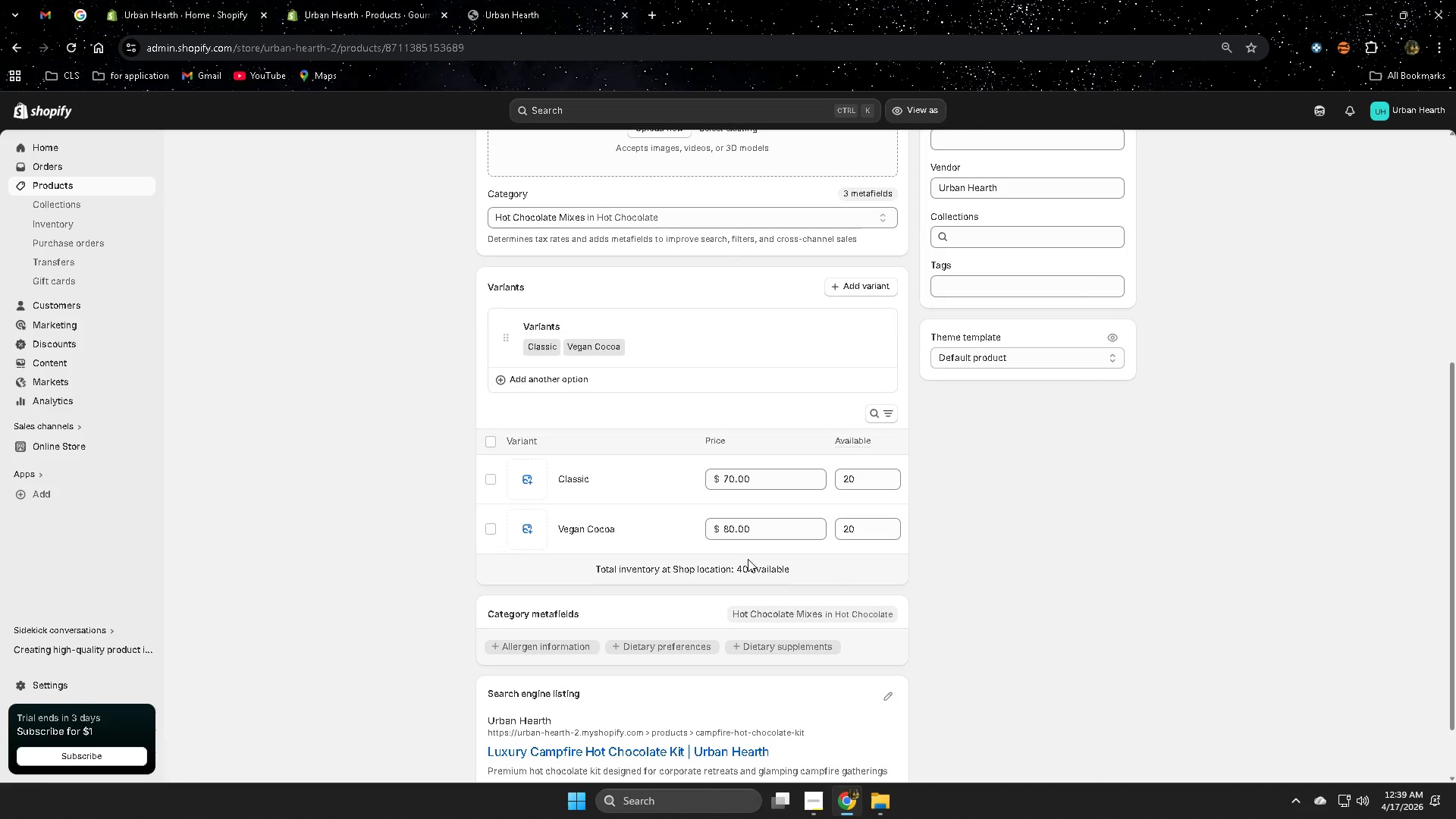 
scroll: coordinate [1000, 519], scroll_direction: down, amount: 2.0
 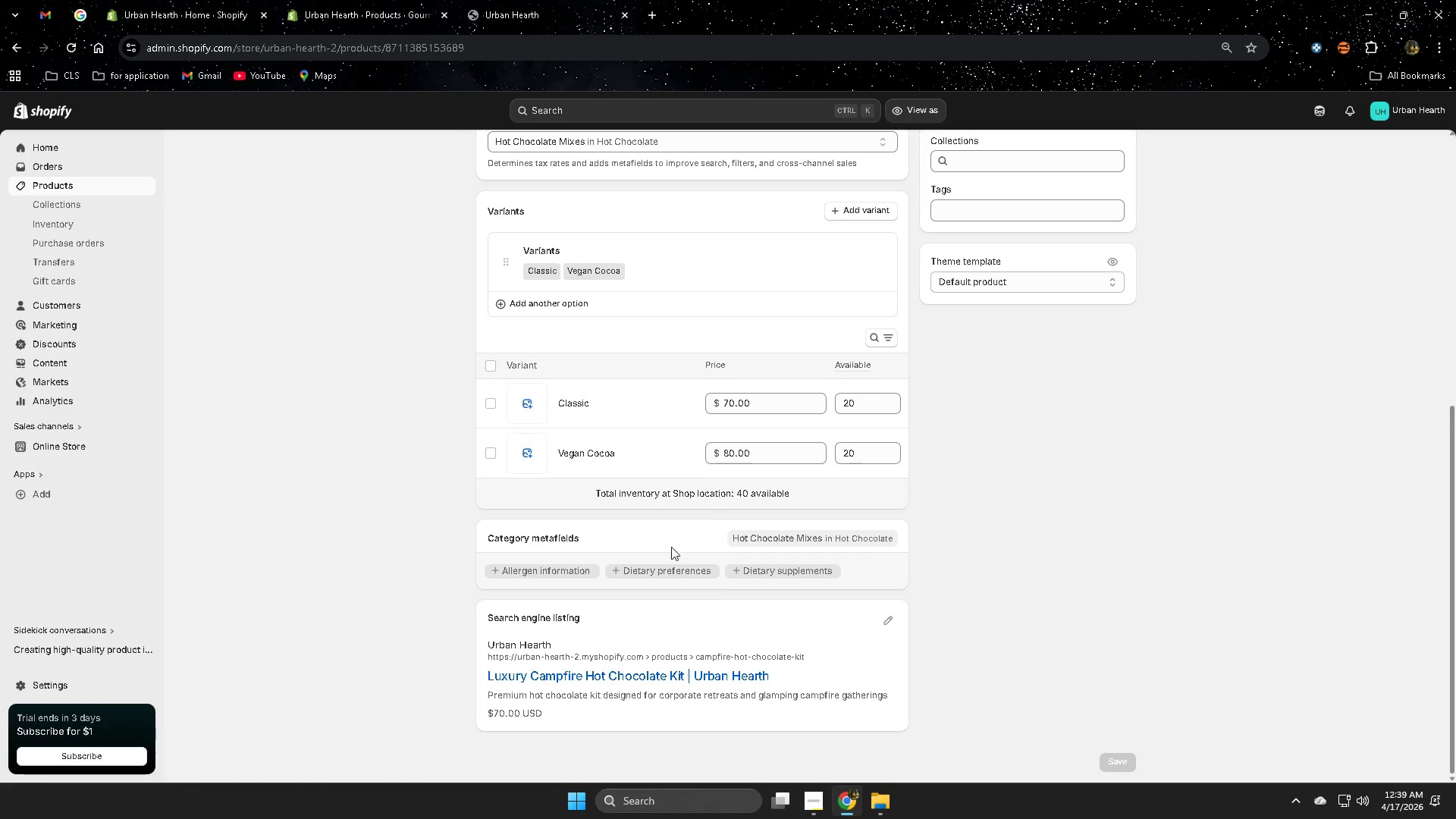 
scroll: coordinate [841, 513], scroll_direction: up, amount: 5.0
 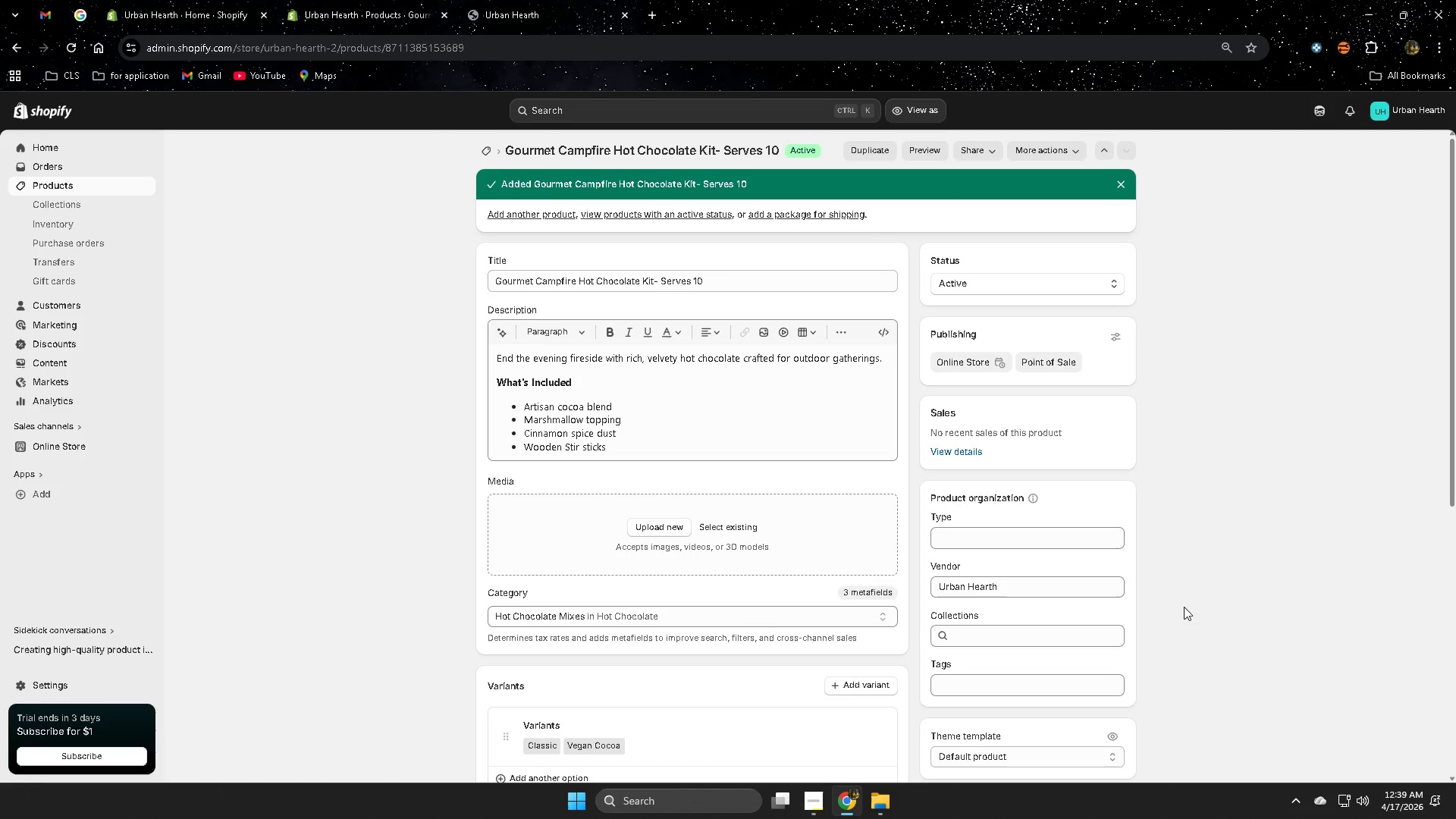 
wait(6.47)
 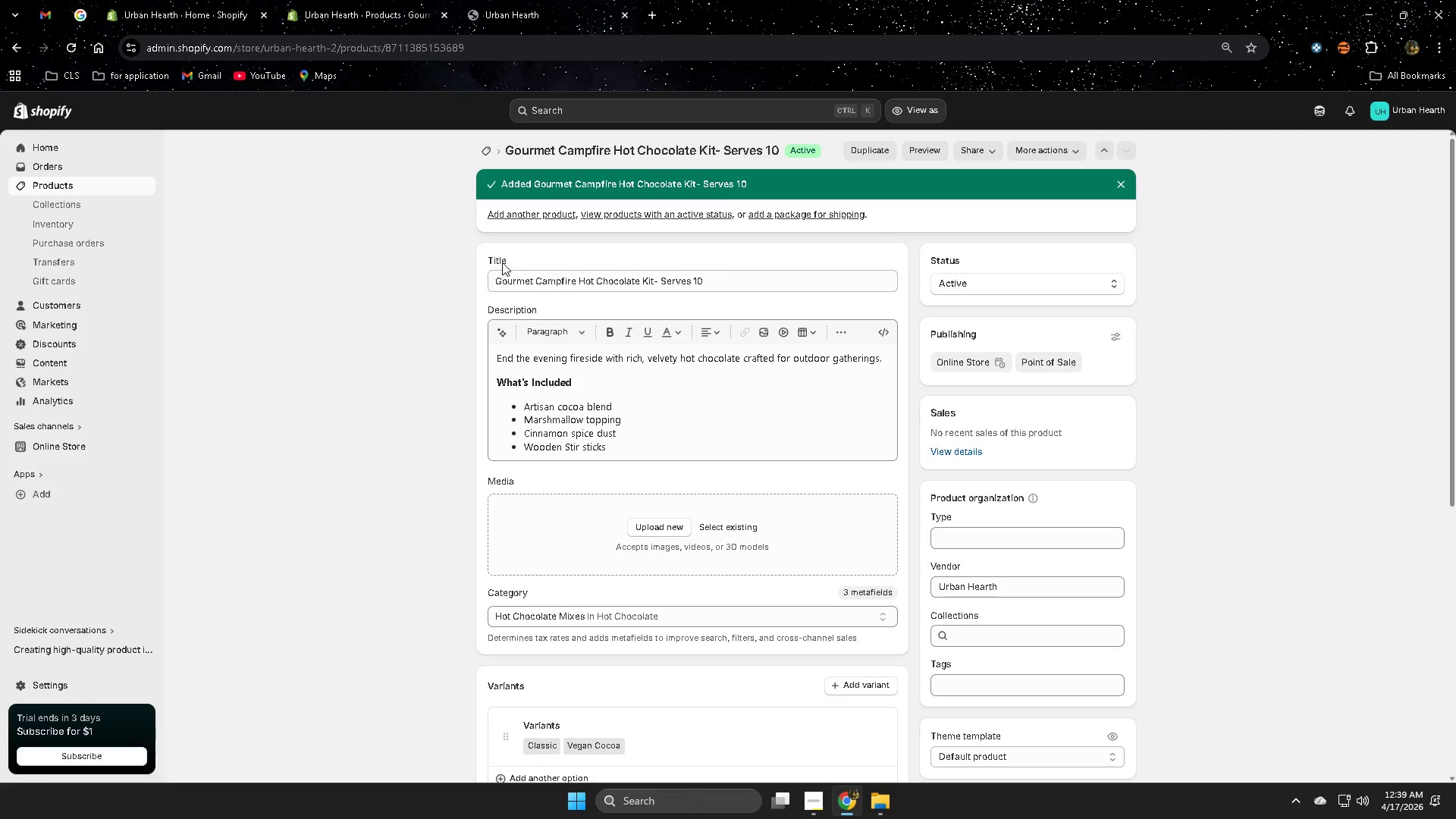 
scroll: coordinate [1218, 535], scroll_direction: down, amount: 3.0
 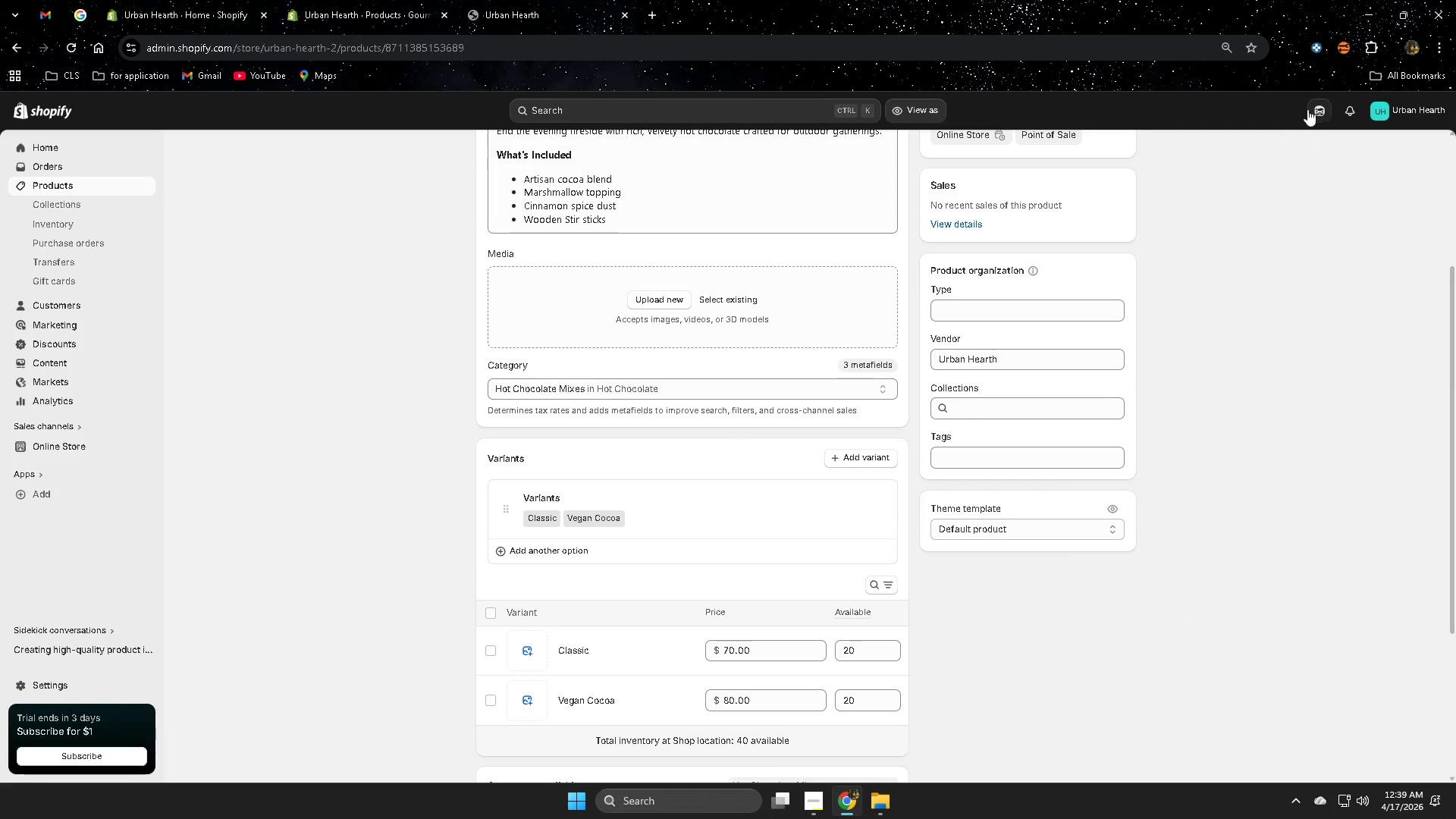 
left_click([1323, 115])
 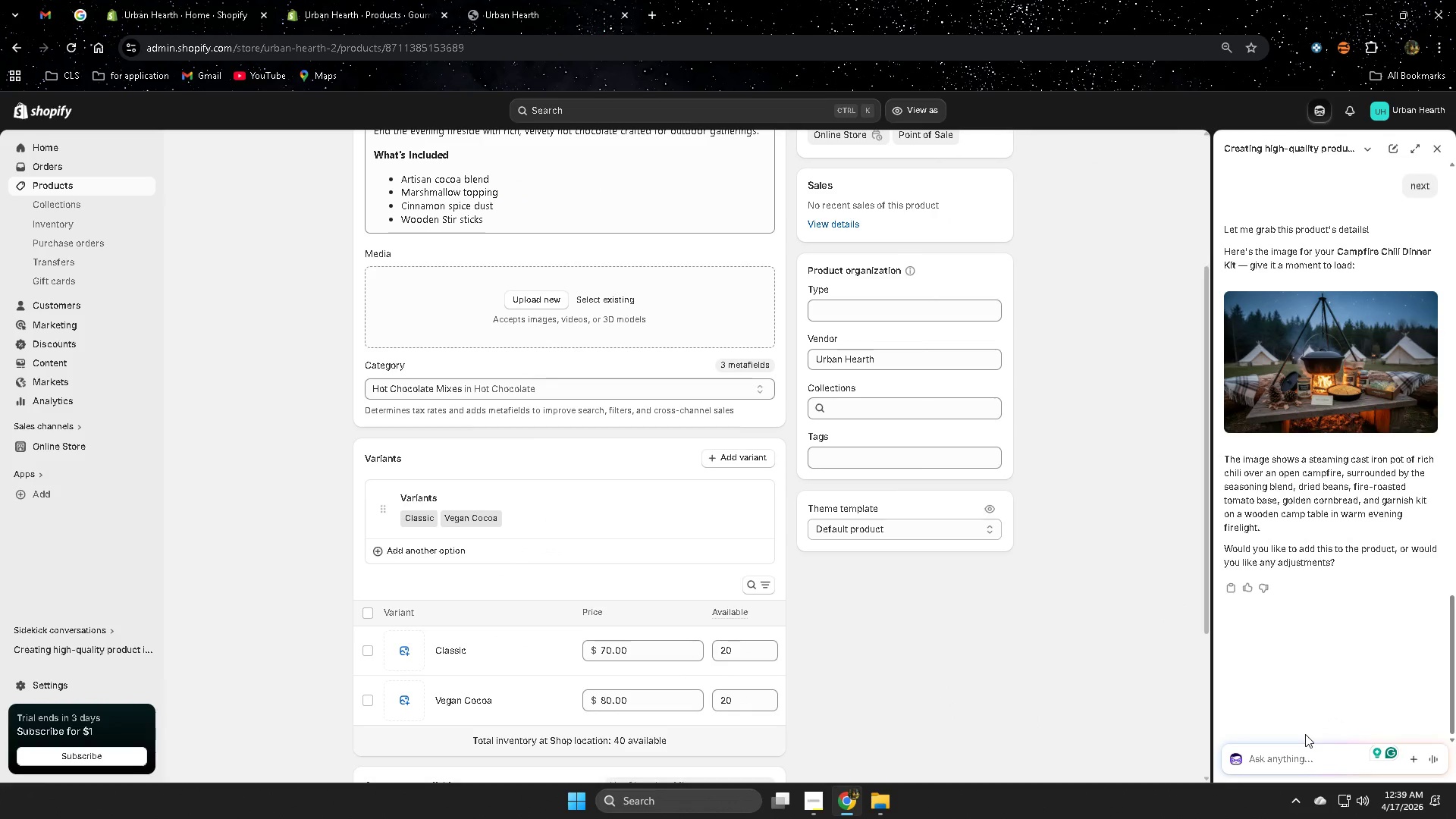 
type(next)
 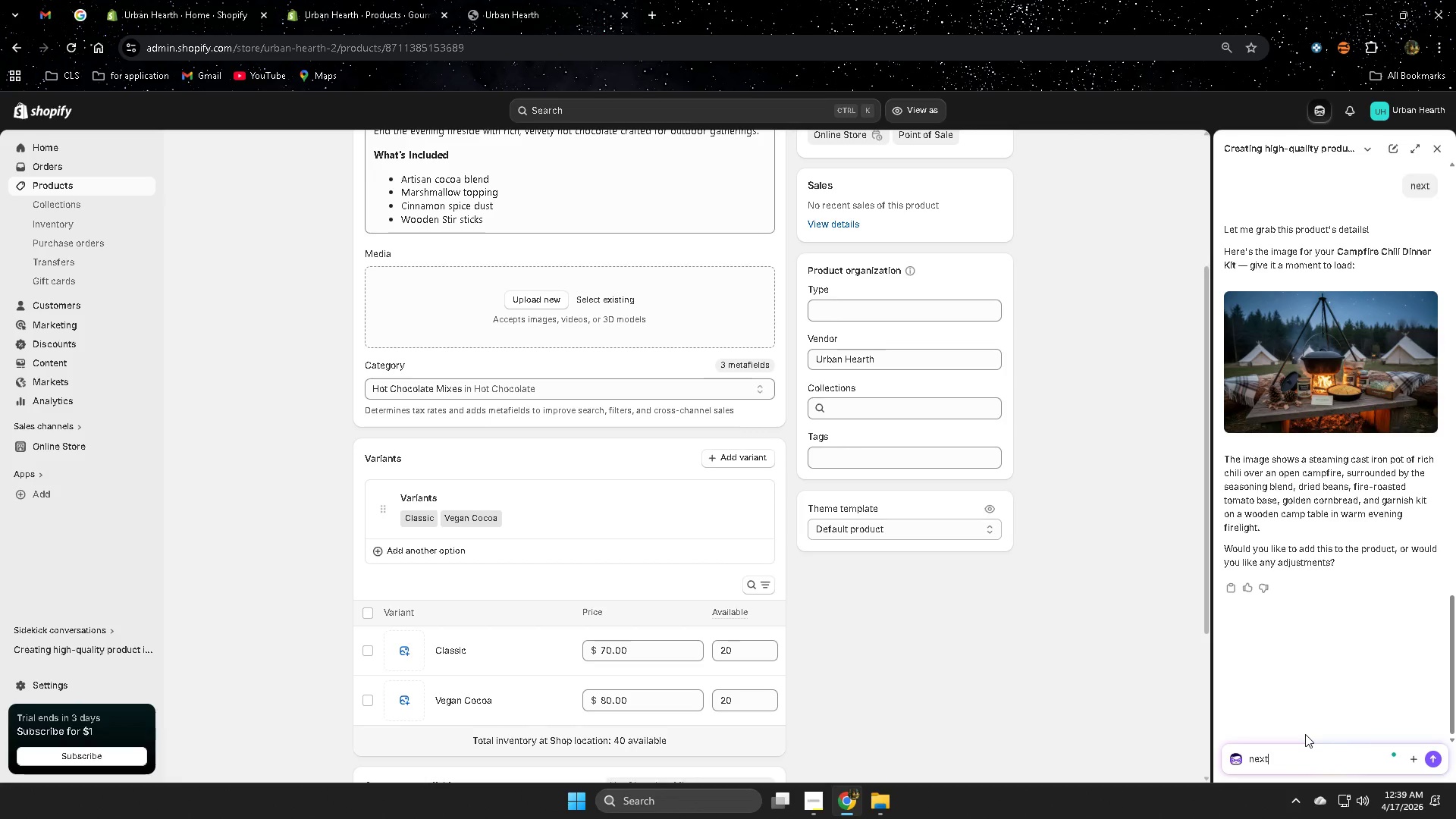 
key(Enter)
 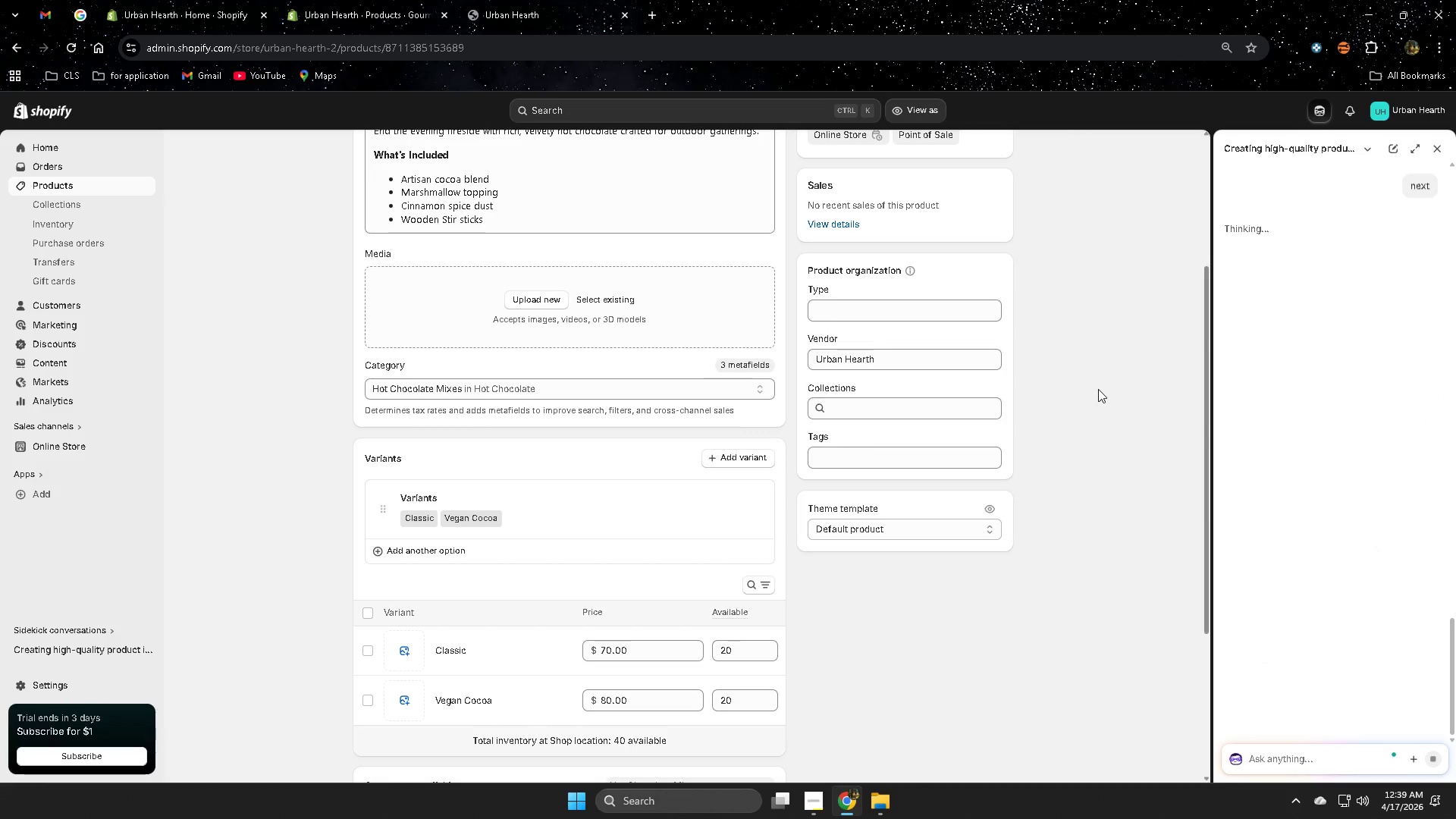 
scroll: coordinate [1012, 444], scroll_direction: down, amount: 2.0
 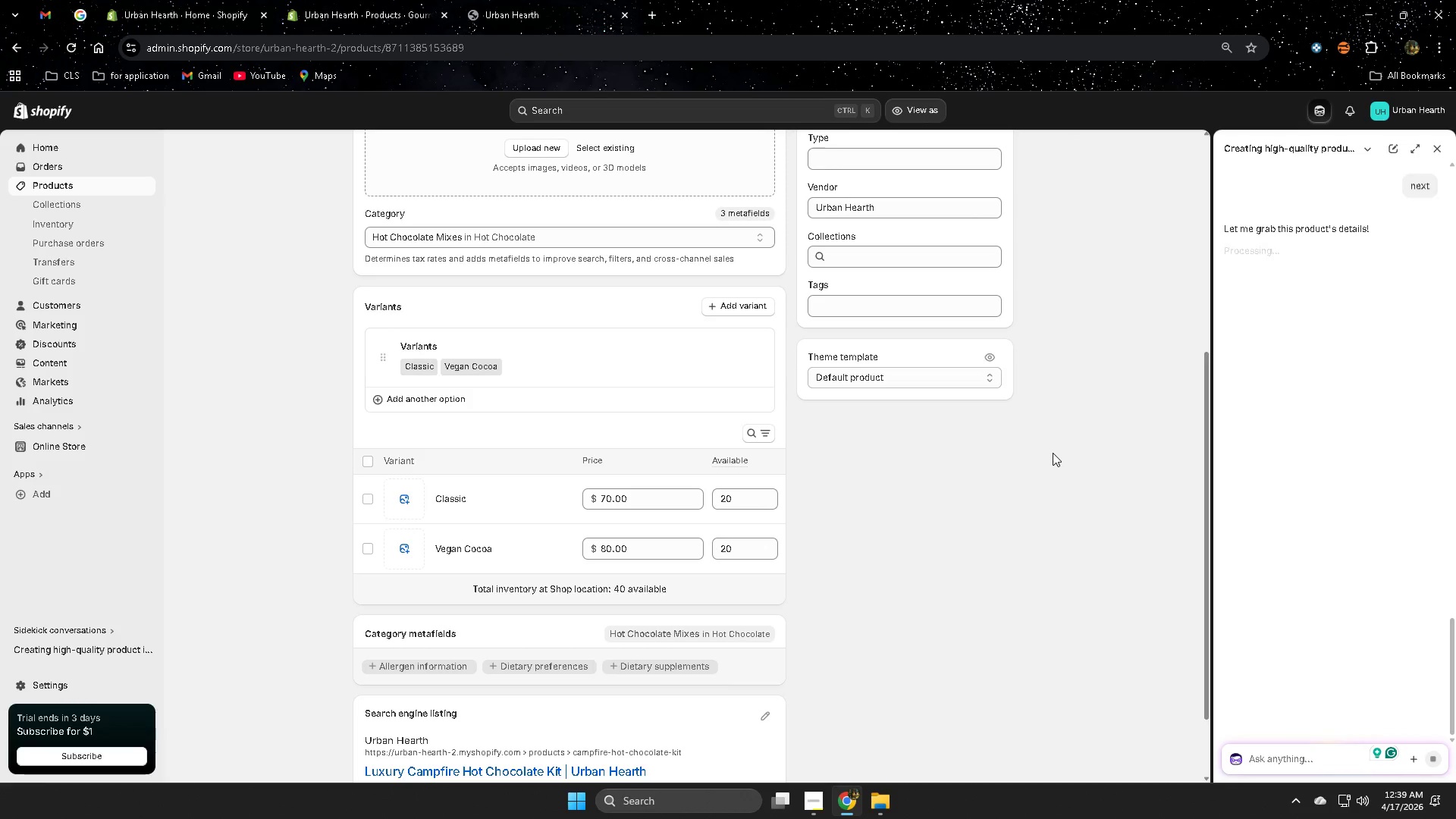 
wait(14.98)
 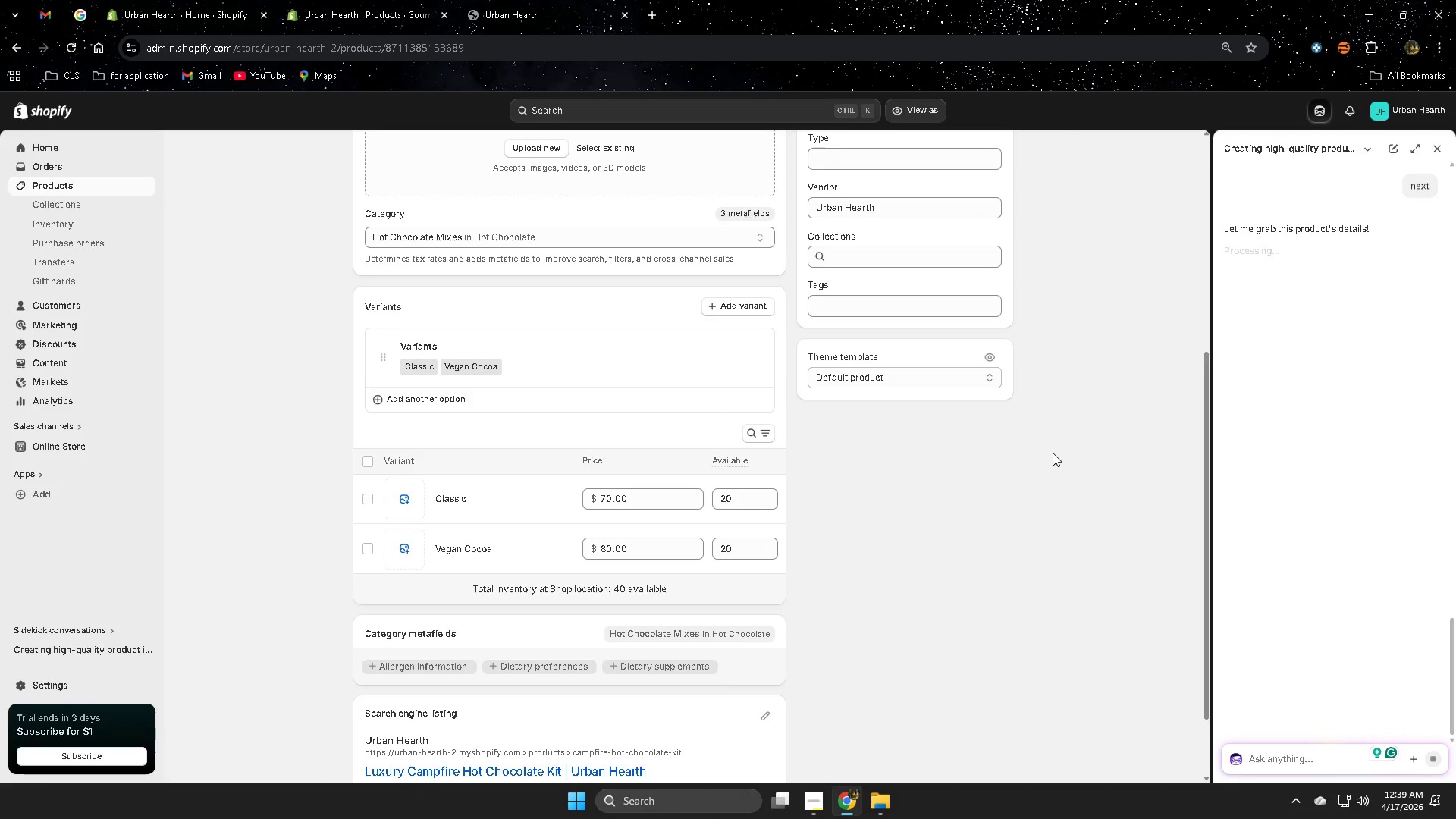 
left_click([727, 307])
 